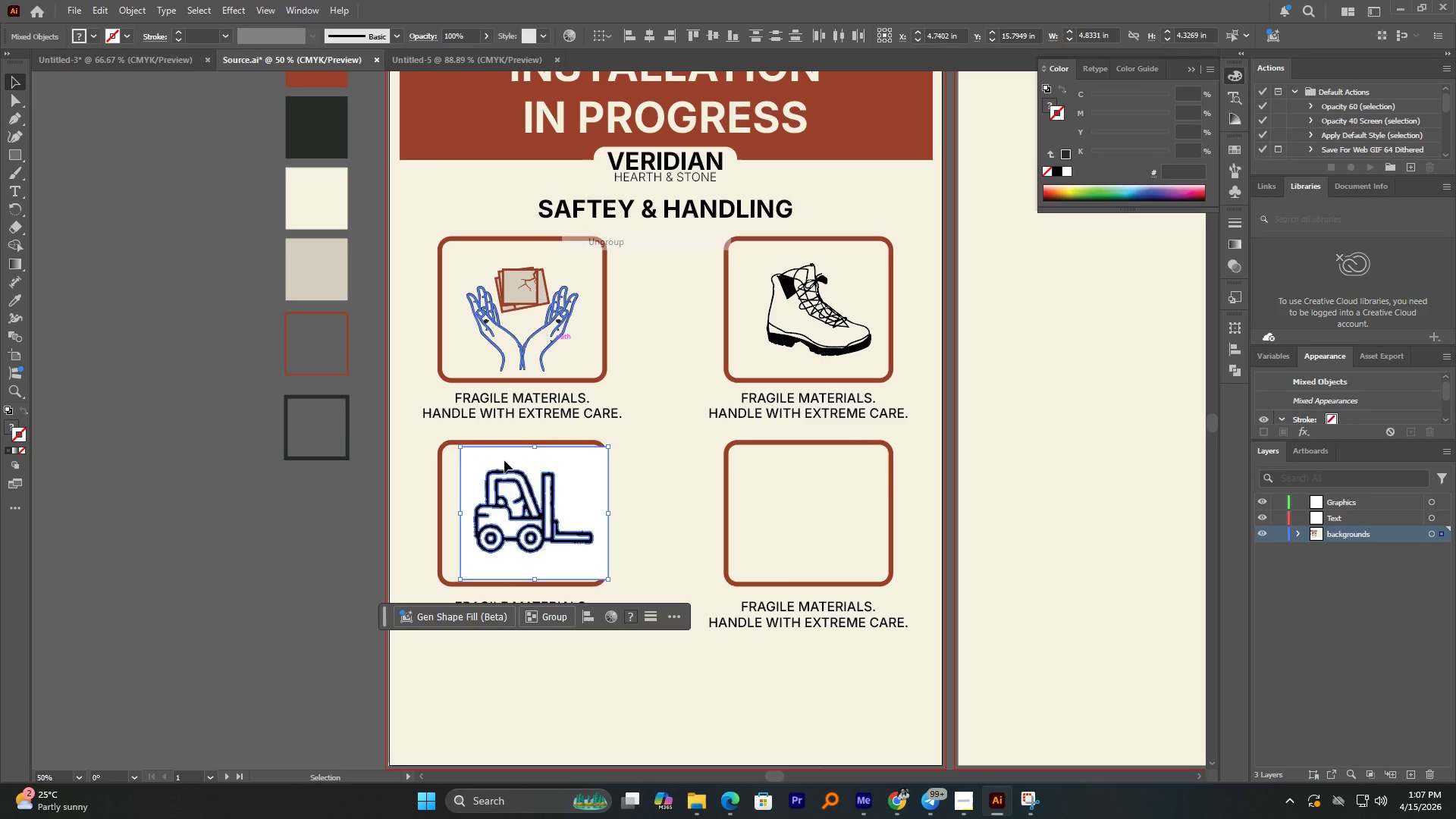 
hold_key(key=AltLeft, duration=0.58)
scroll: coordinate [486, 526], scroll_direction: up, amount: 2.0
 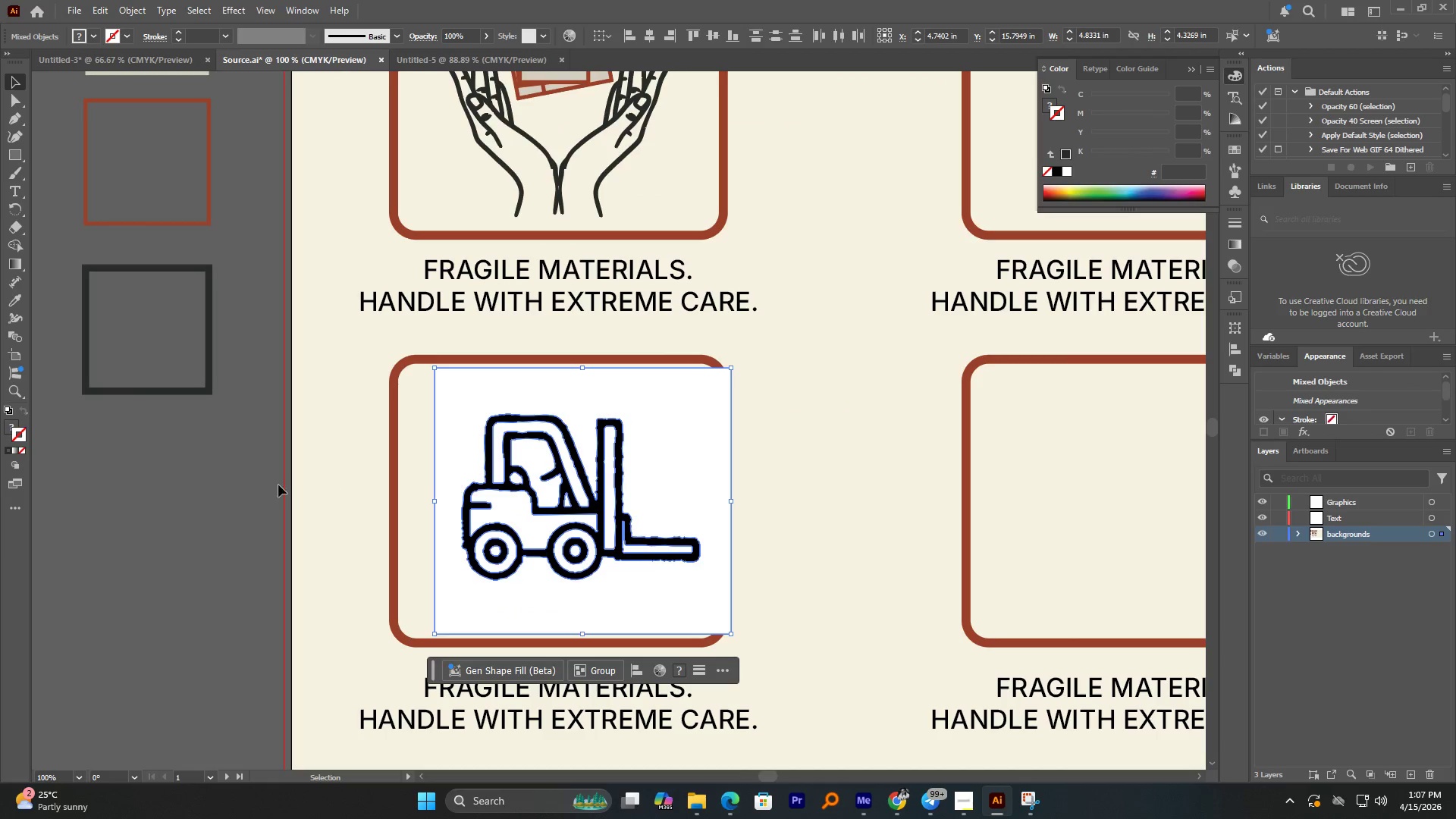 
left_click([254, 485])
 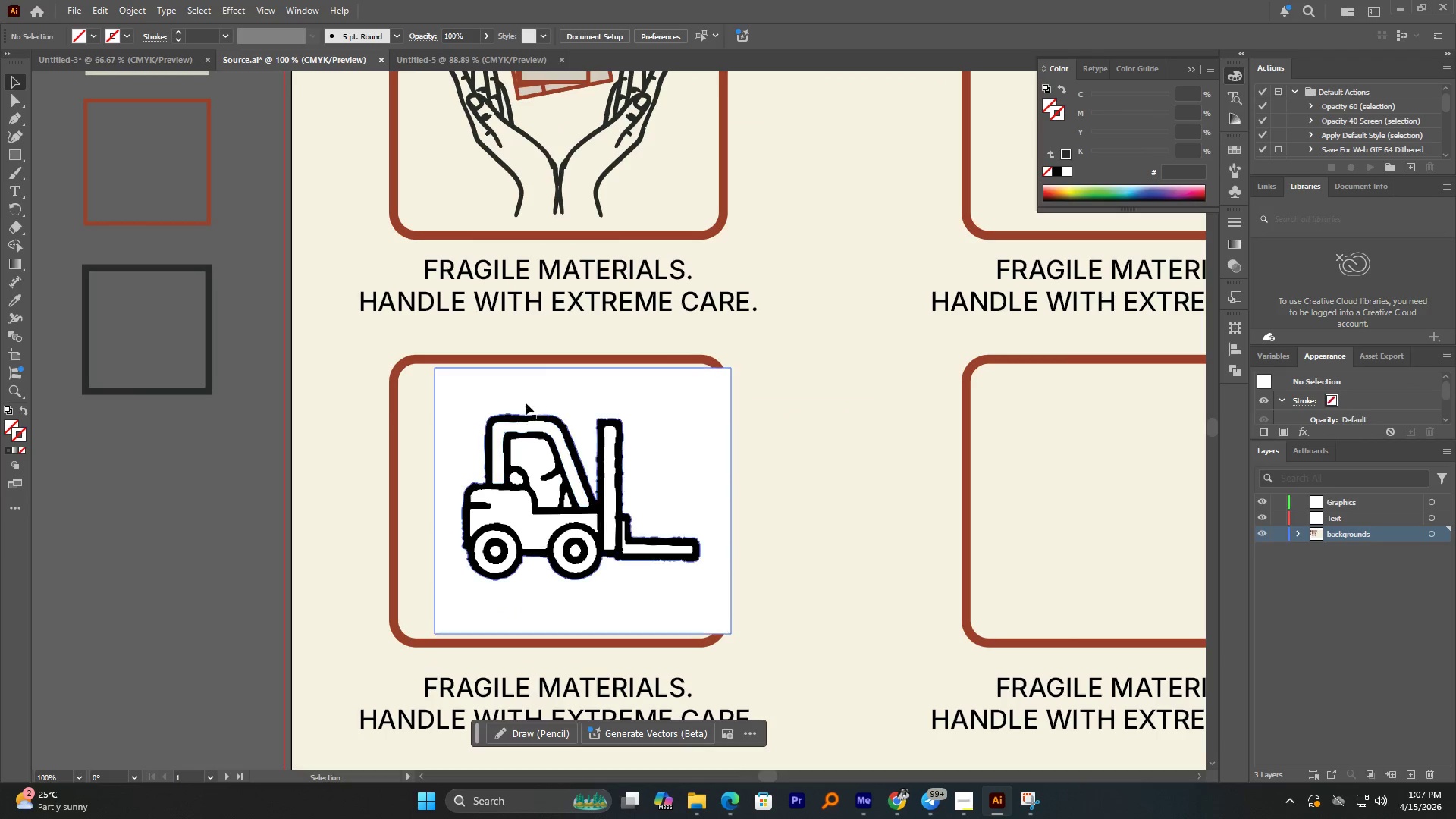 
left_click([529, 397])
 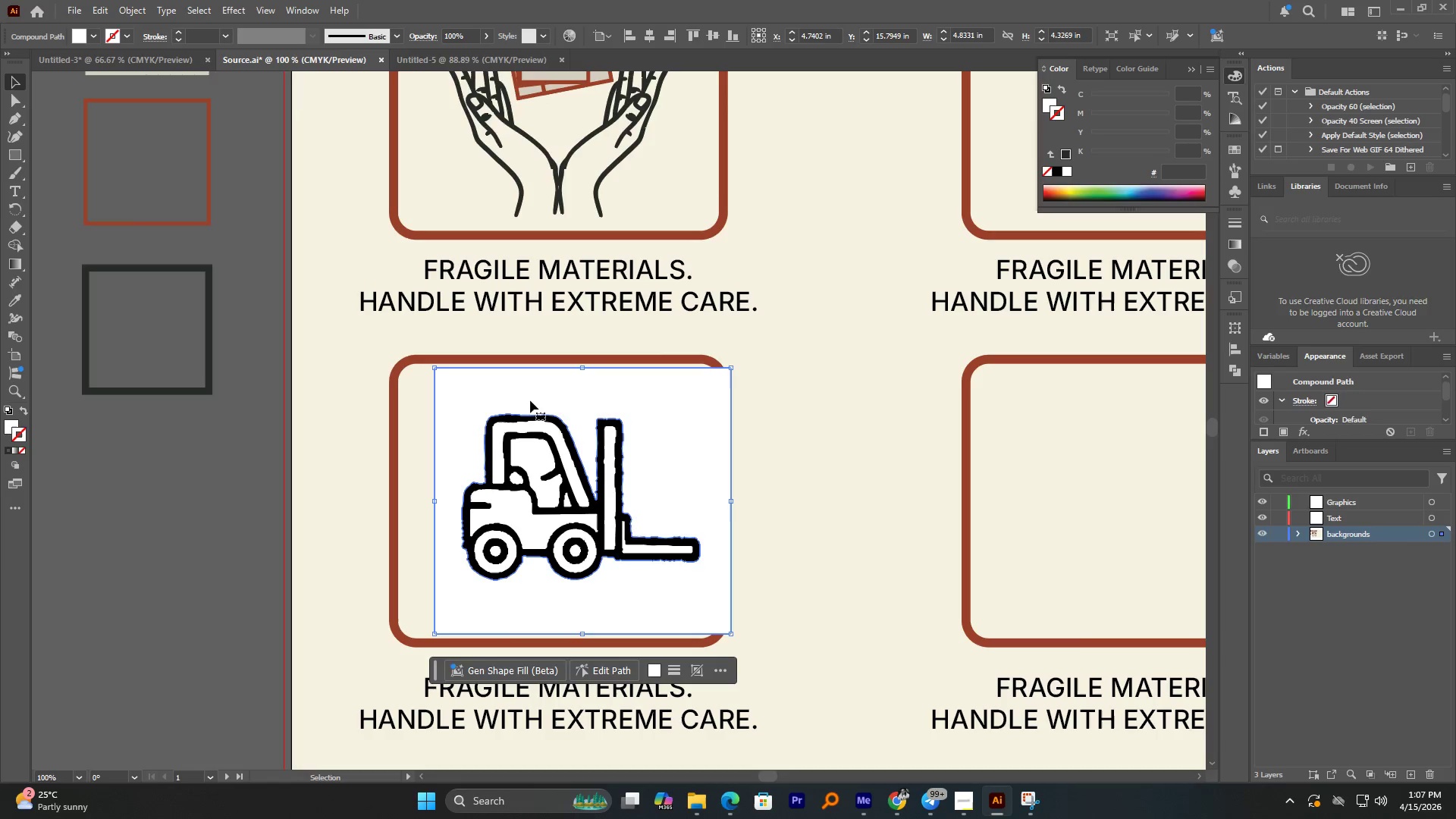 
key(Delete)
 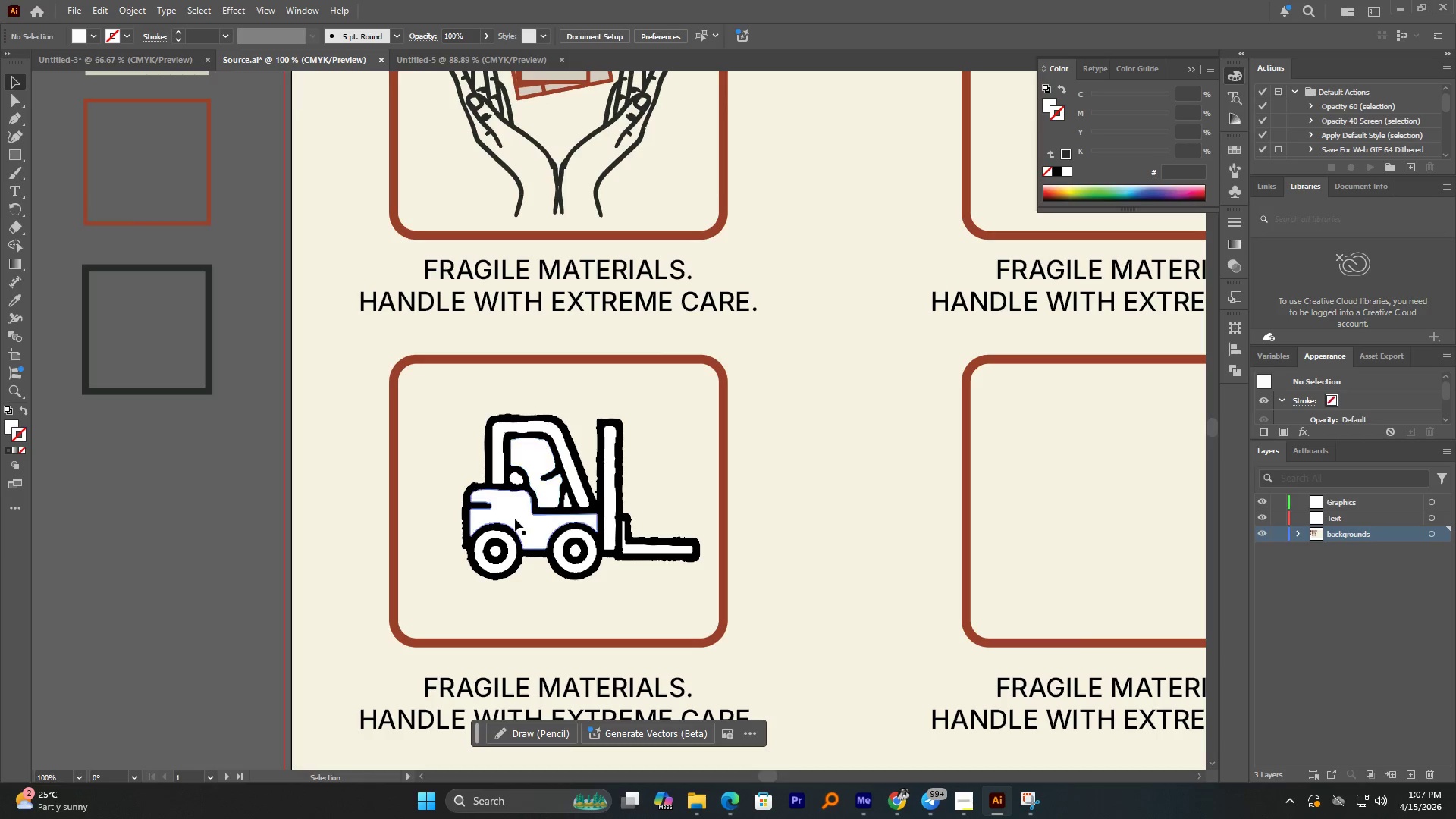 
hold_key(key=AltLeft, duration=0.69)
 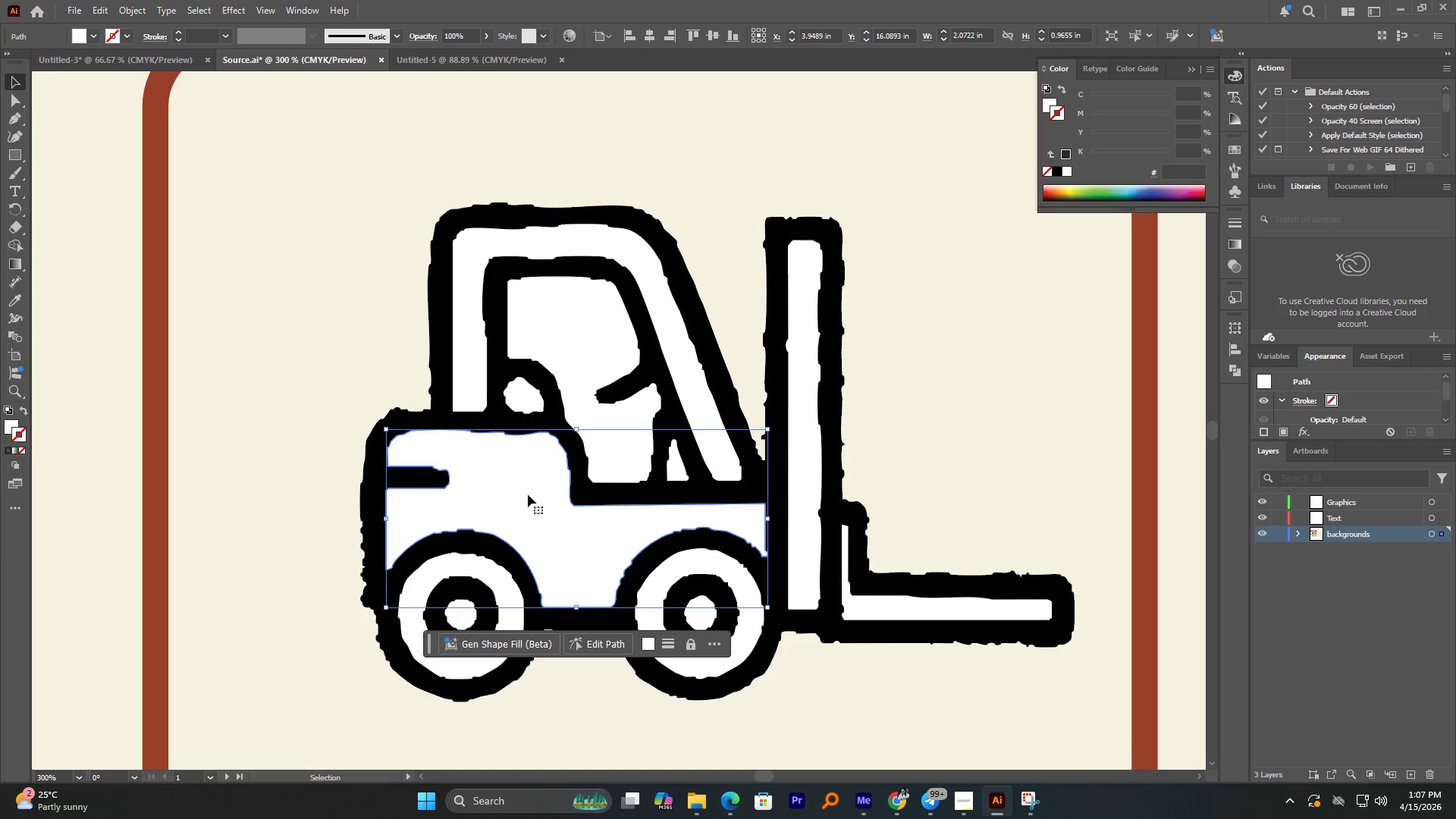 
left_click([528, 494])
 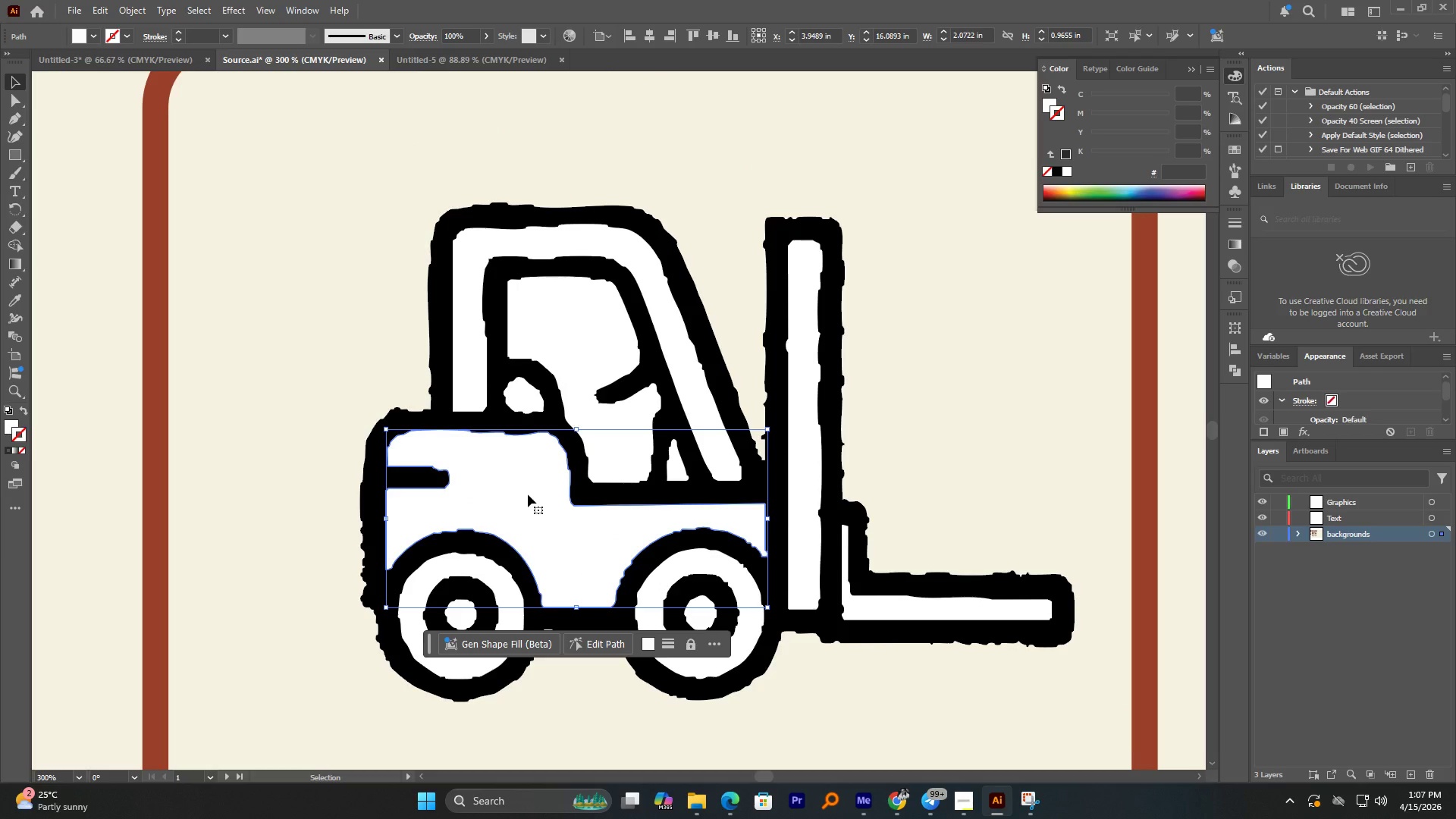 
scroll: coordinate [513, 519], scroll_direction: up, amount: 3.0
 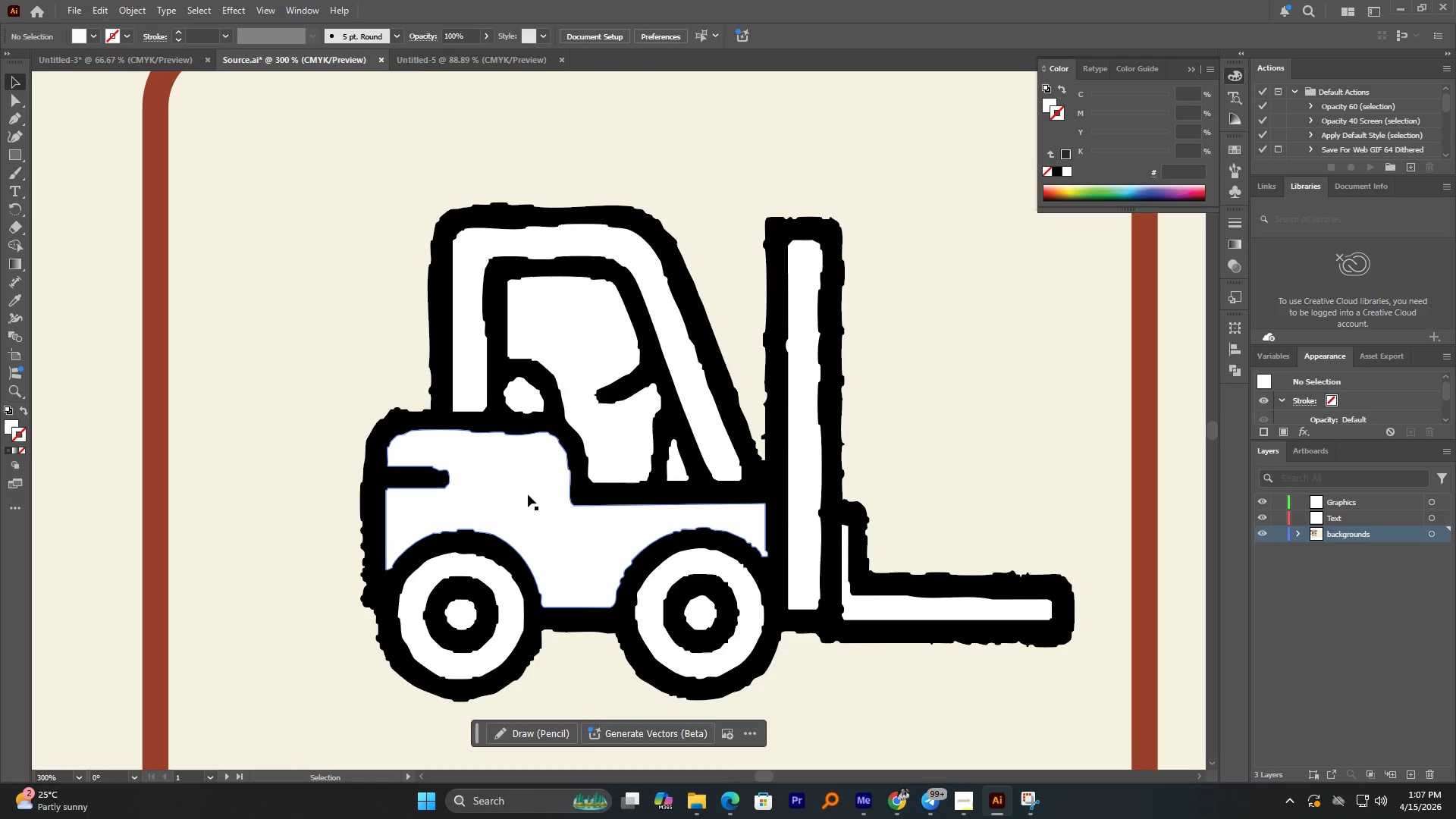 
key(Delete)
 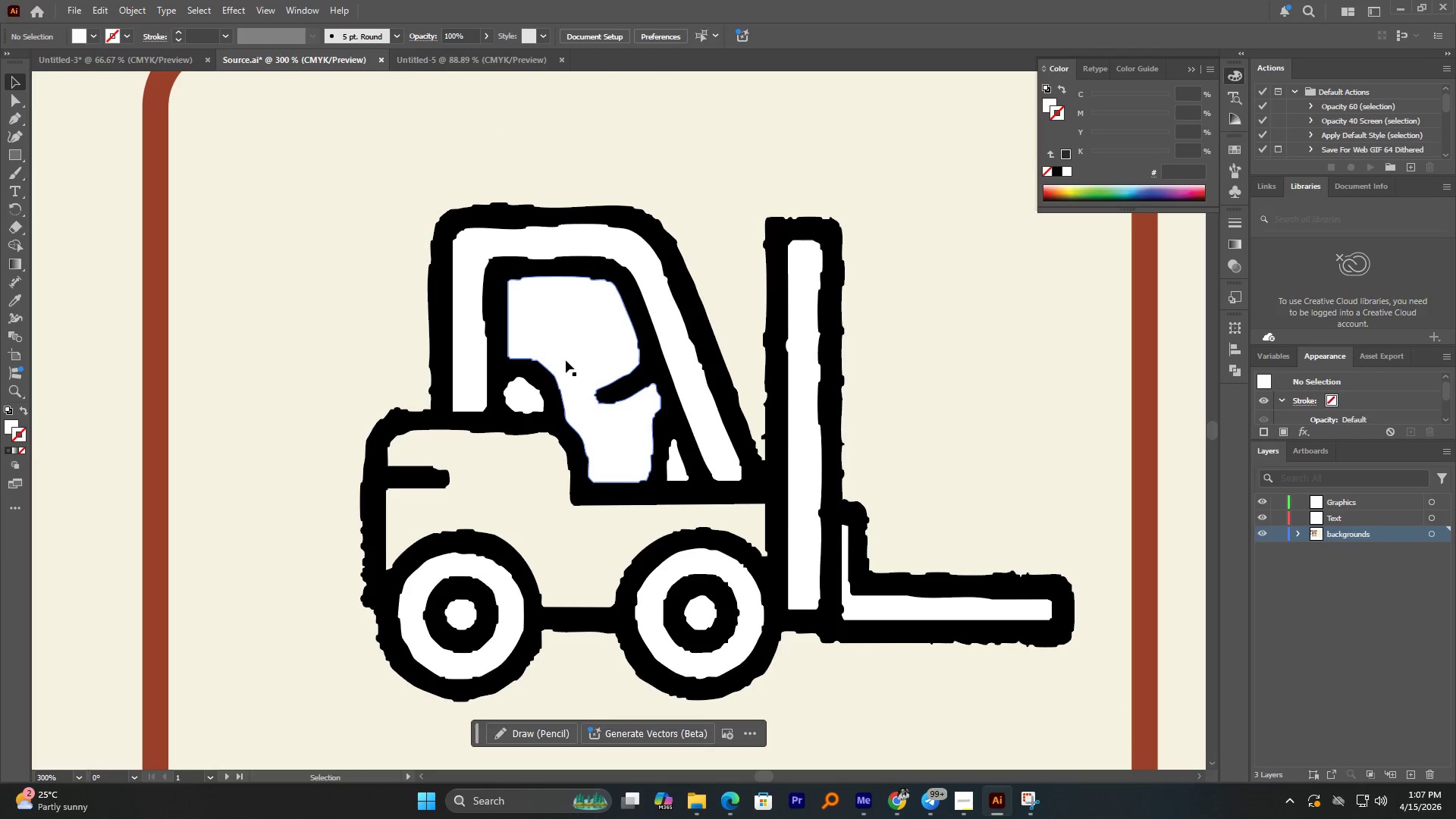 
left_click([570, 346])
 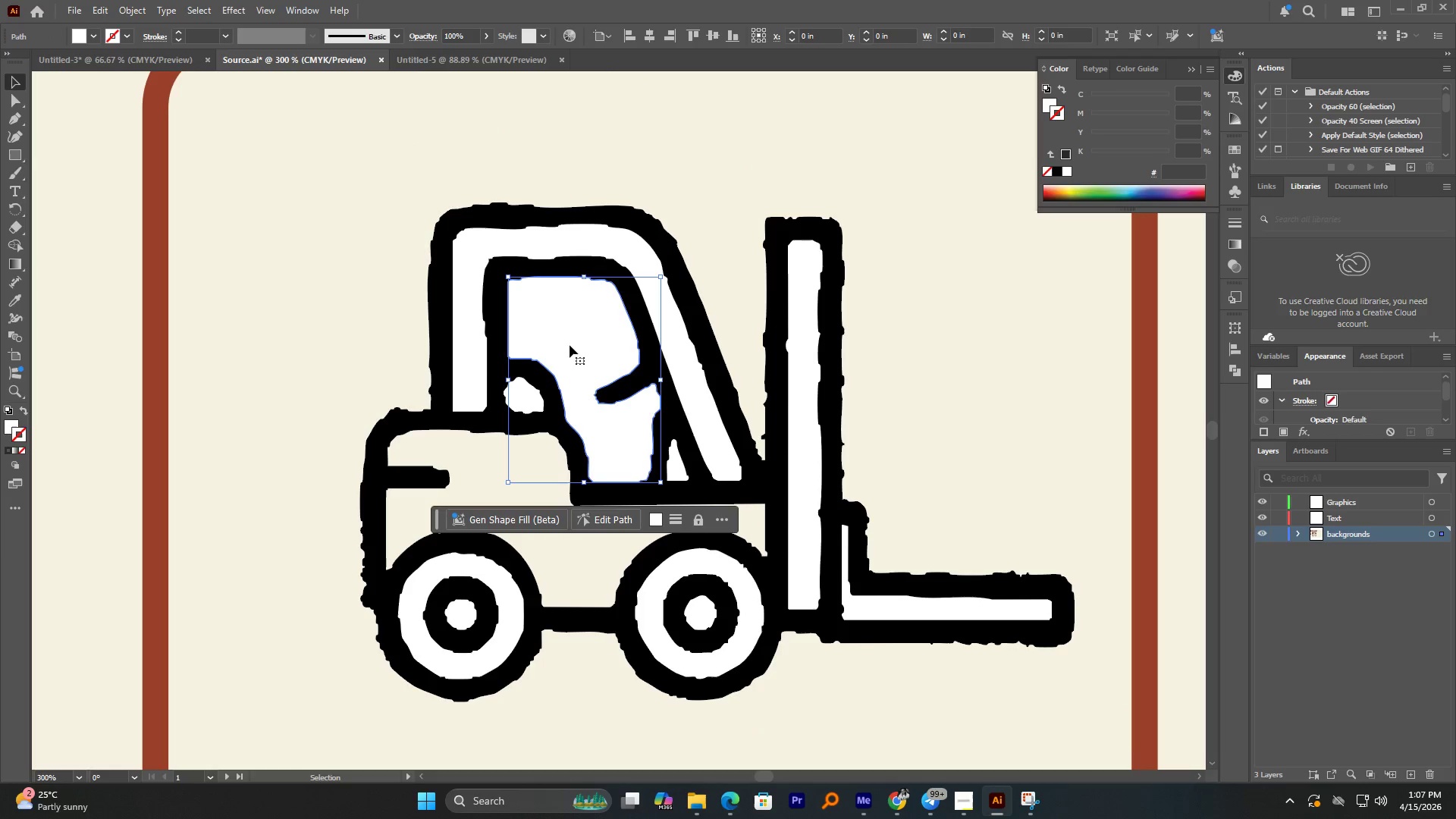 
key(Delete)
 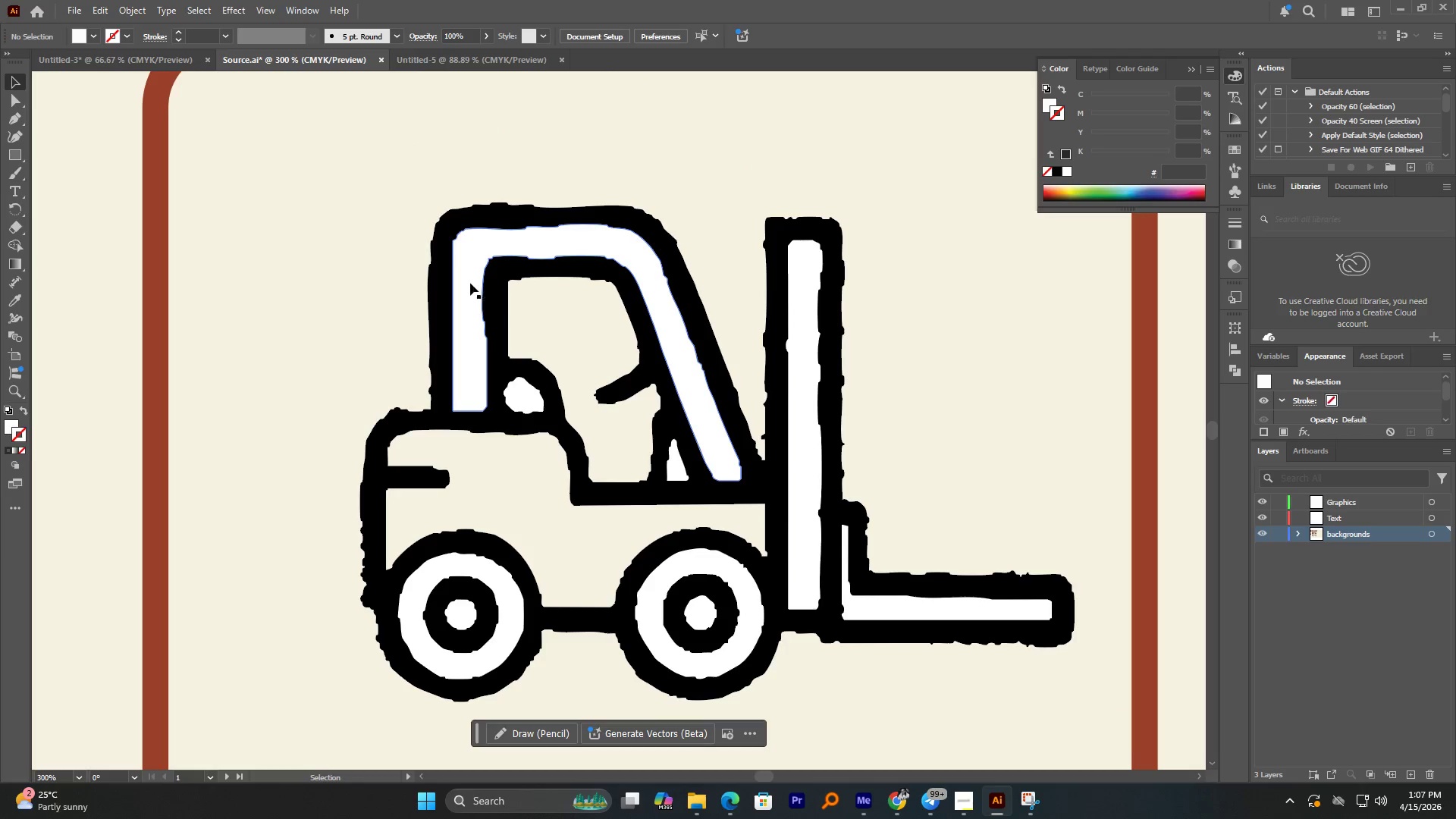 
left_click([470, 282])
 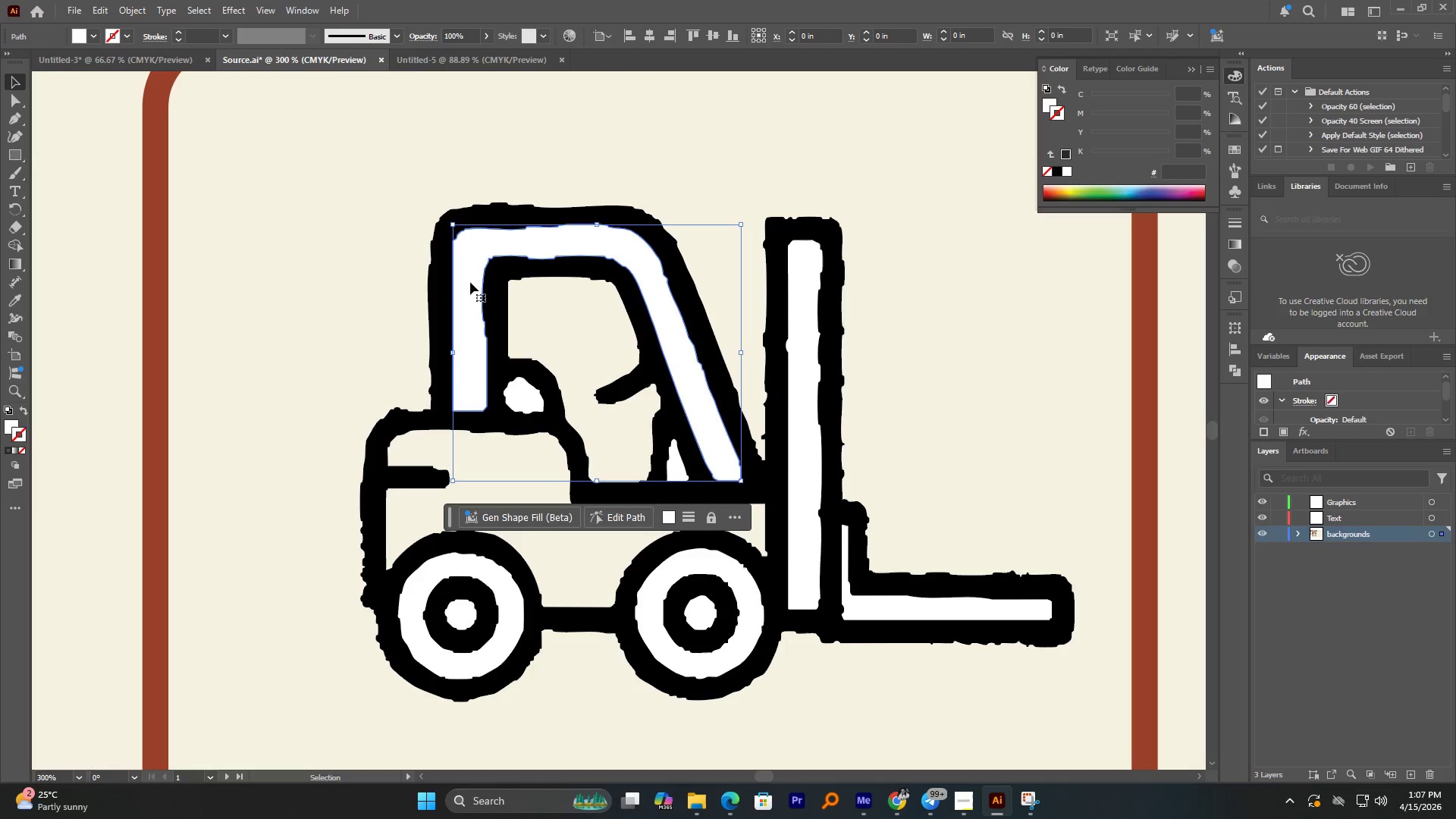 
key(Delete)
 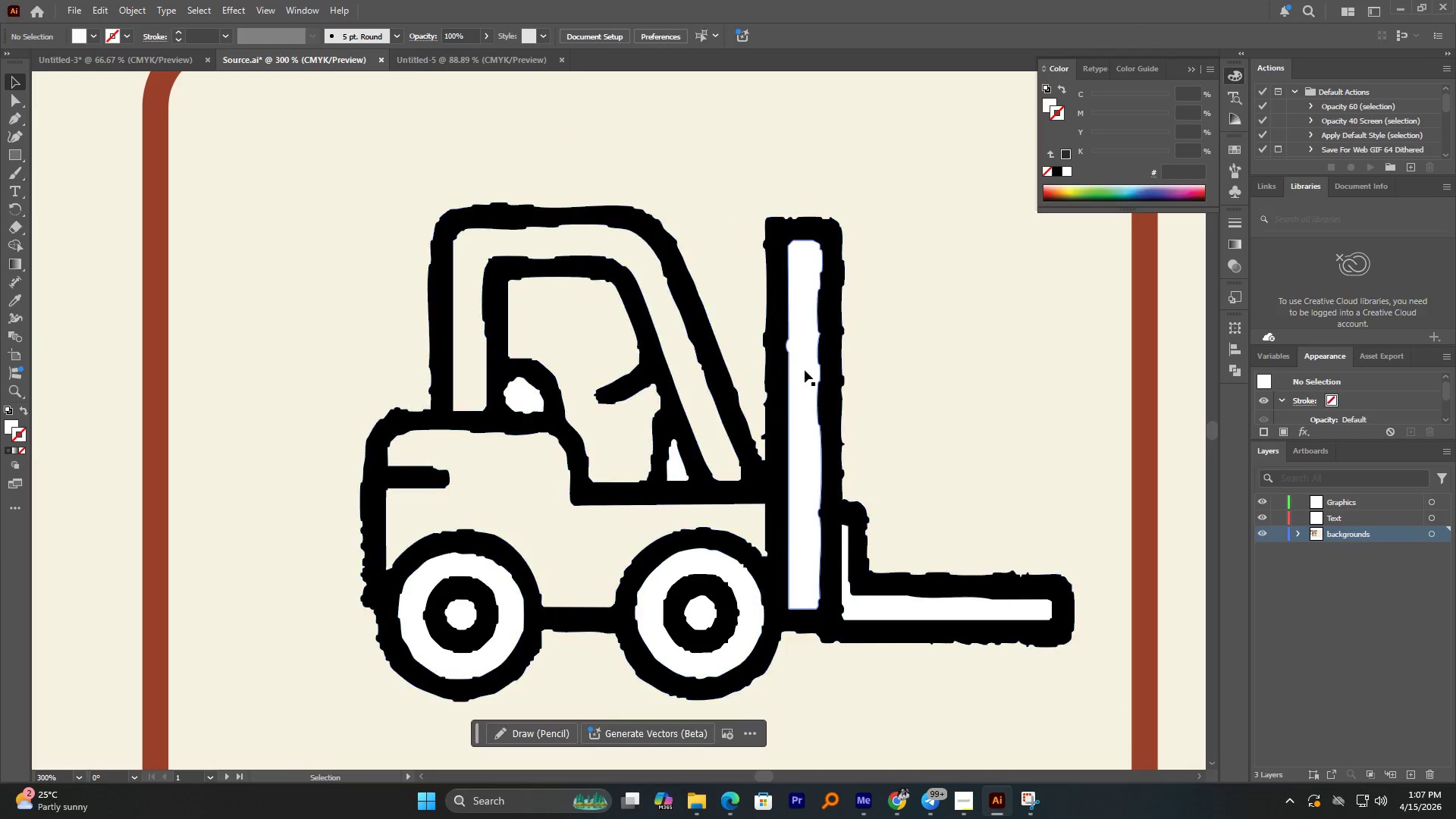 
left_click([805, 371])
 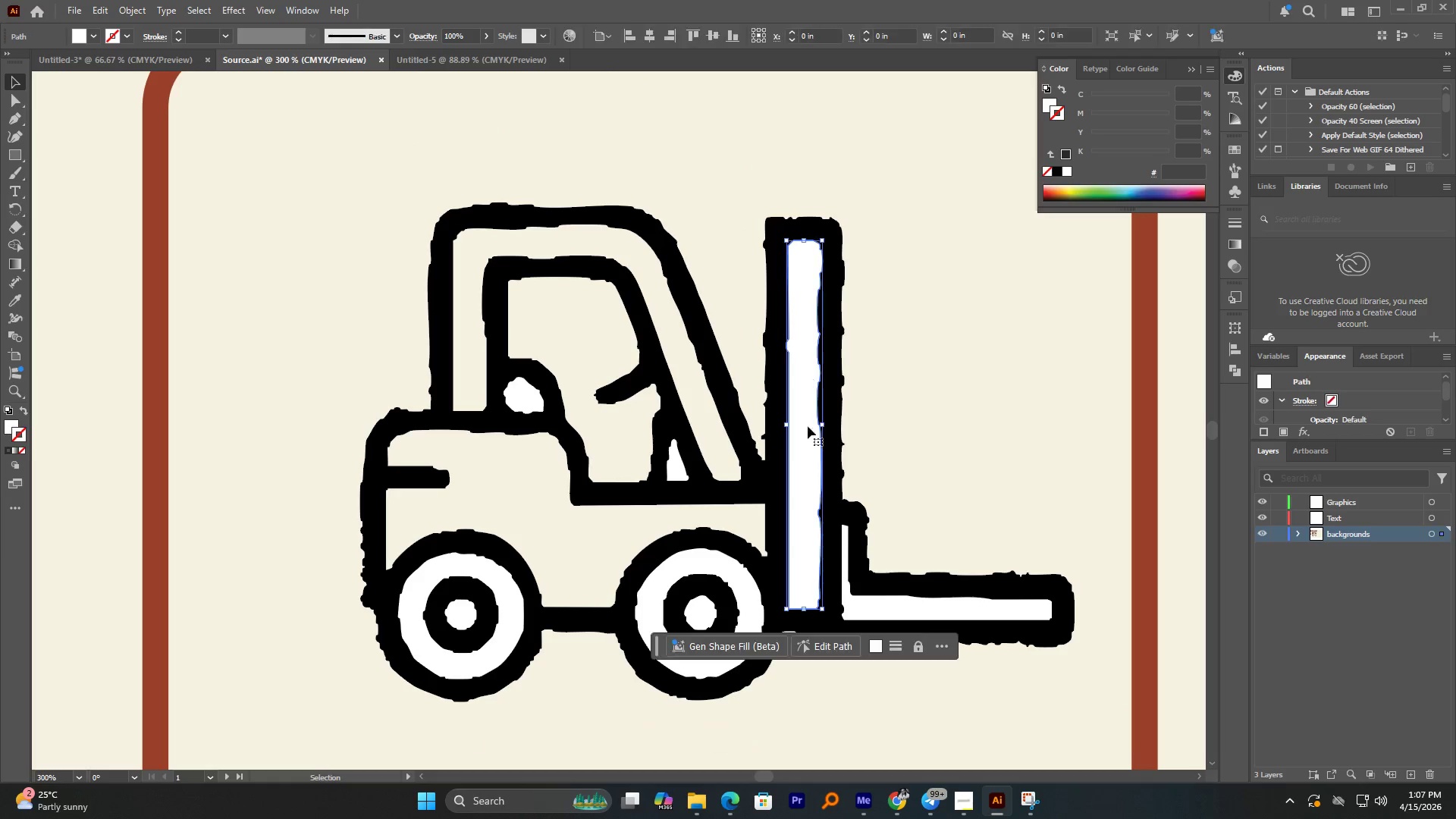 
key(Delete)
 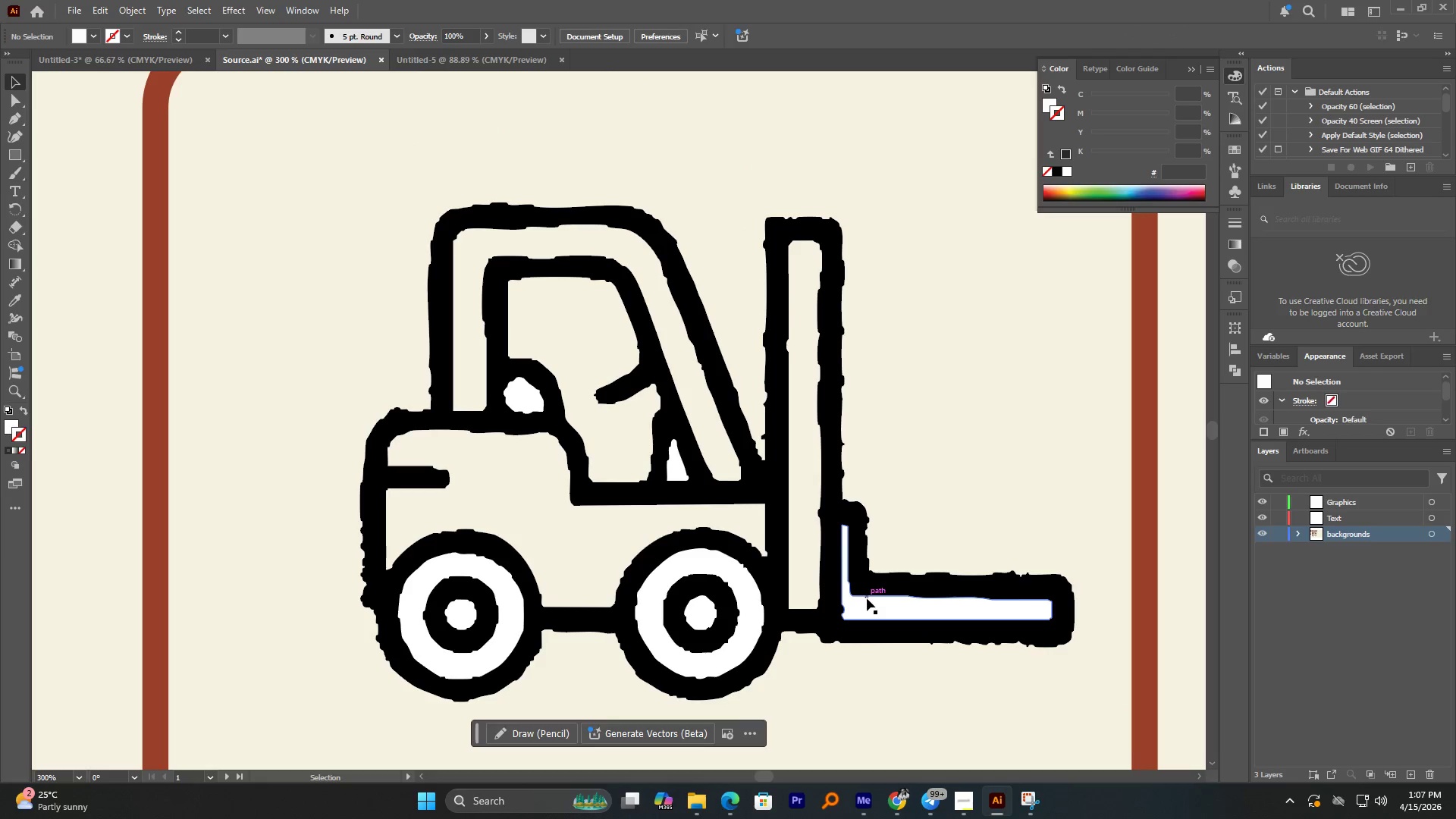 
left_click([867, 600])
 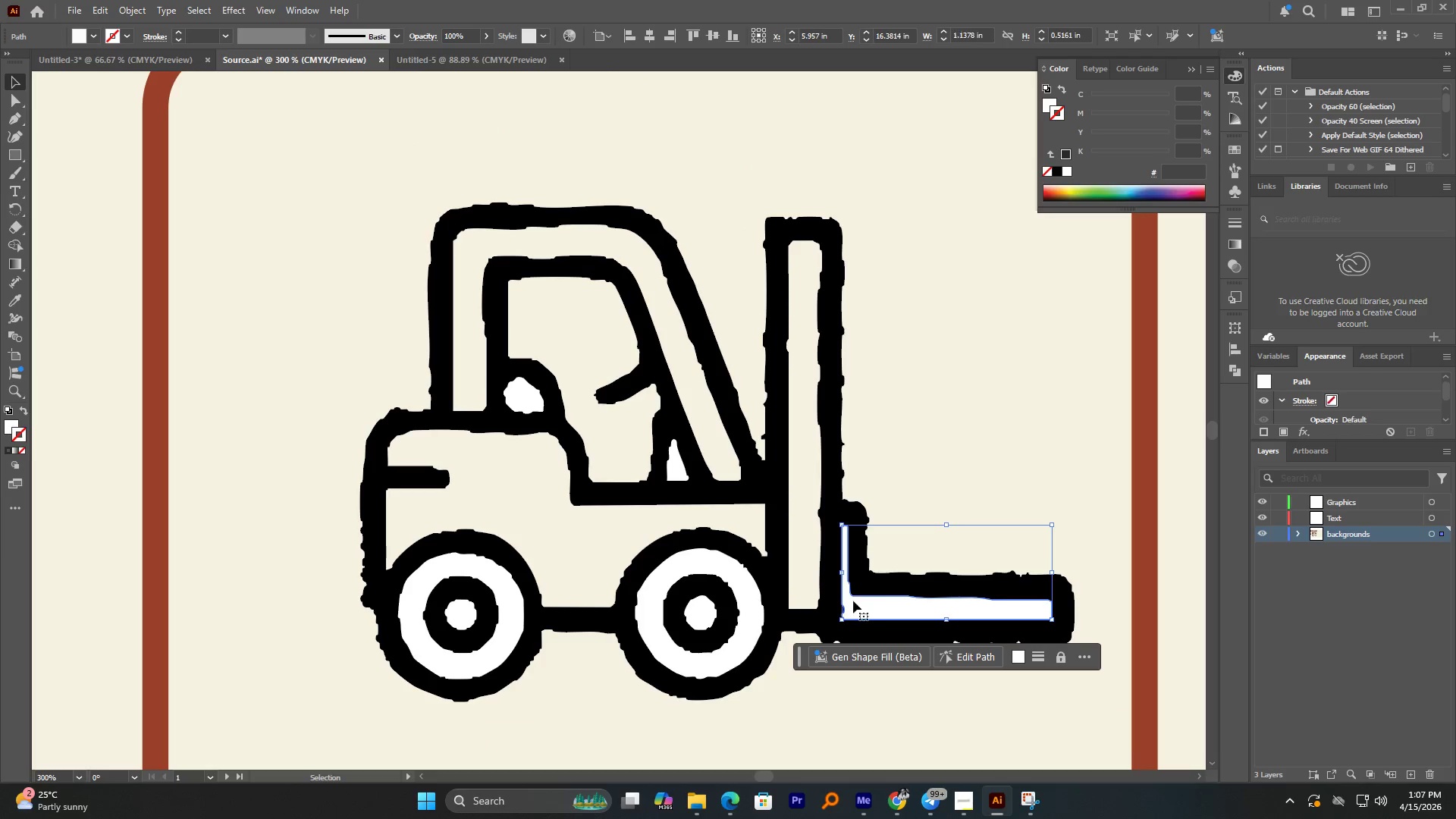 
key(Delete)
 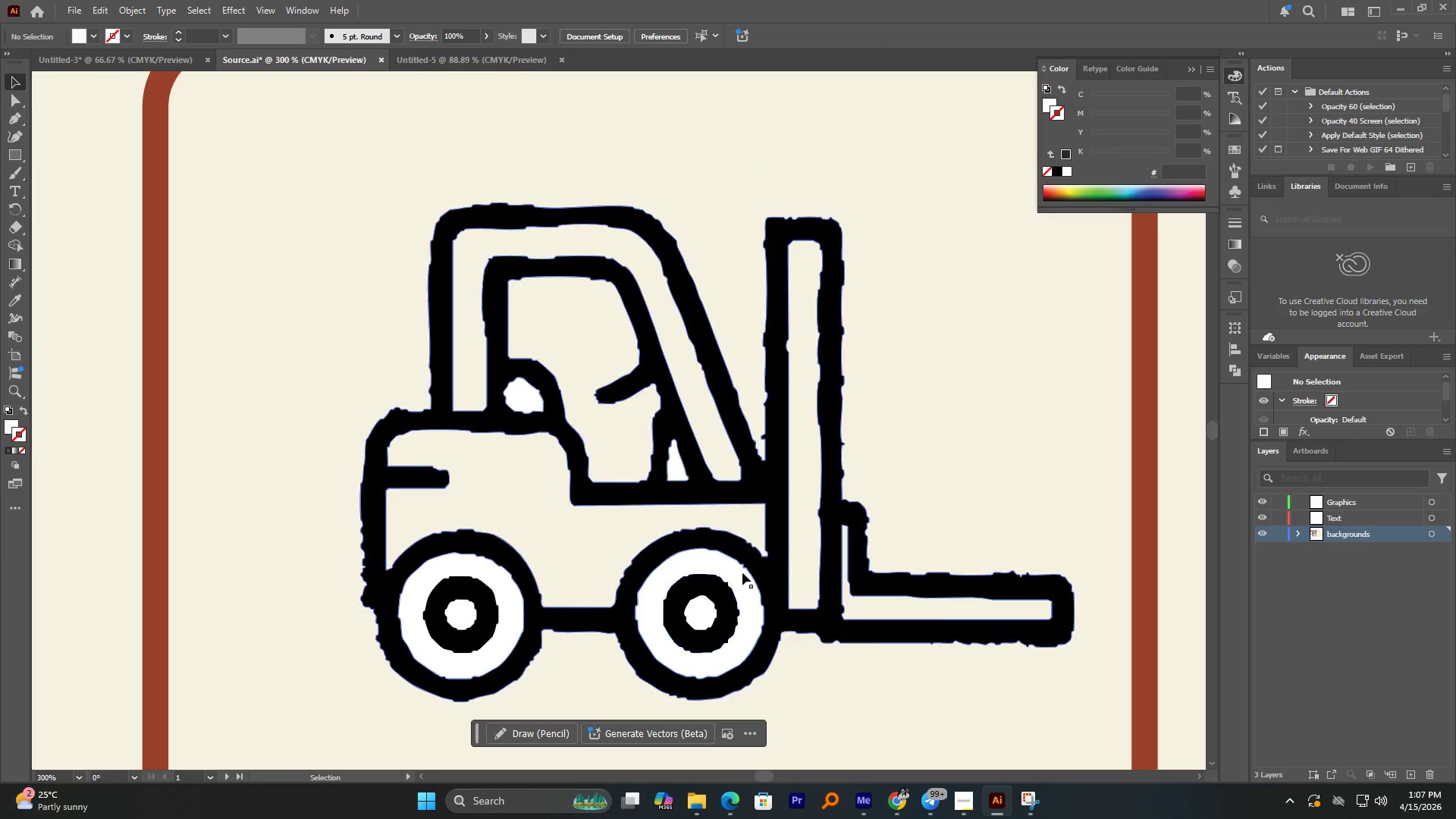 
left_click([739, 575])
 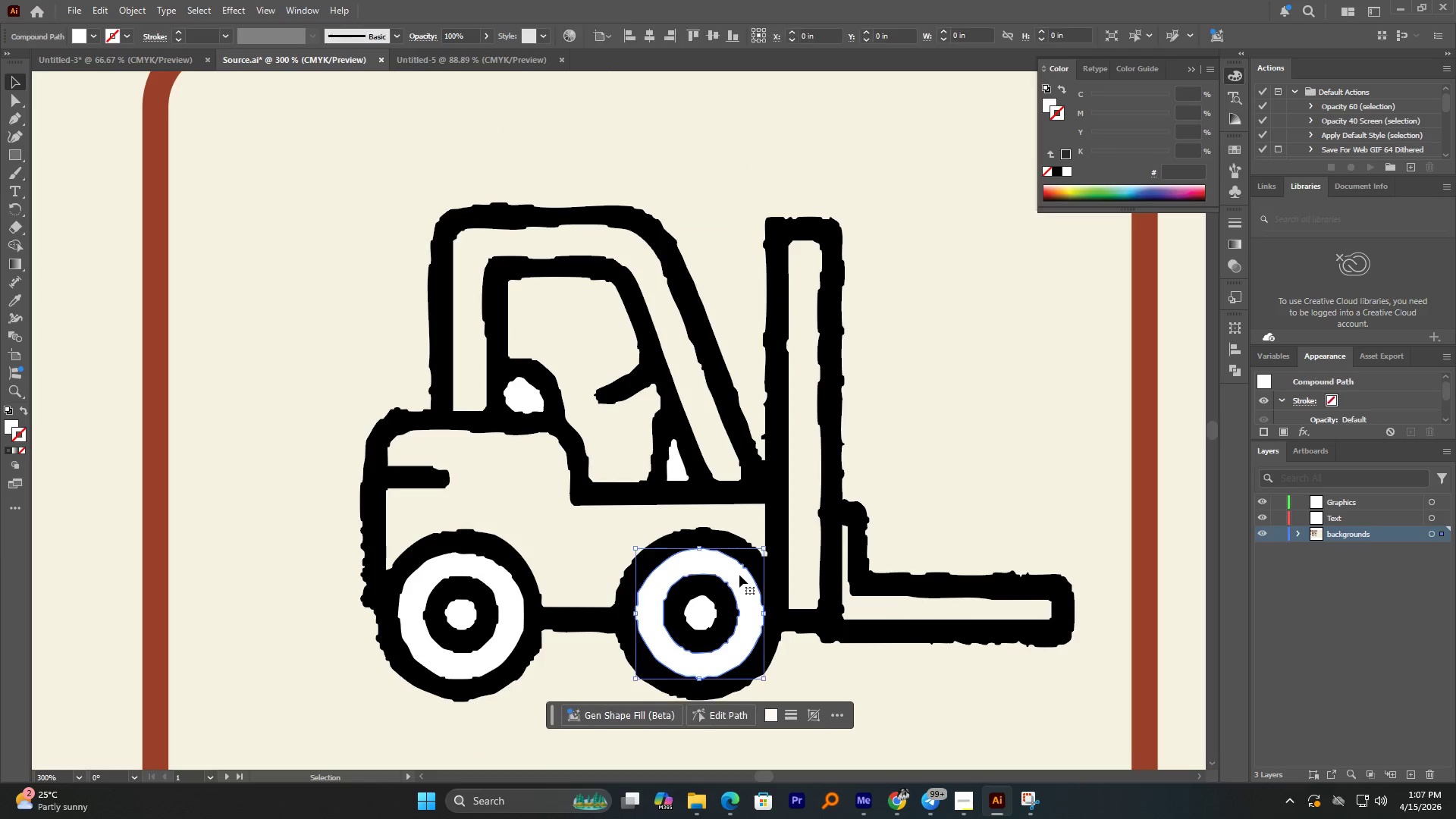 
key(Delete)
 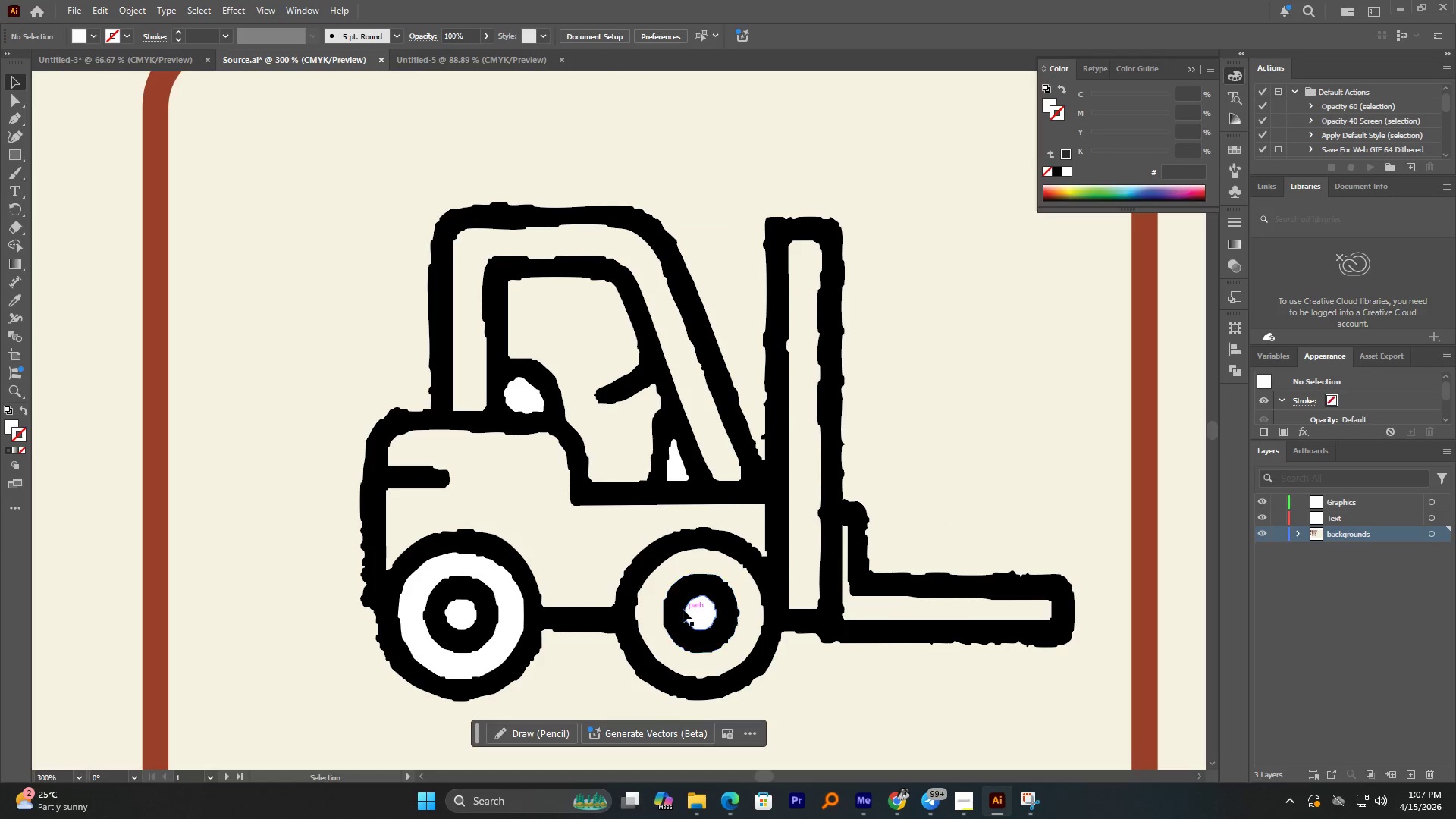 
left_click([693, 608])
 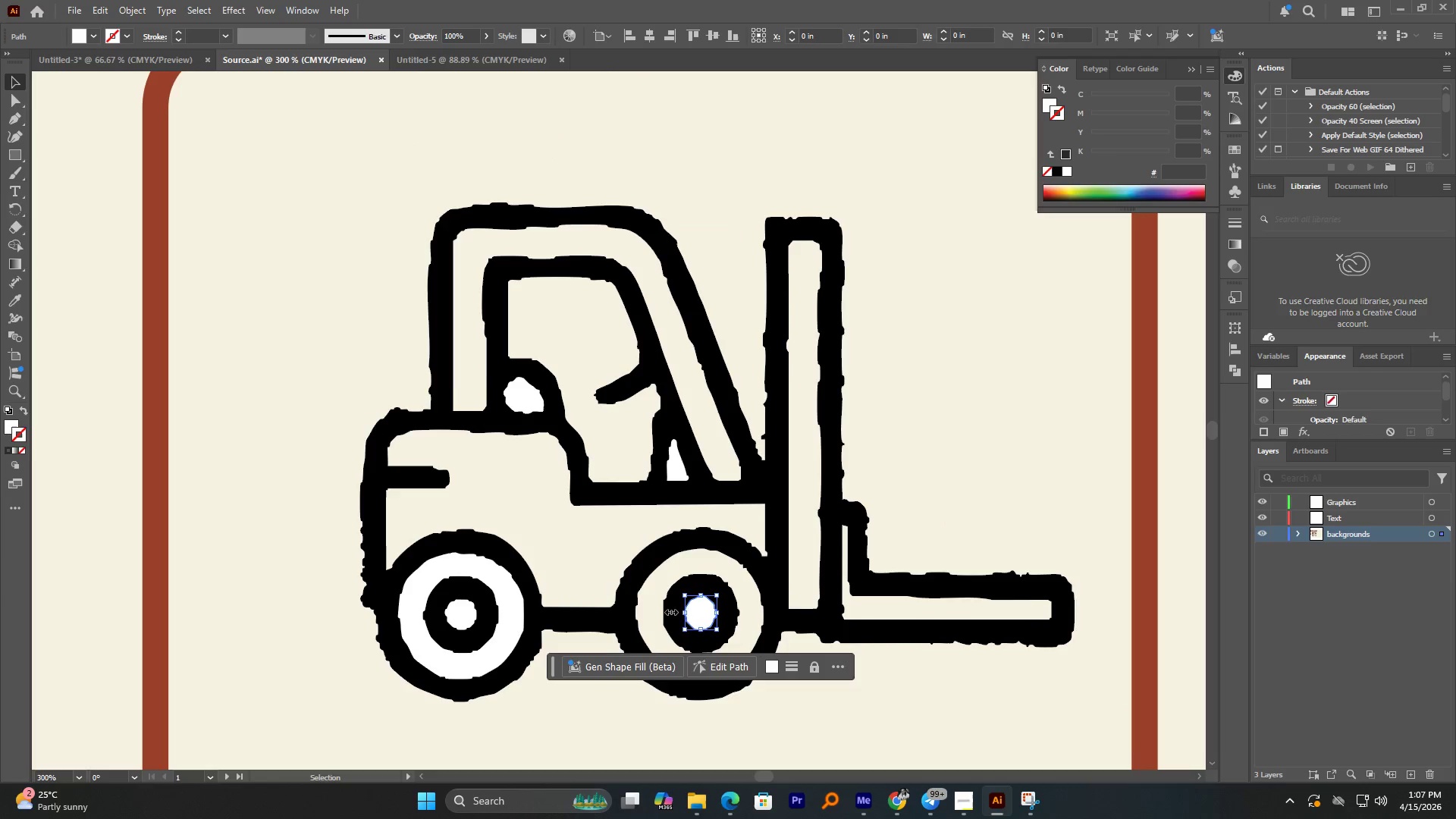 
key(Delete)
 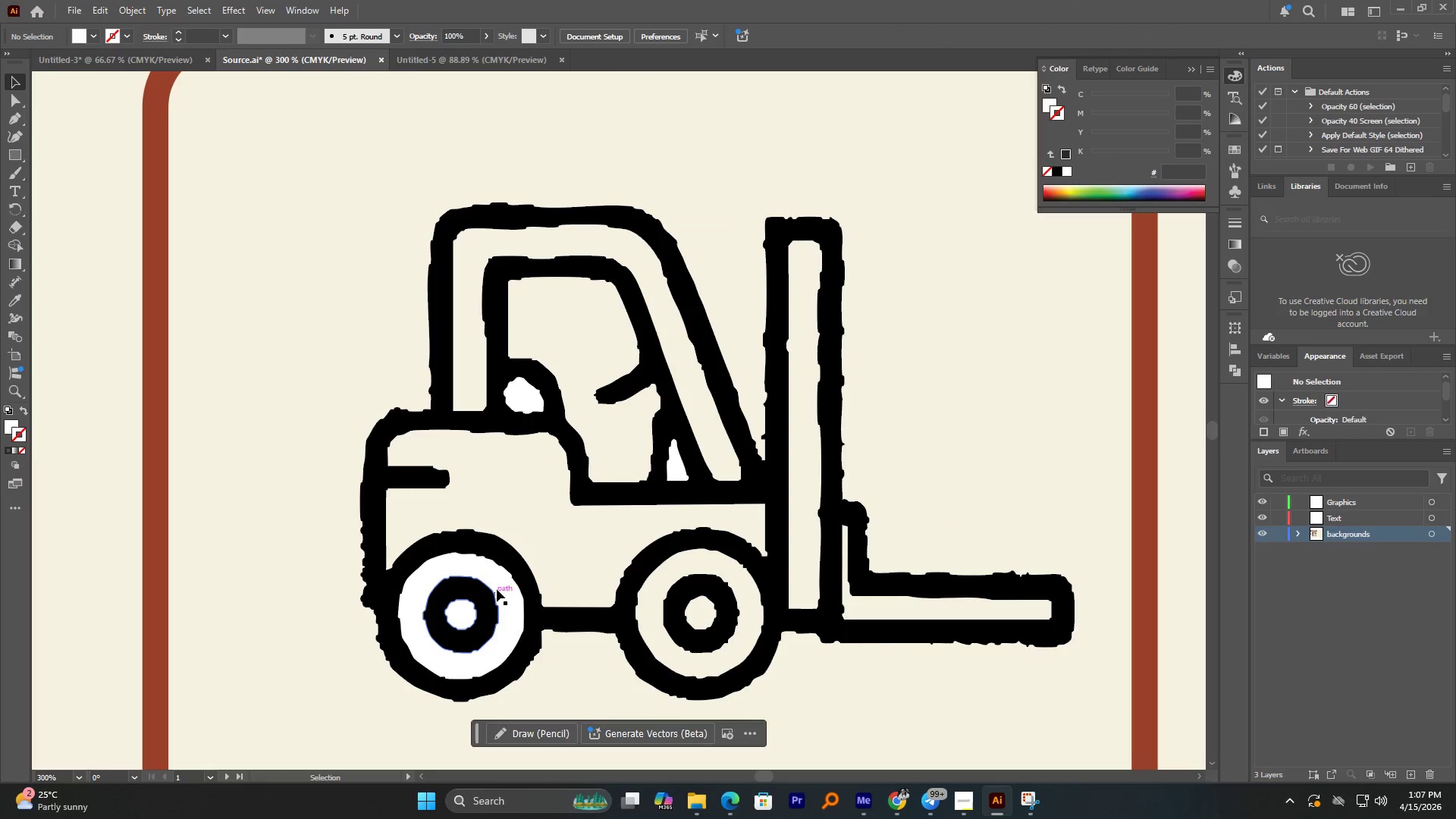 
left_click([497, 589])
 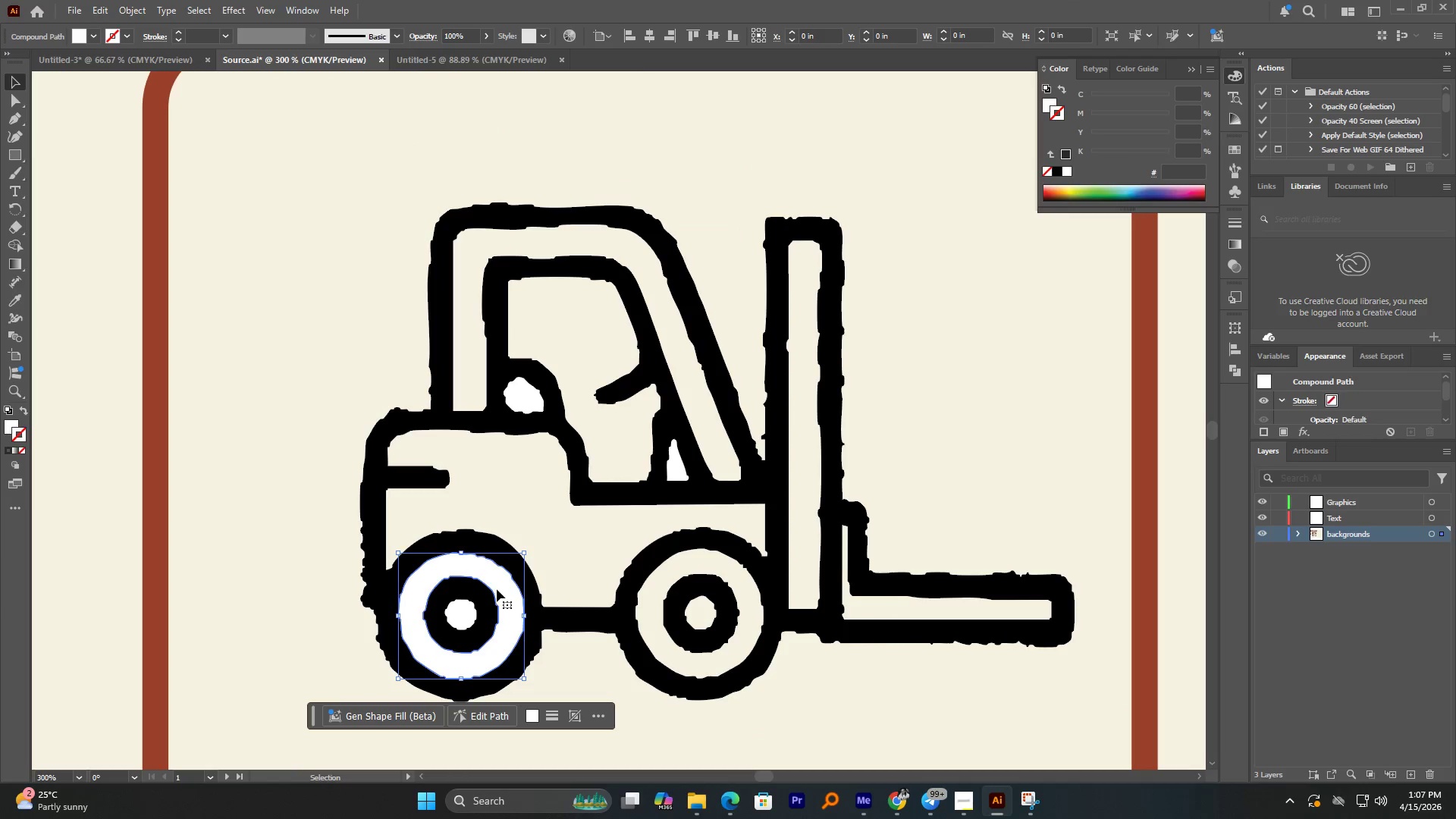 
key(Delete)
 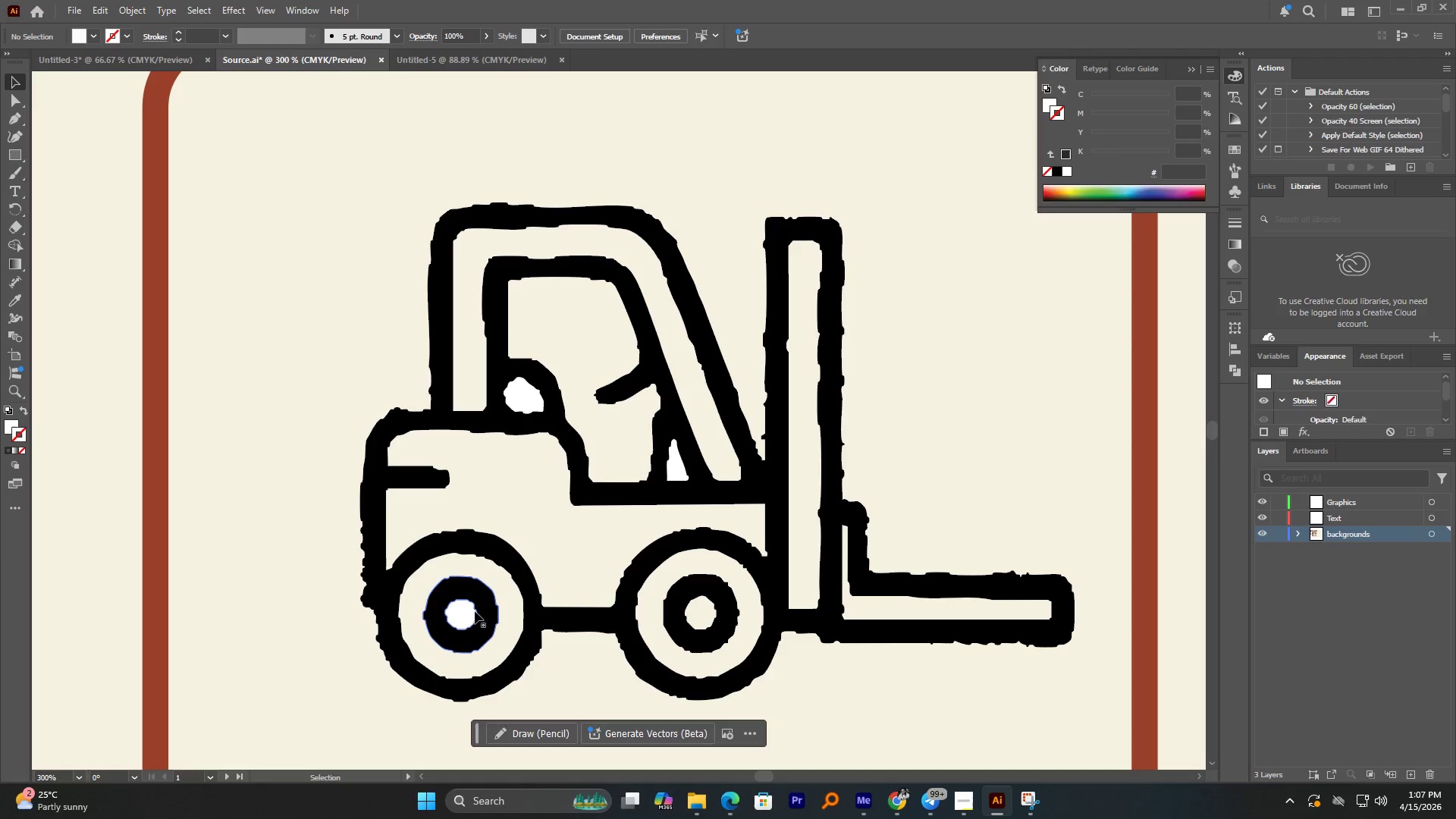 
left_click([469, 614])
 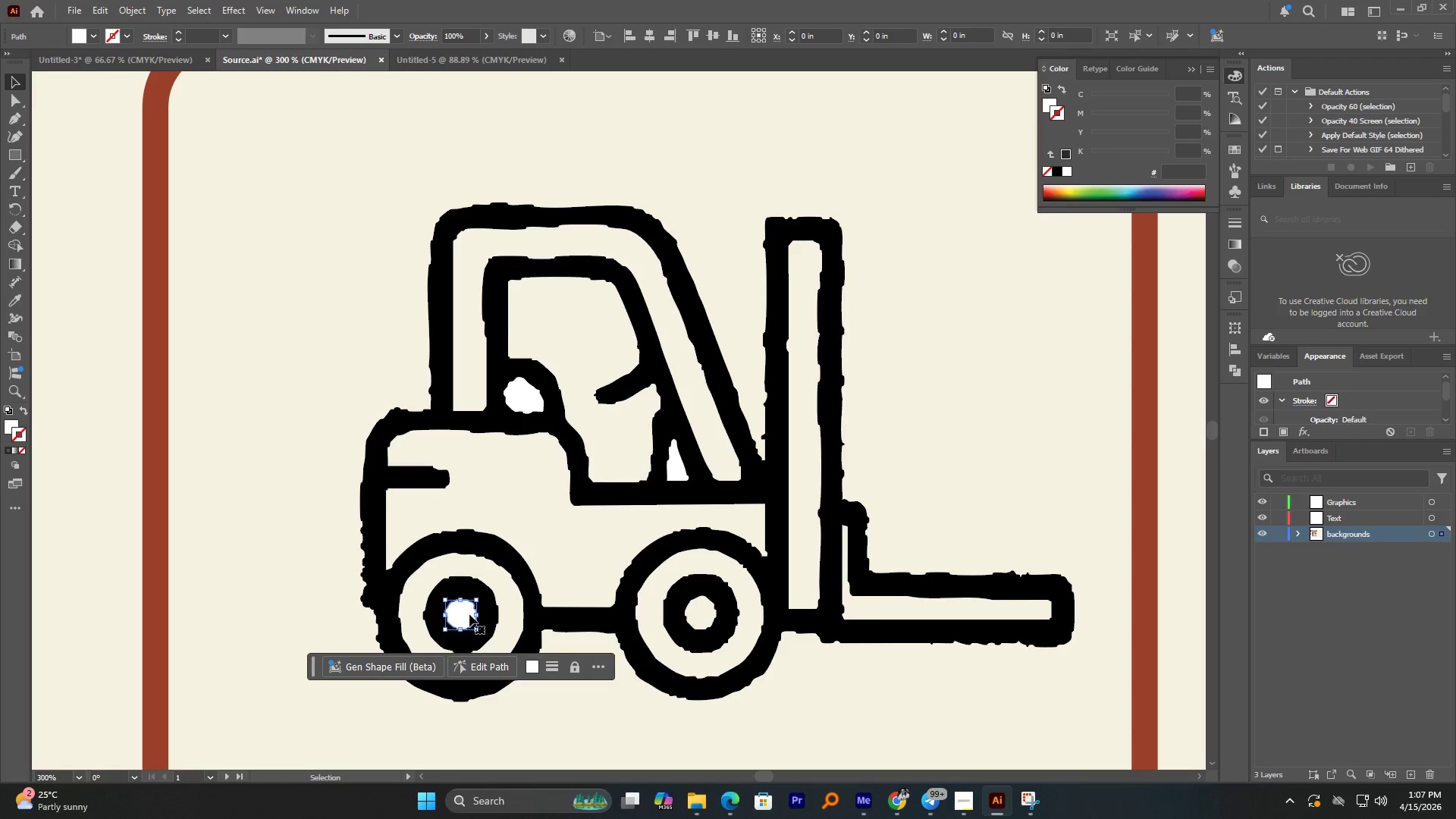 
key(Delete)
 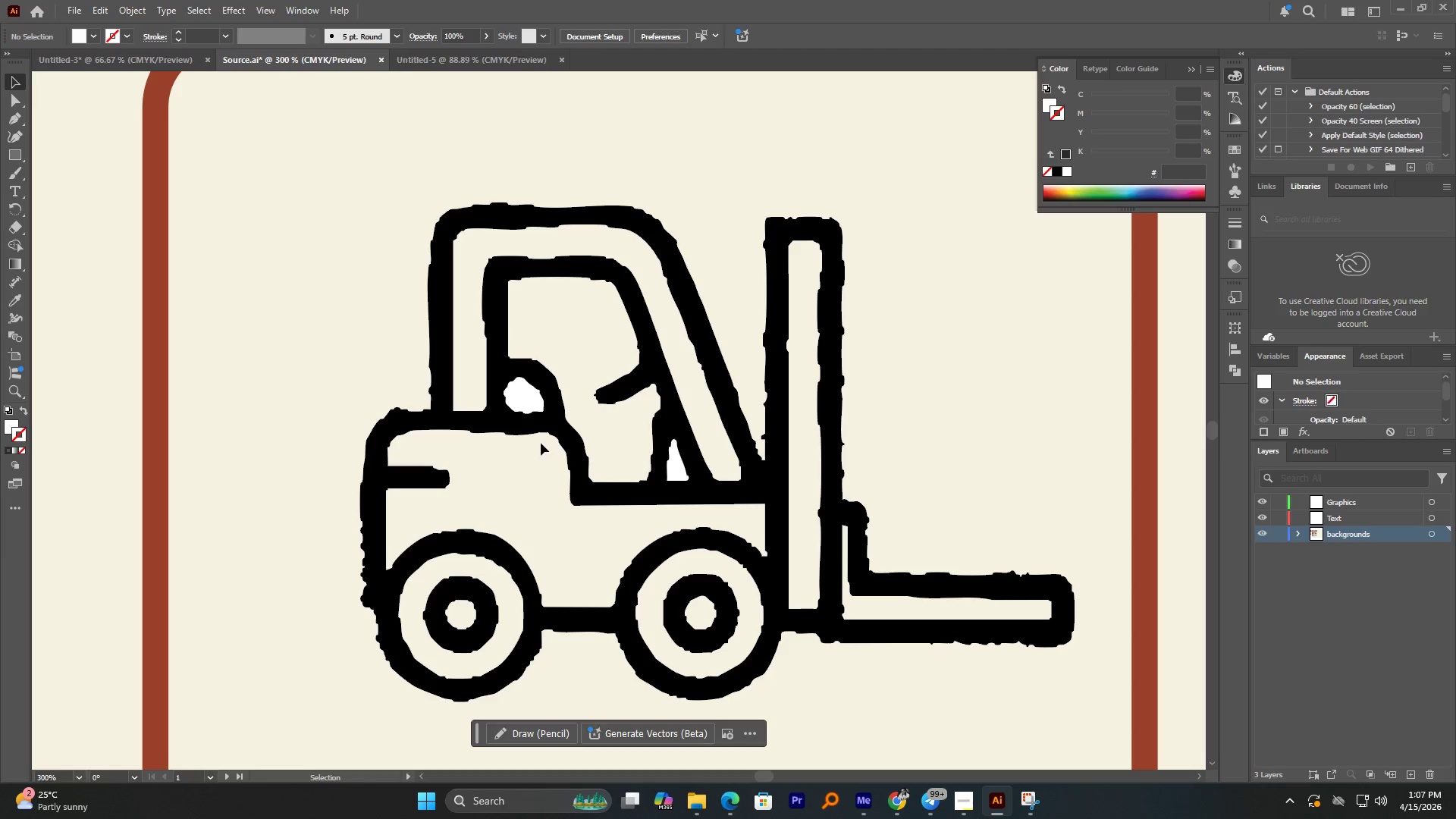 
left_click([520, 397])
 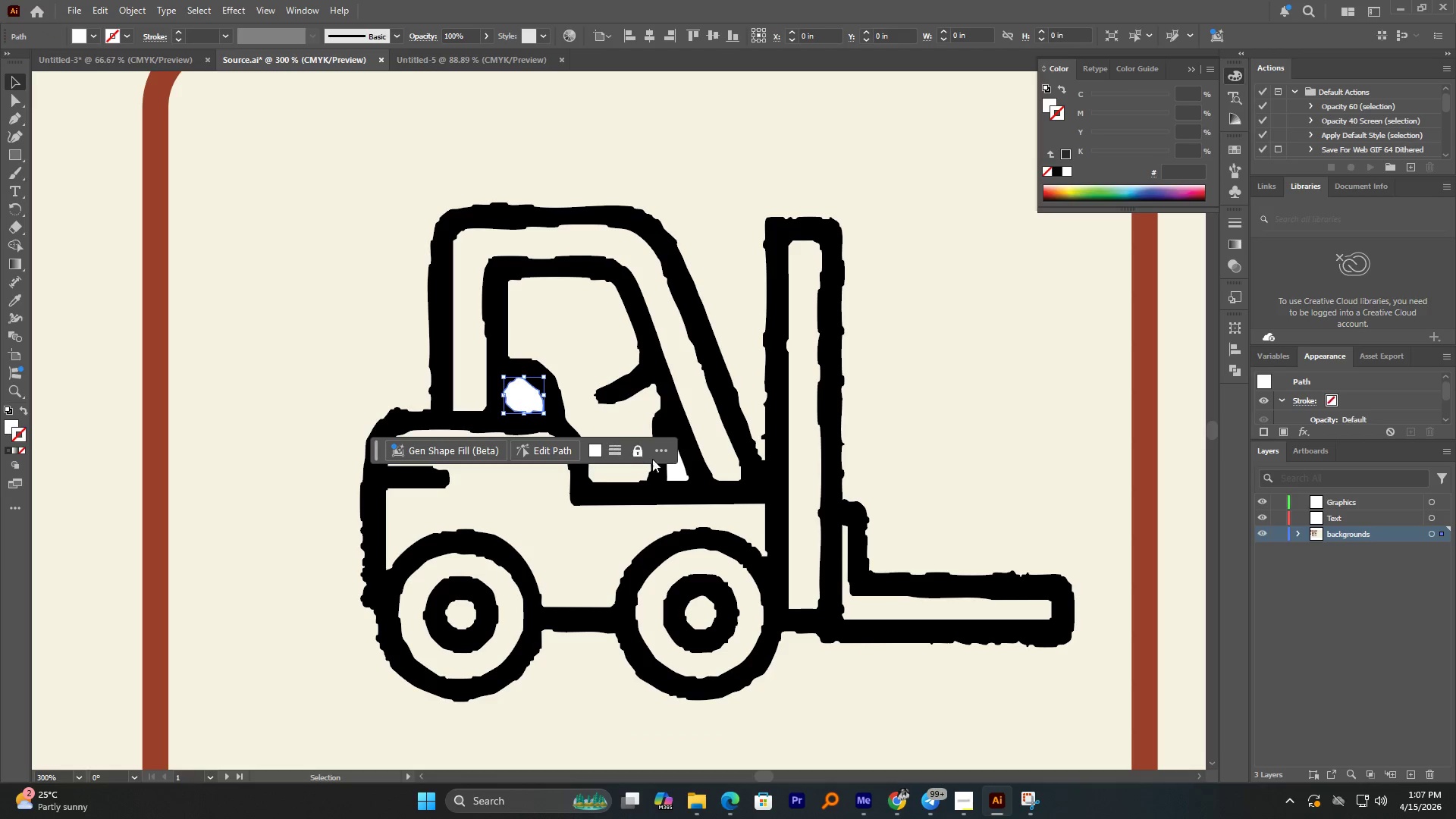 
key(Delete)
 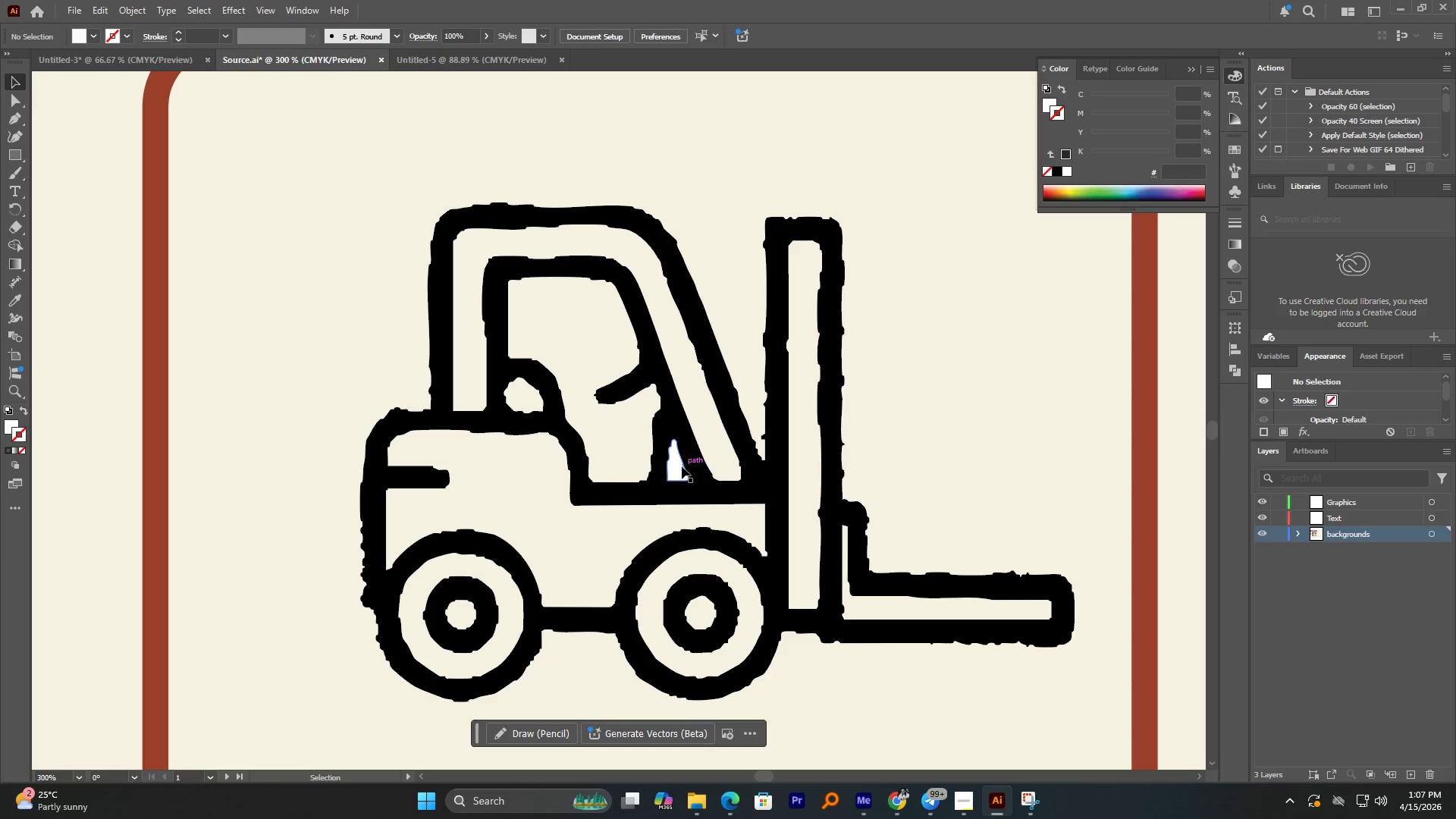 
left_click([681, 466])
 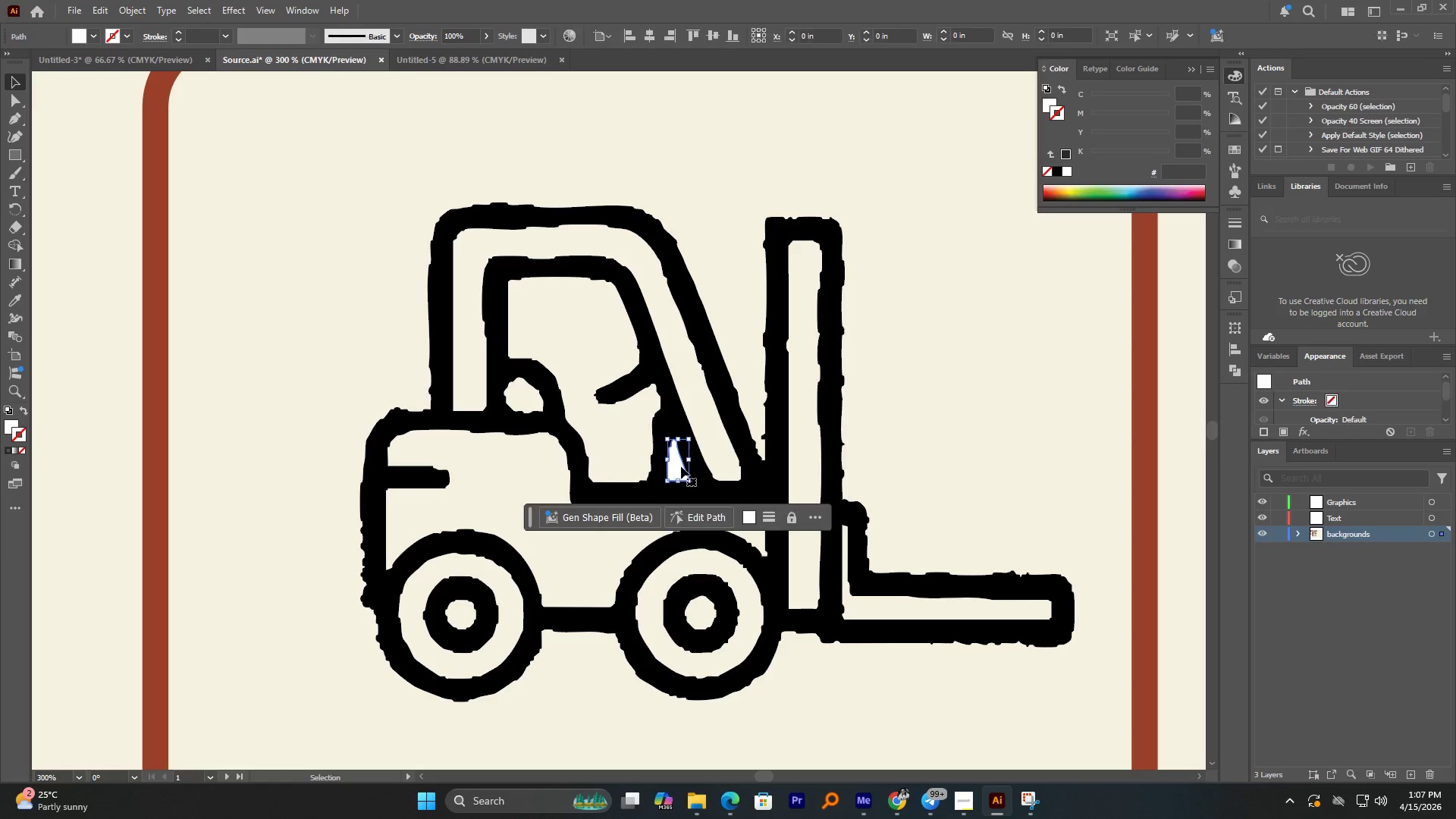 
key(Delete)
 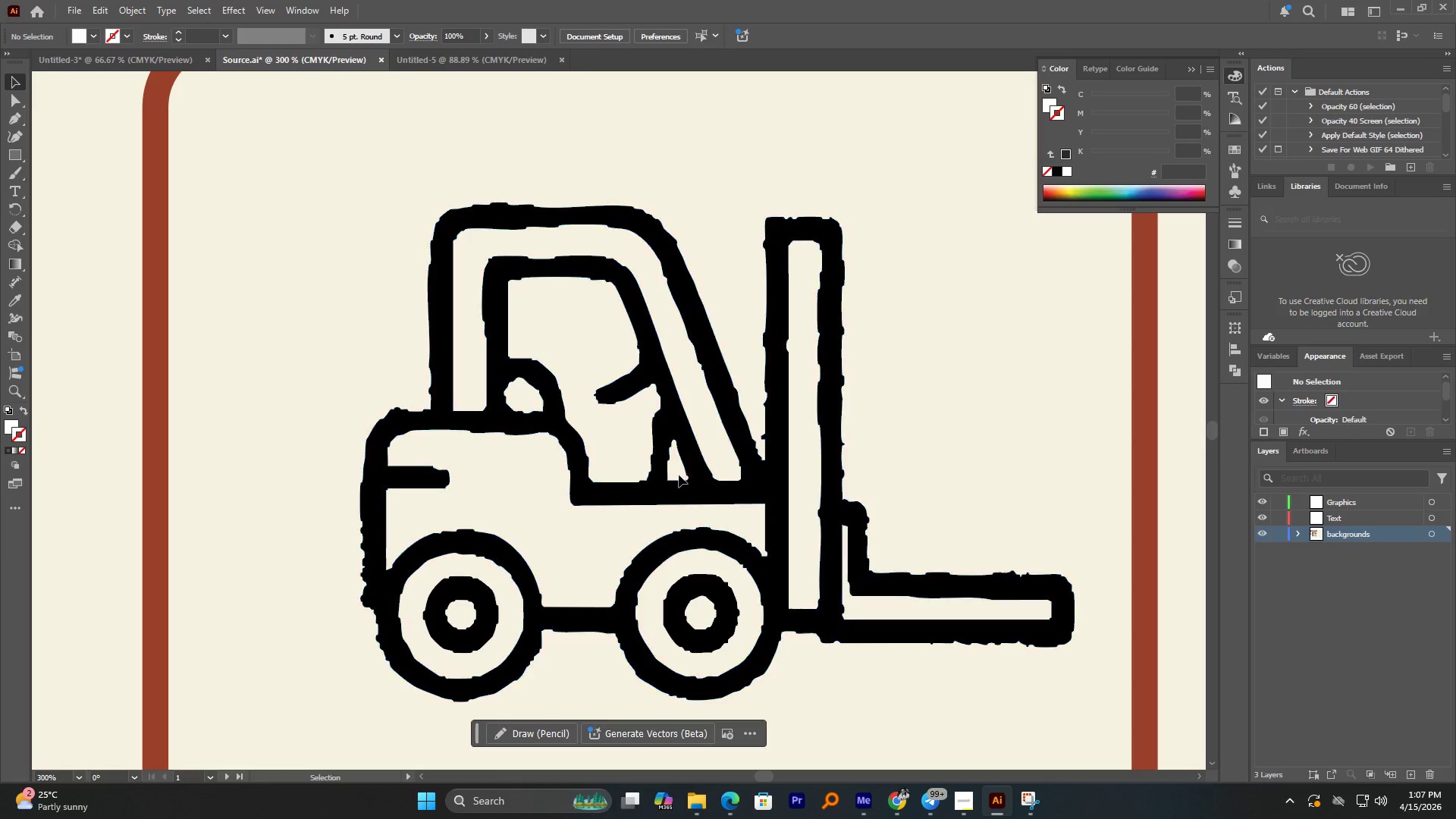 
hold_key(key=AltLeft, duration=3.36)
scroll: coordinate [714, 587], scroll_direction: down, amount: 5.0
 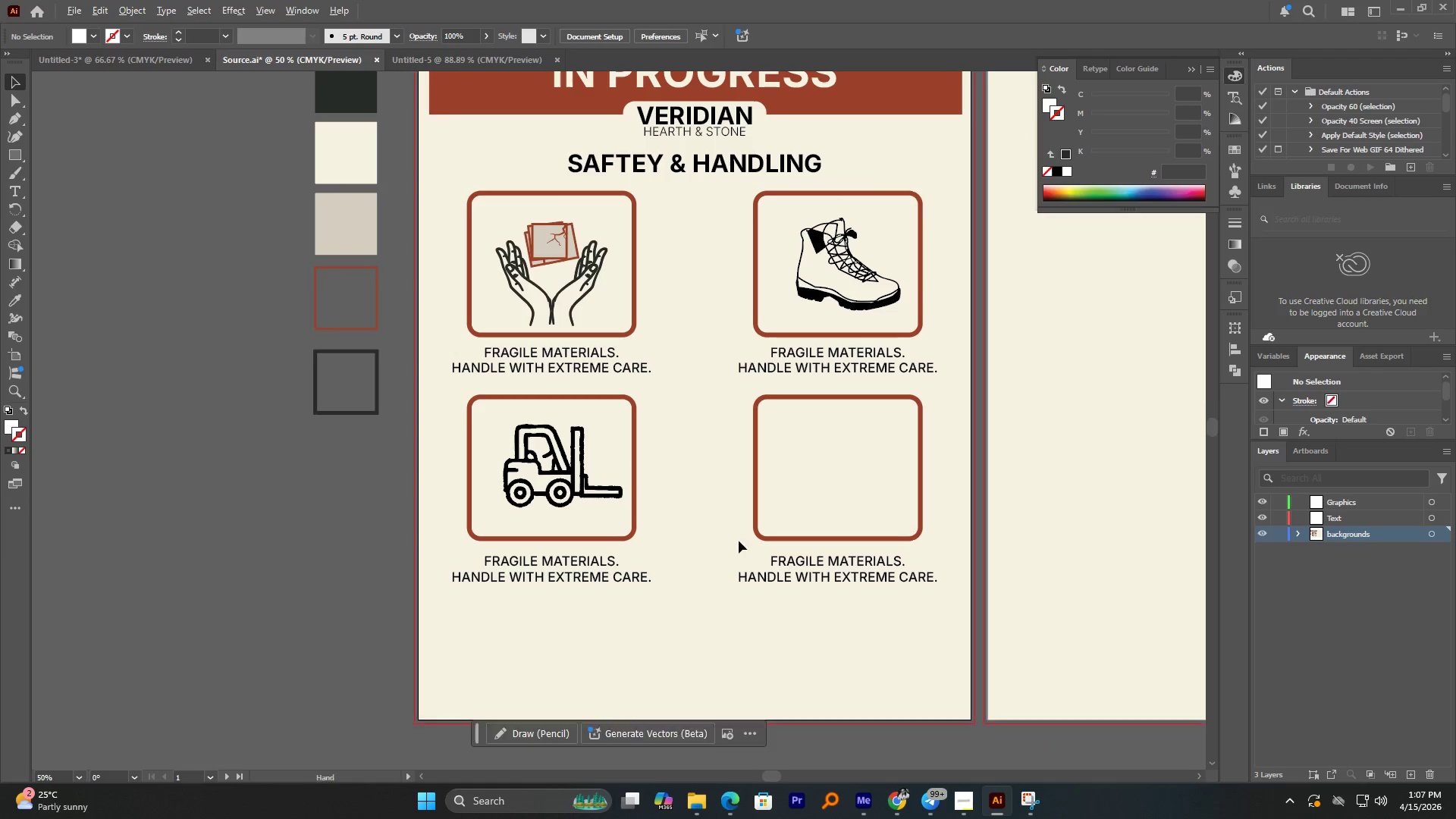 
key(Control+S)
 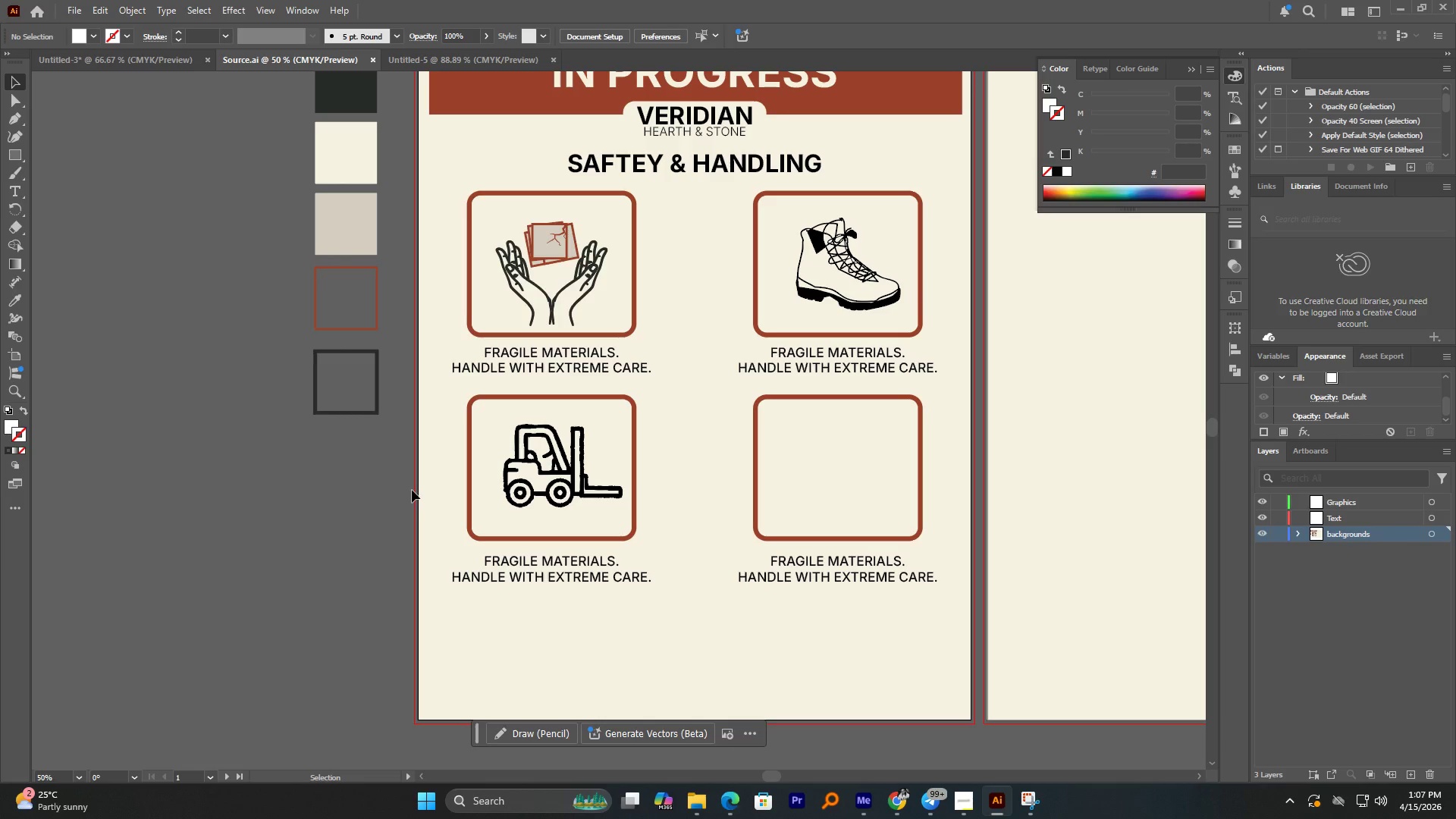 
wait(12.0)
 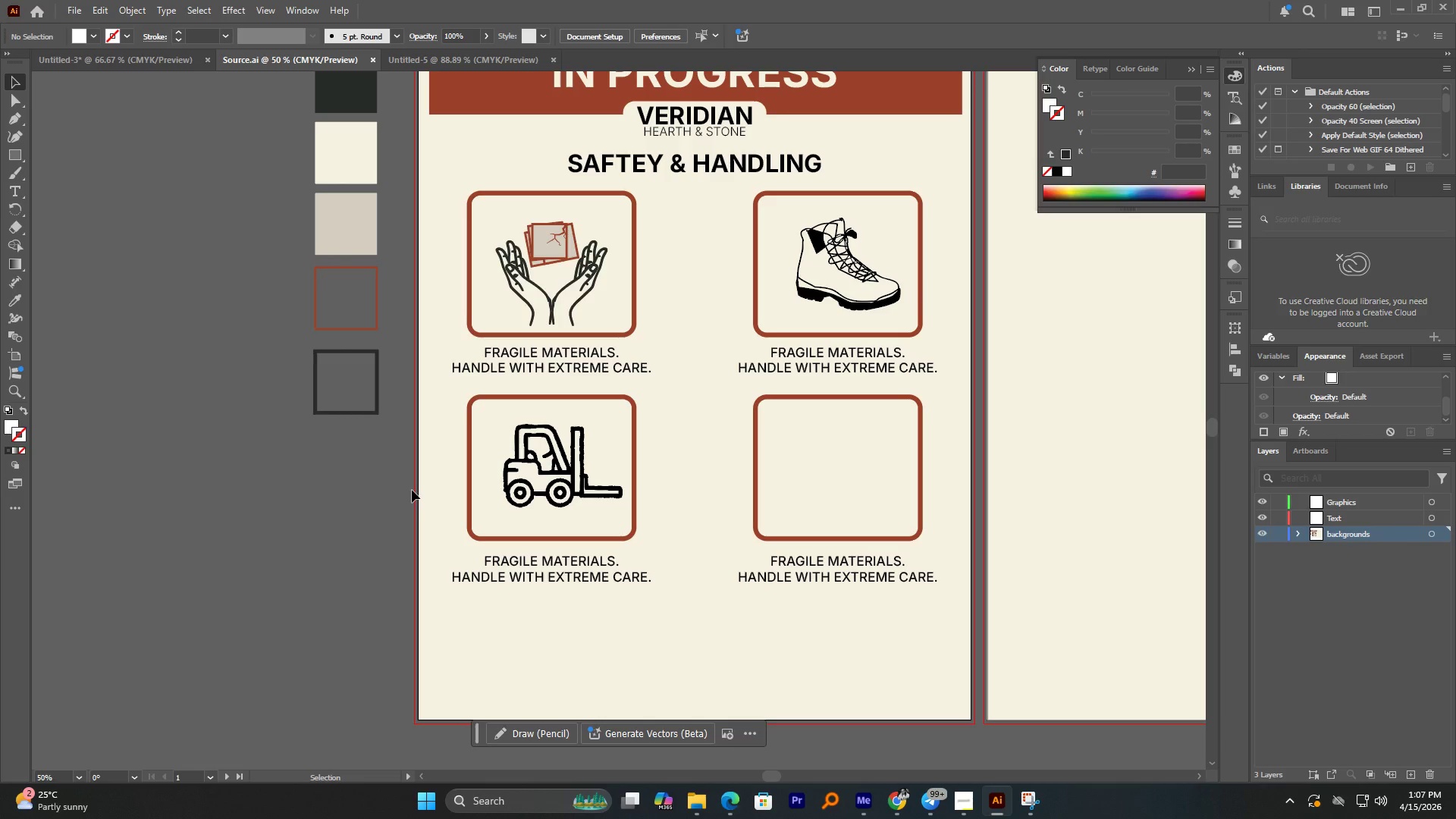 
hold_key(key=AltLeft, duration=1.62)
scroll: coordinate [645, 366], scroll_direction: up, amount: 2.0
 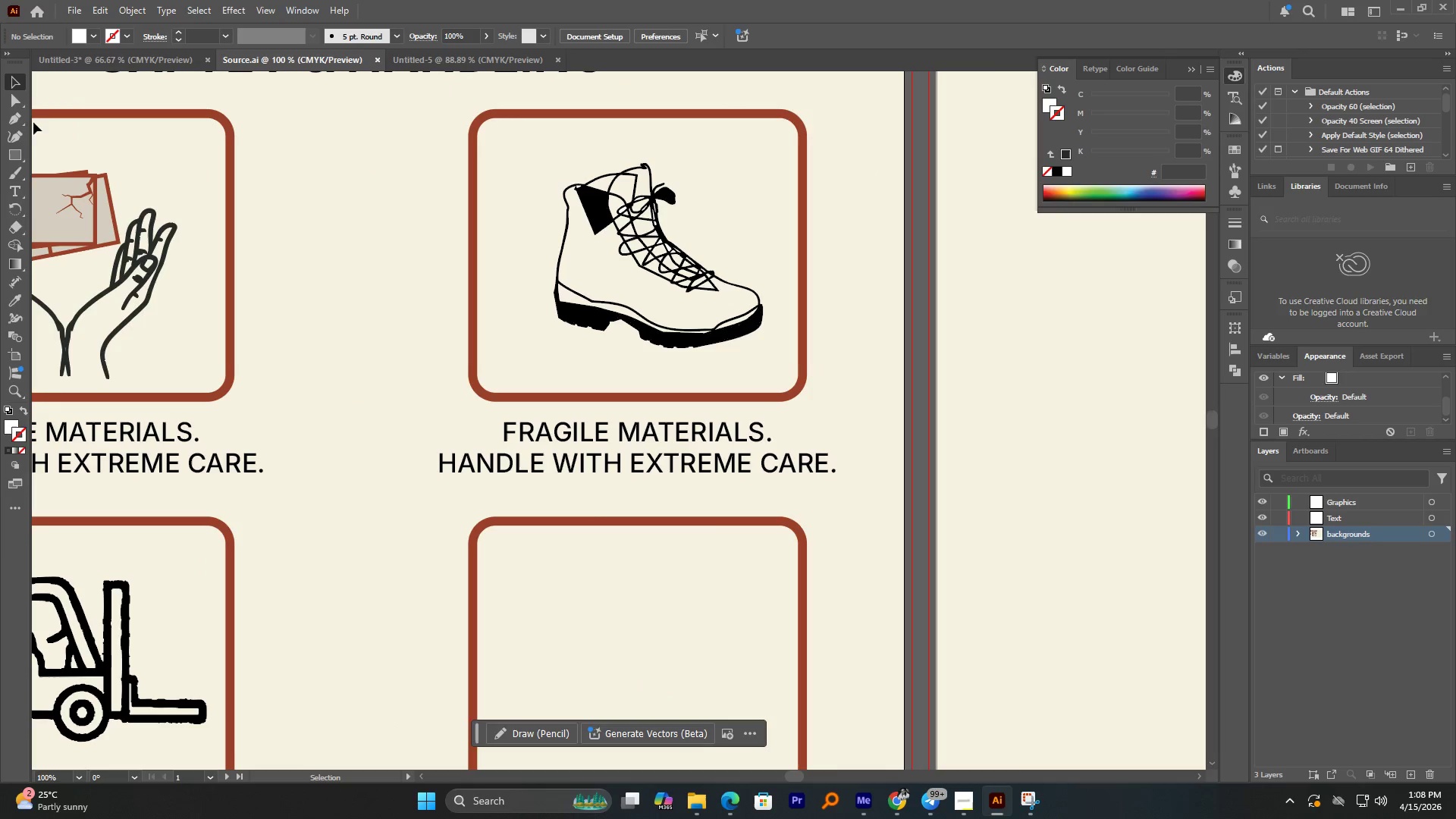 
left_click([20, 121])
 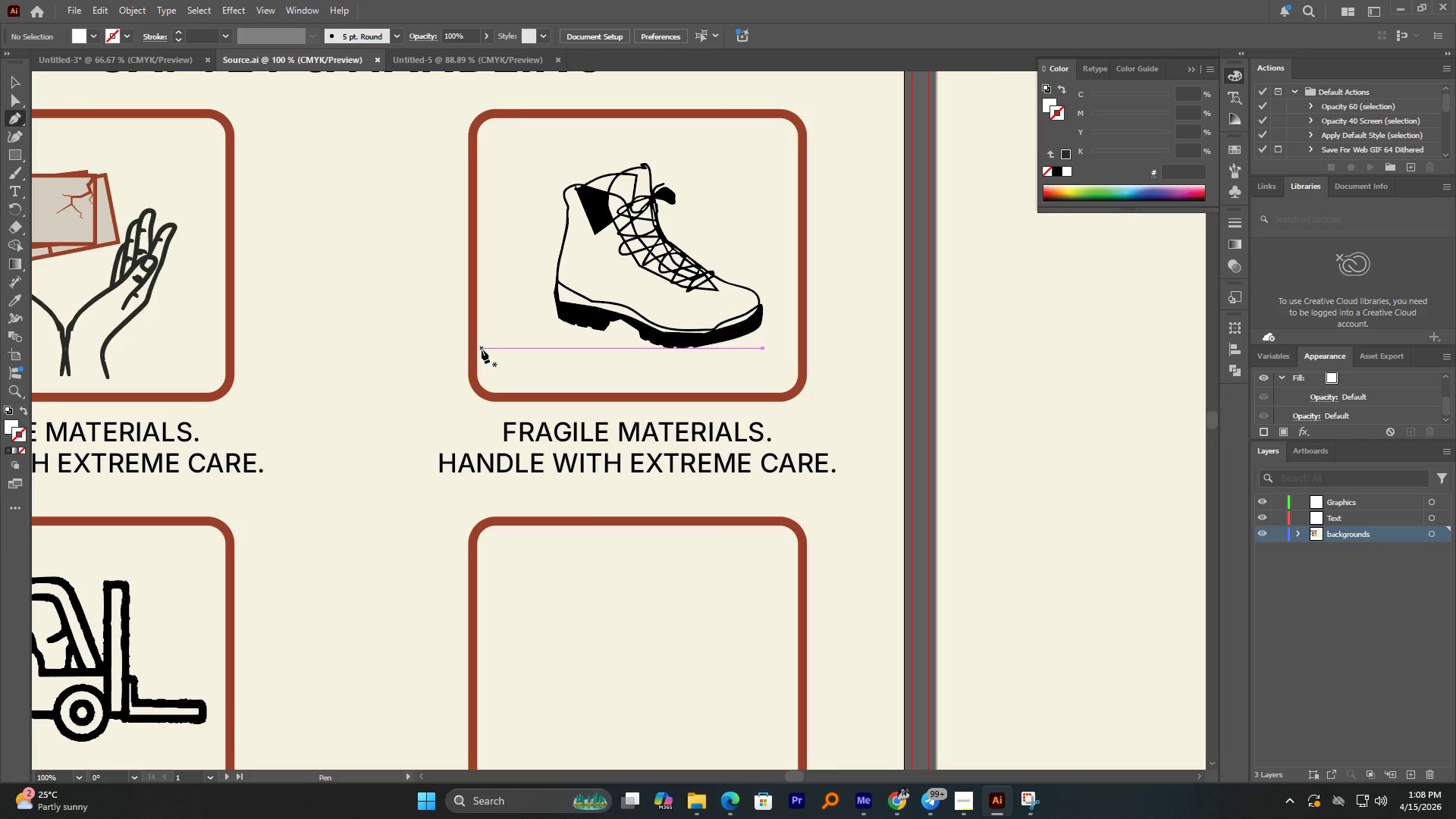 
wait(6.66)
 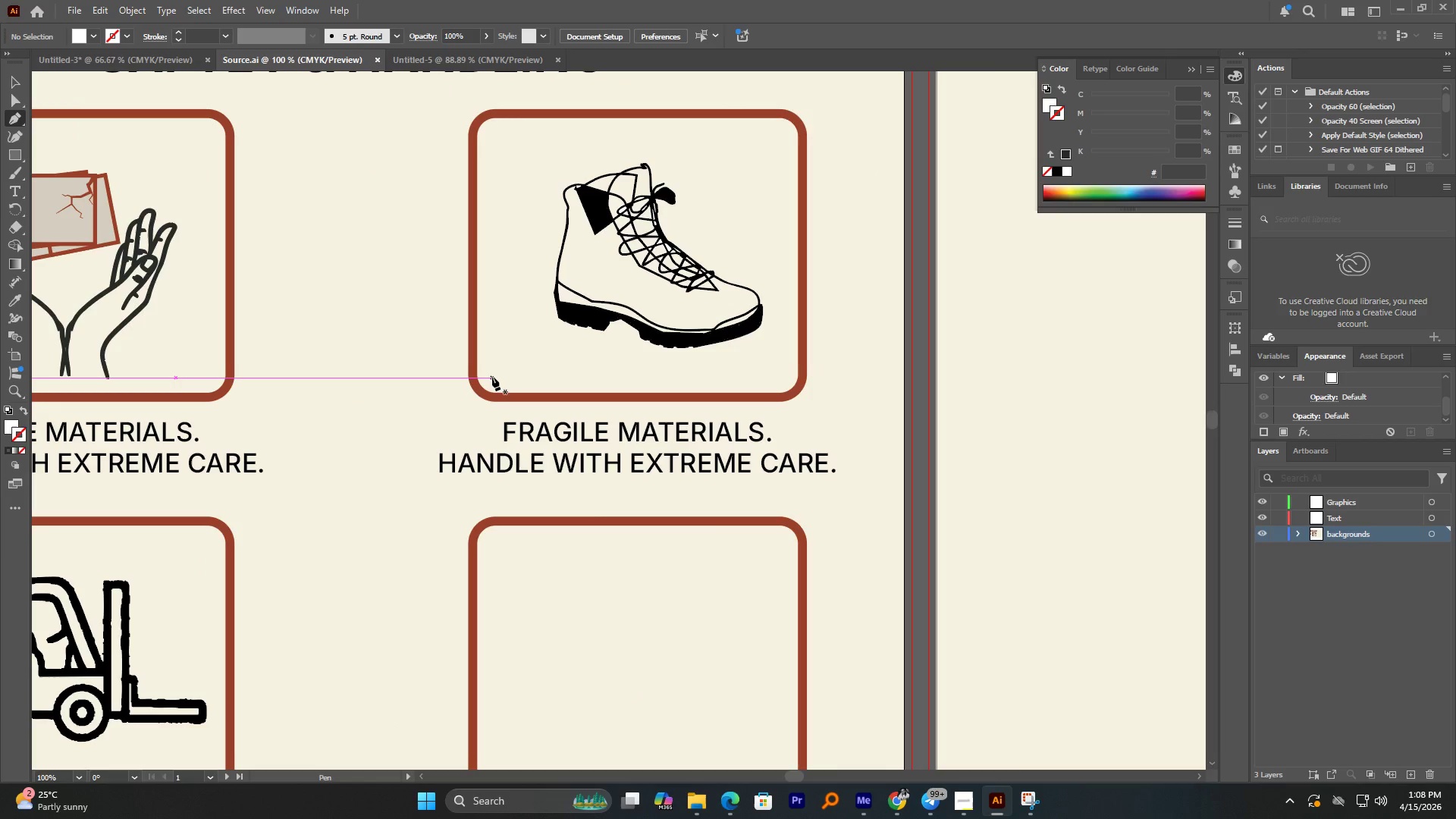 
left_click([482, 362])
 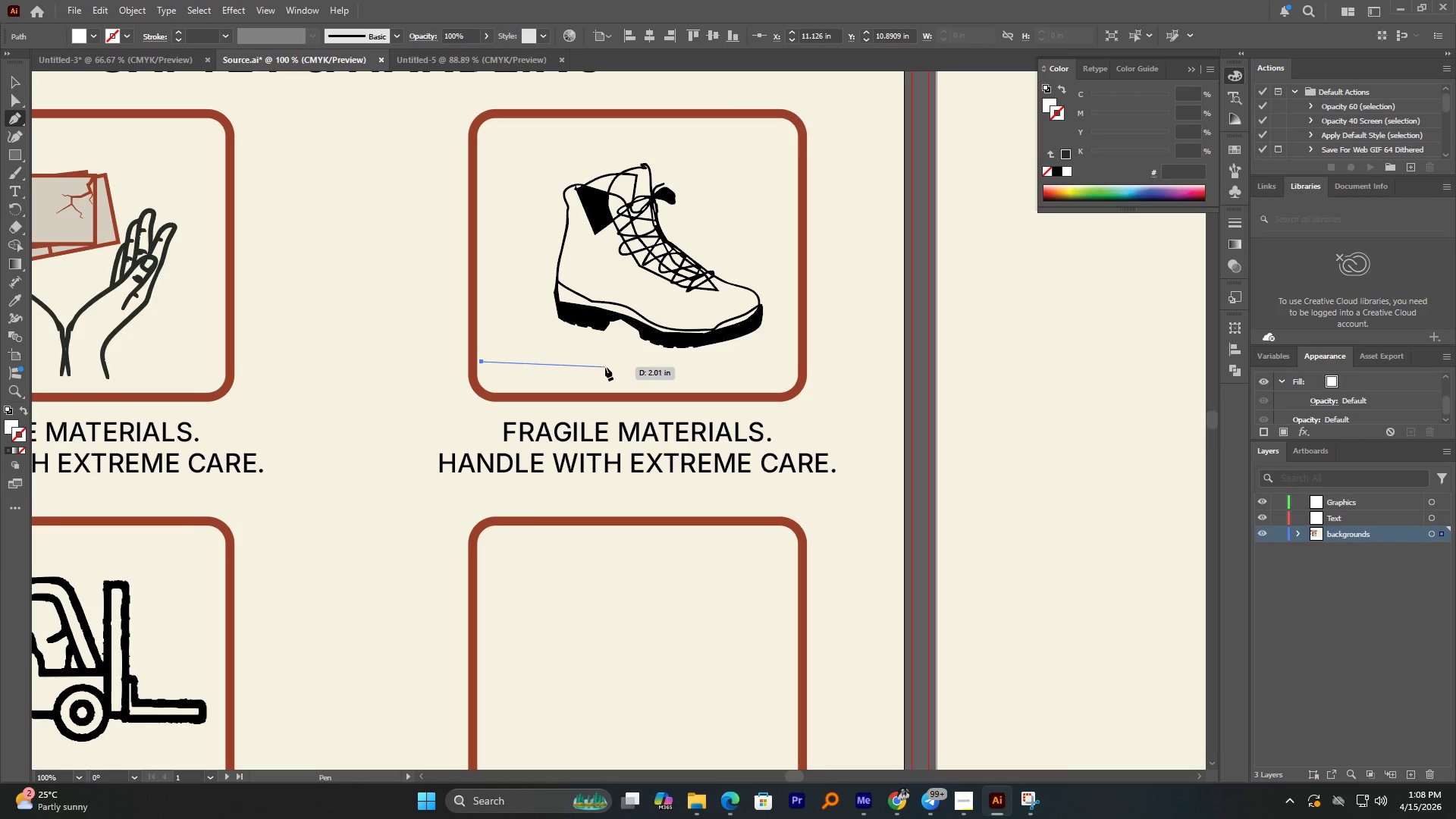 
left_click_drag(start_coordinate=[617, 368], to_coordinate=[623, 359])
 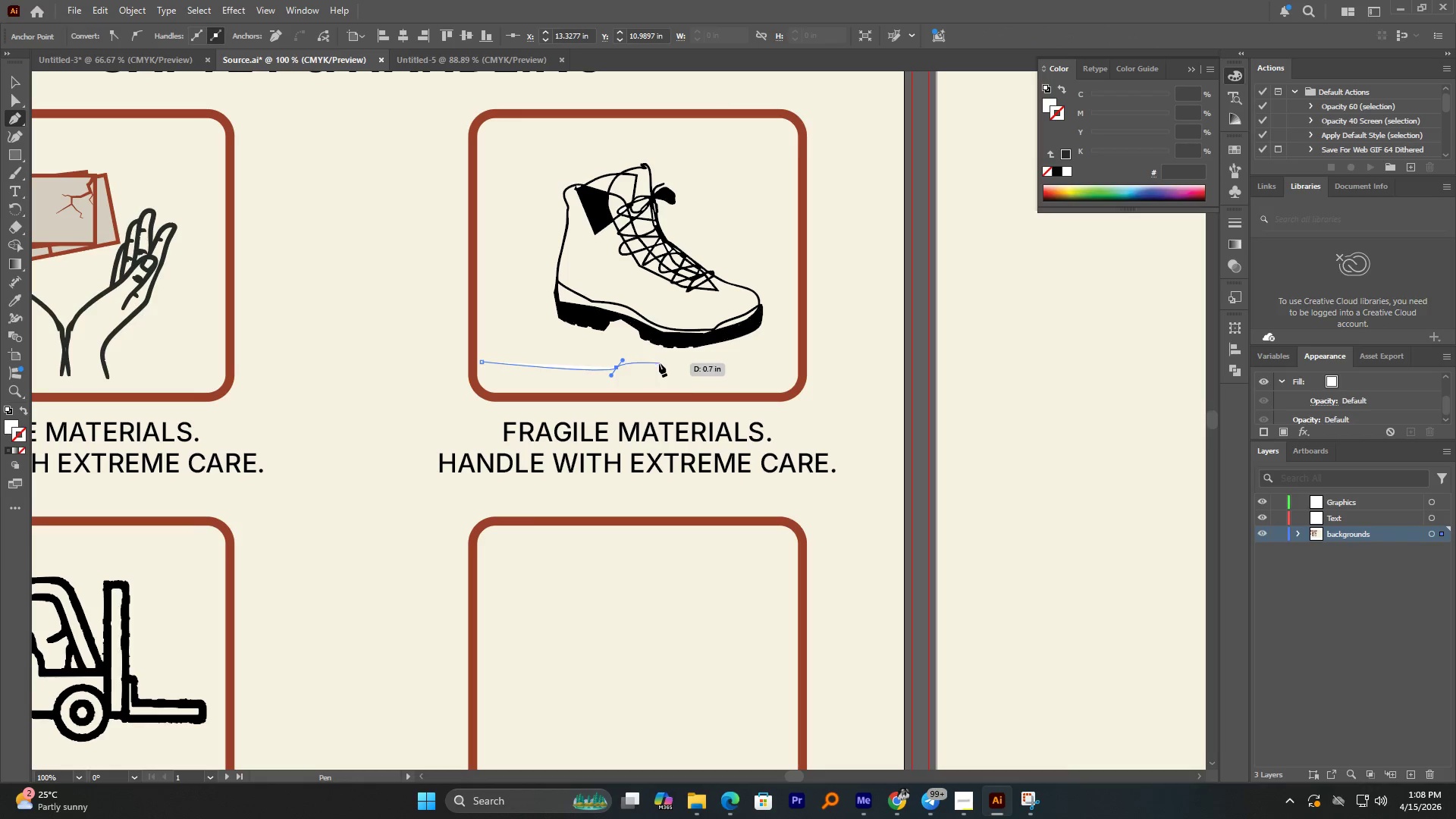 
left_click_drag(start_coordinate=[659, 363], to_coordinate=[673, 372])
 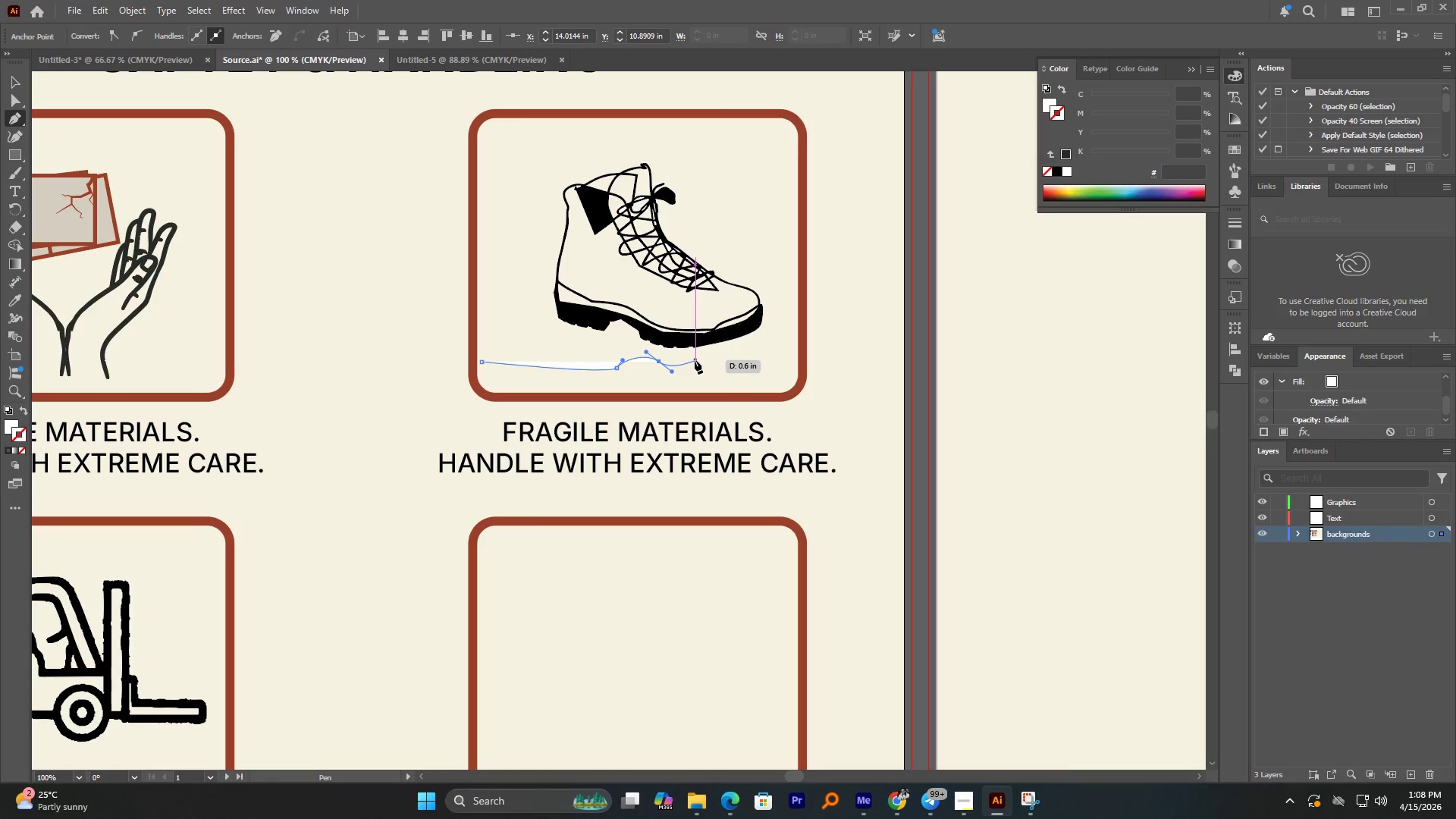 
left_click_drag(start_coordinate=[707, 362], to_coordinate=[744, 348])
 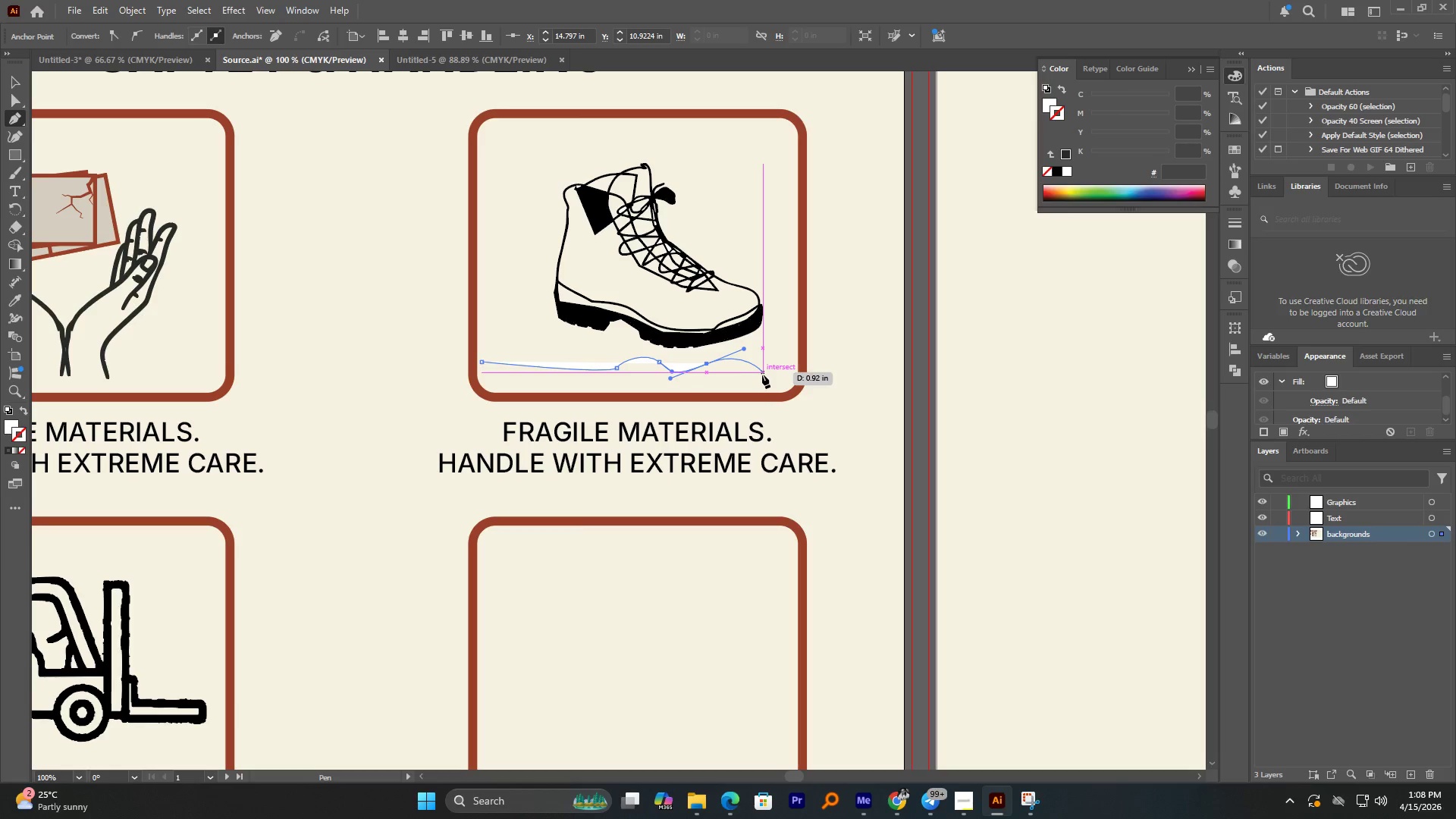 
left_click_drag(start_coordinate=[765, 366], to_coordinate=[771, 365])
 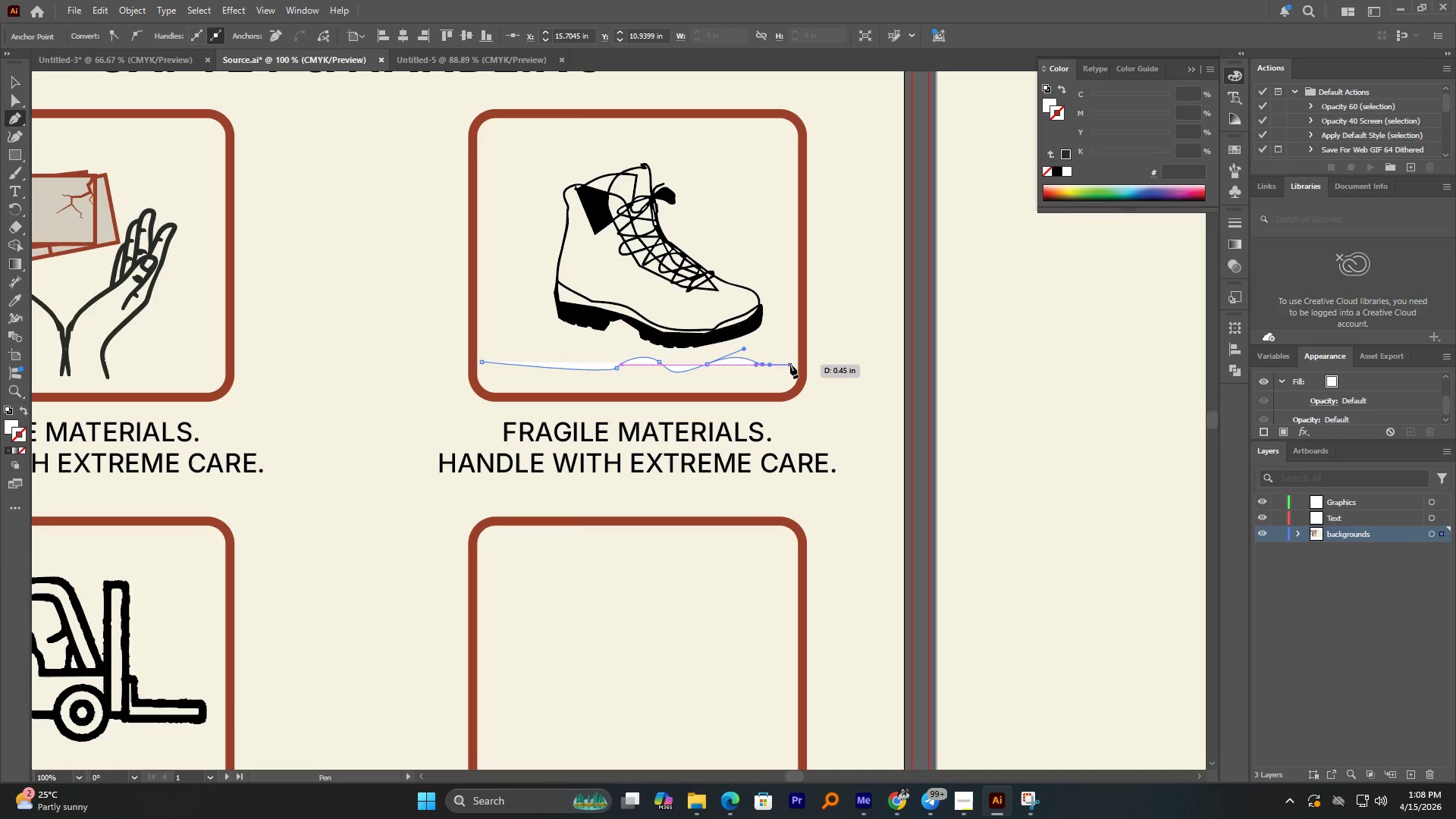 
left_click([790, 365])
 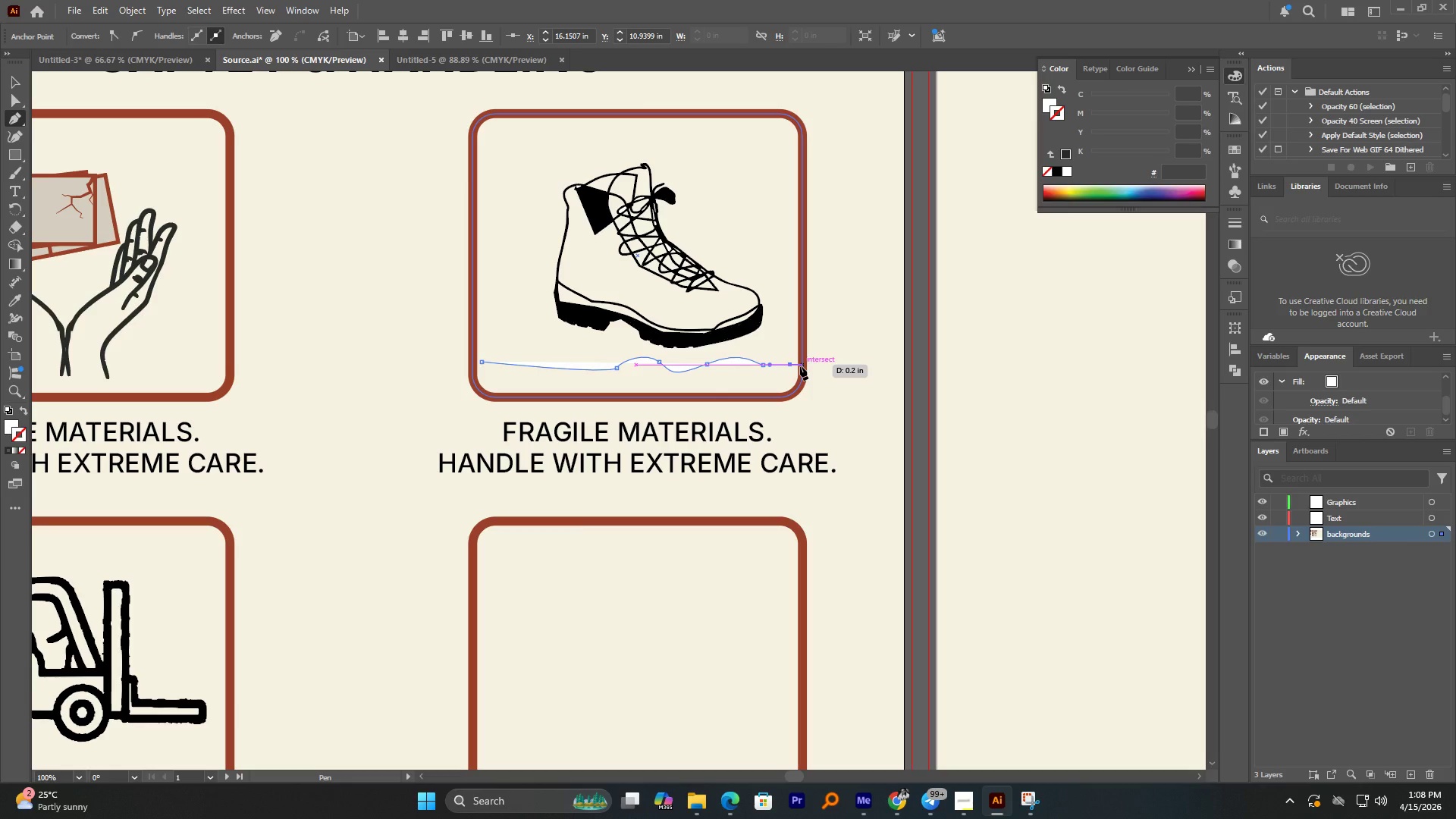 
wait(21.3)
 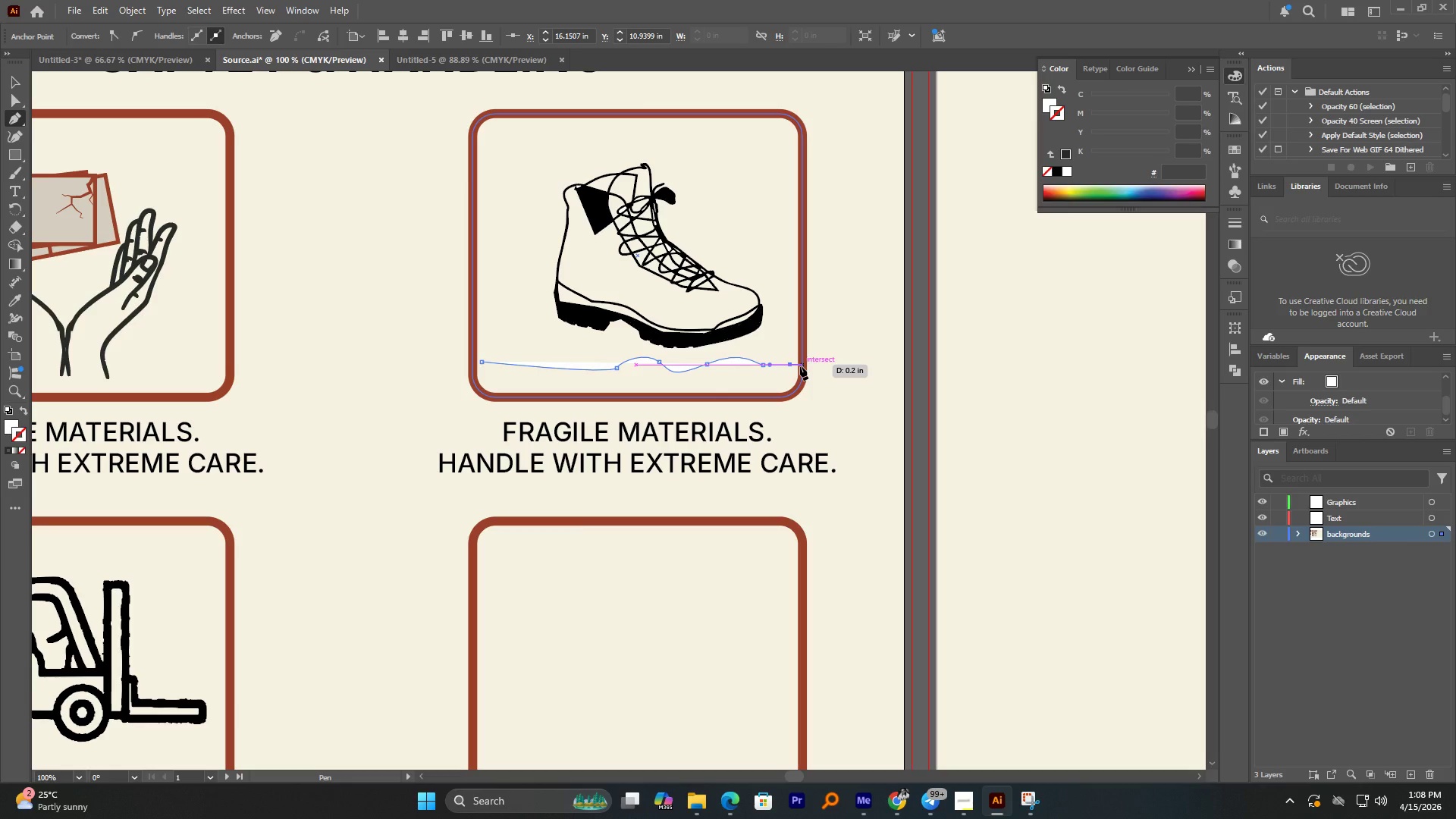 
hold_key(key=ShiftLeft, duration=5.98)
left_click([790, 390])
 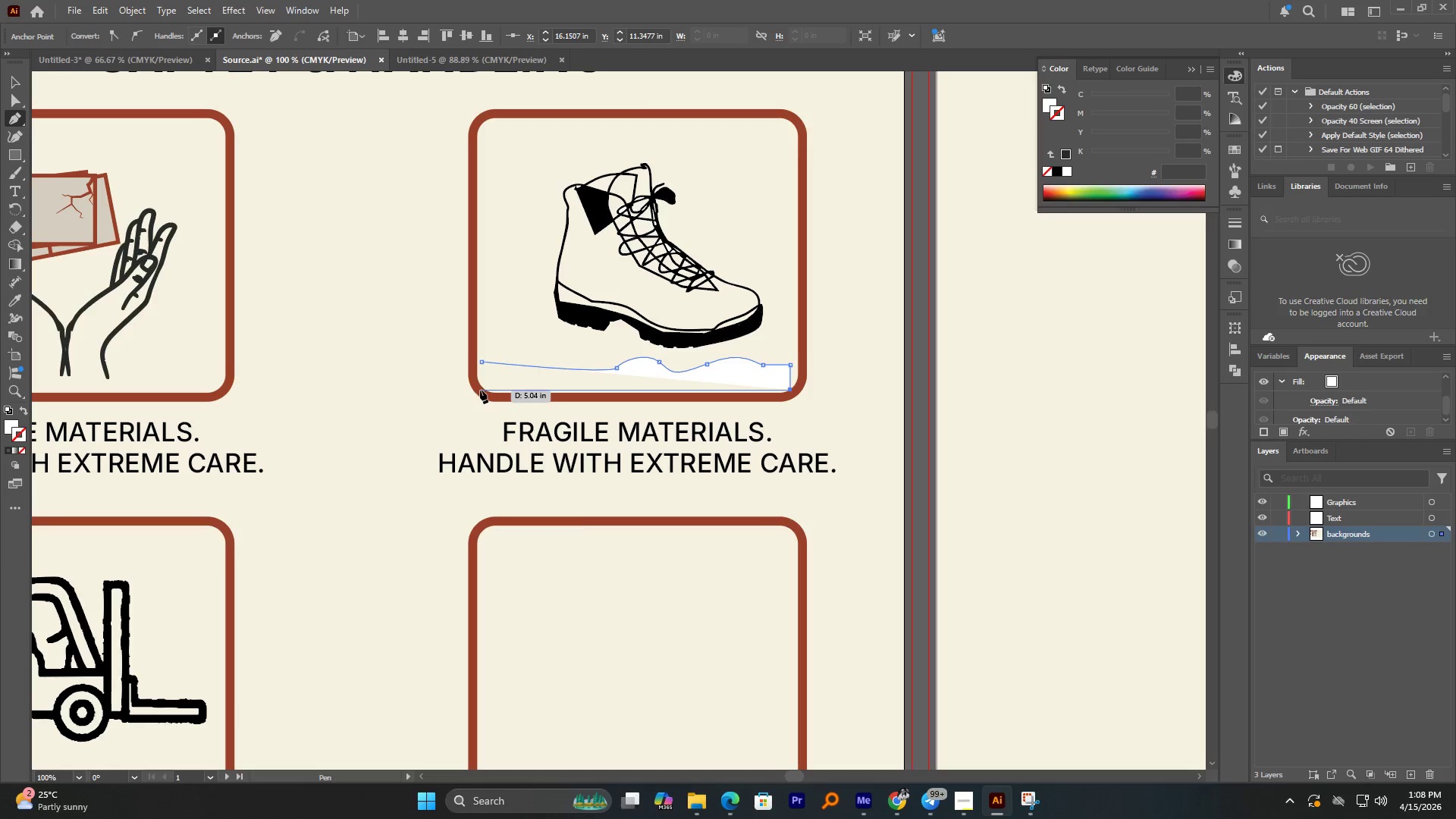 
left_click([480, 390])
 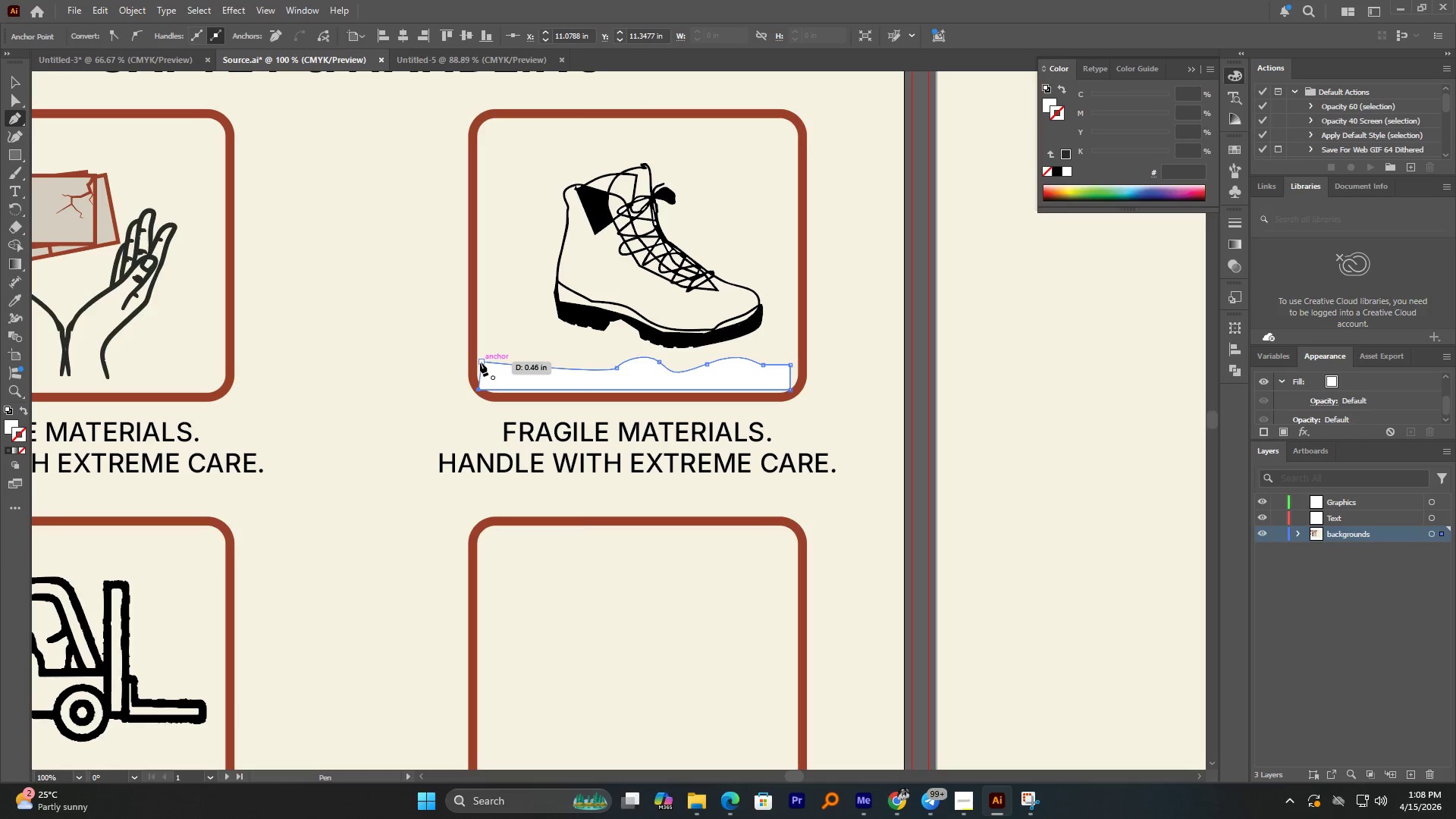 
left_click([480, 362])
 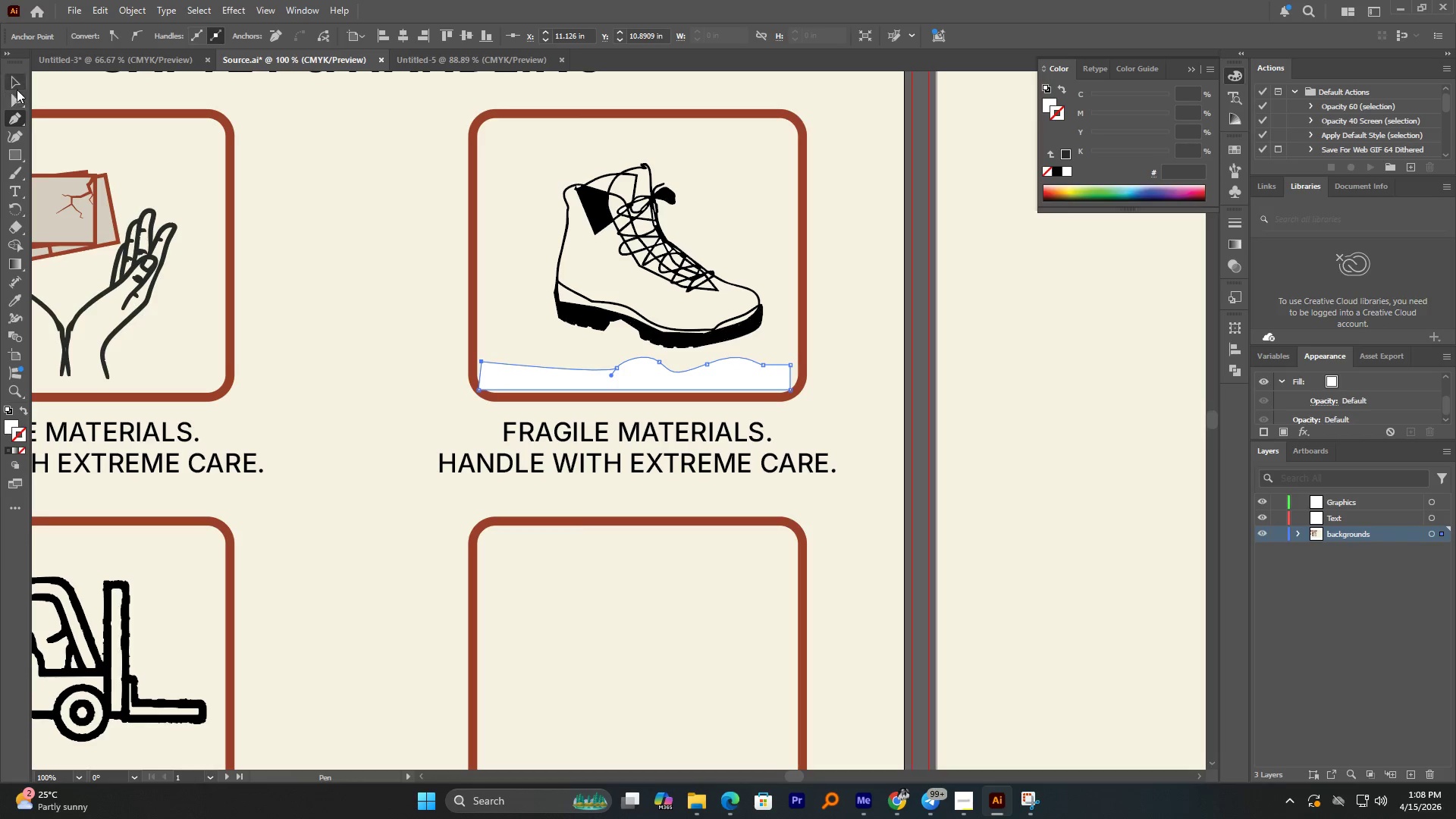 
hold_key(key=AltLeft, duration=0.59)
scroll: coordinate [466, 413], scroll_direction: up, amount: 3.0
 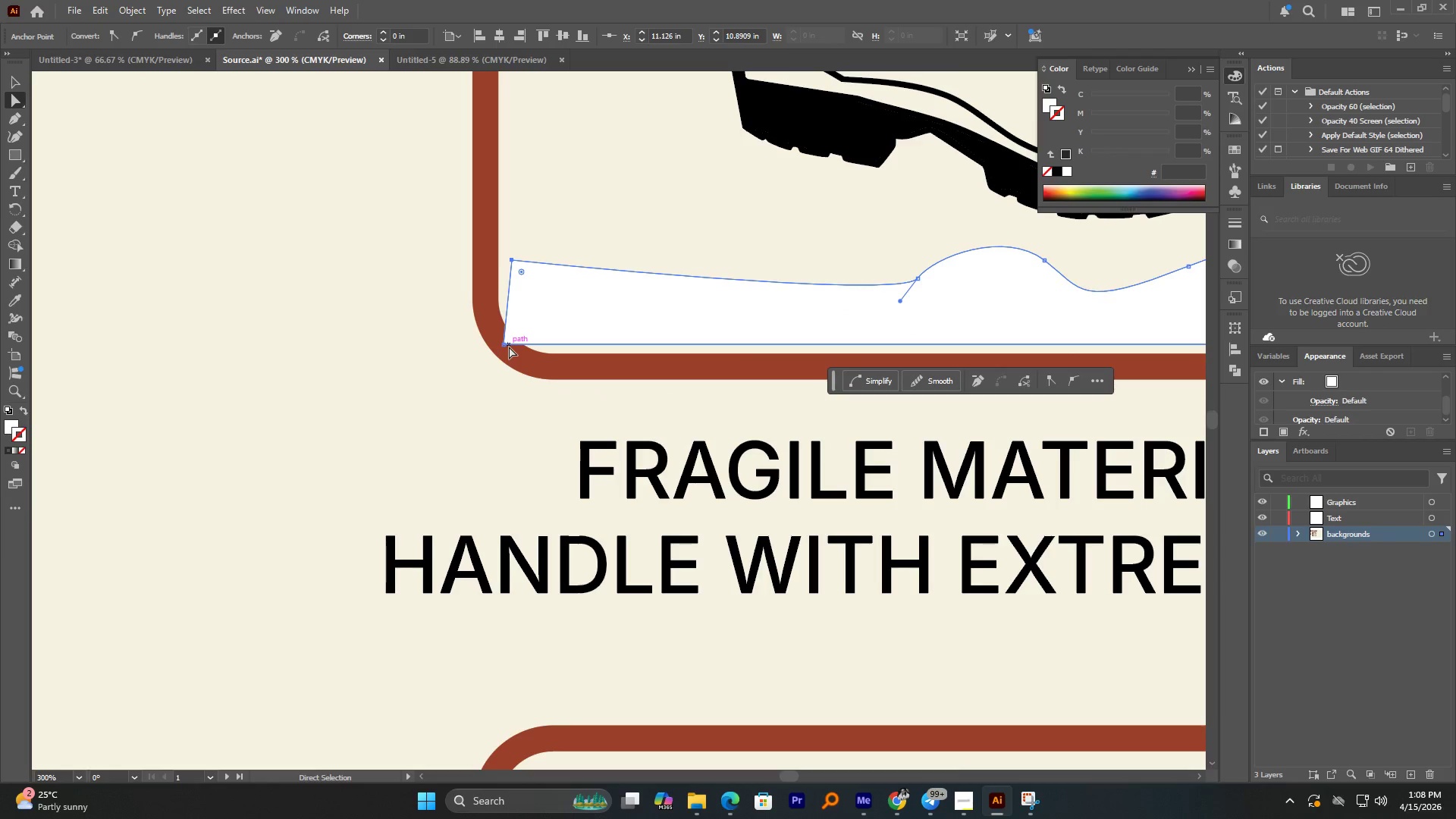 
left_click([508, 347])
 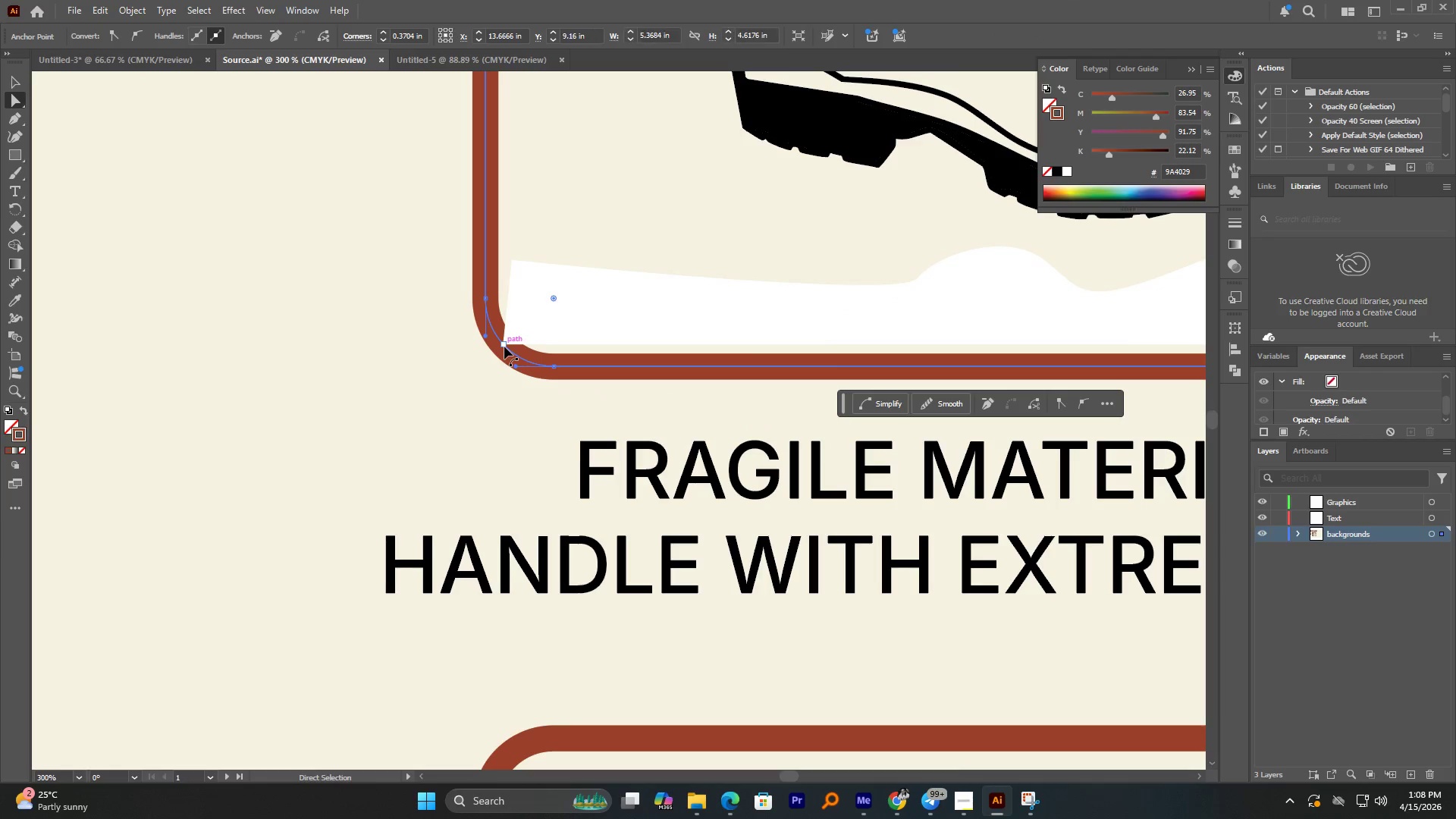 
left_click([504, 346])
 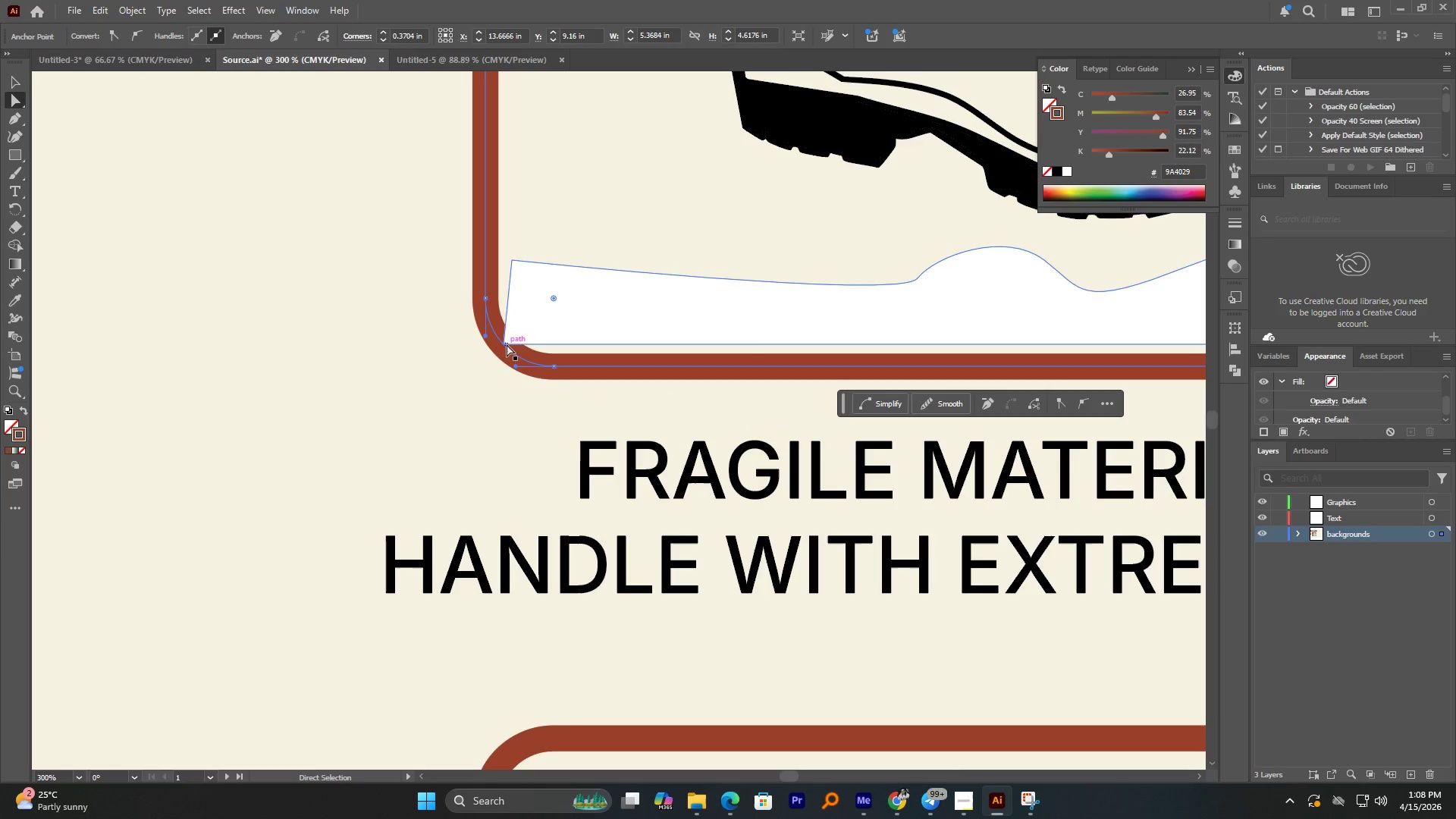 
left_click([504, 344])
 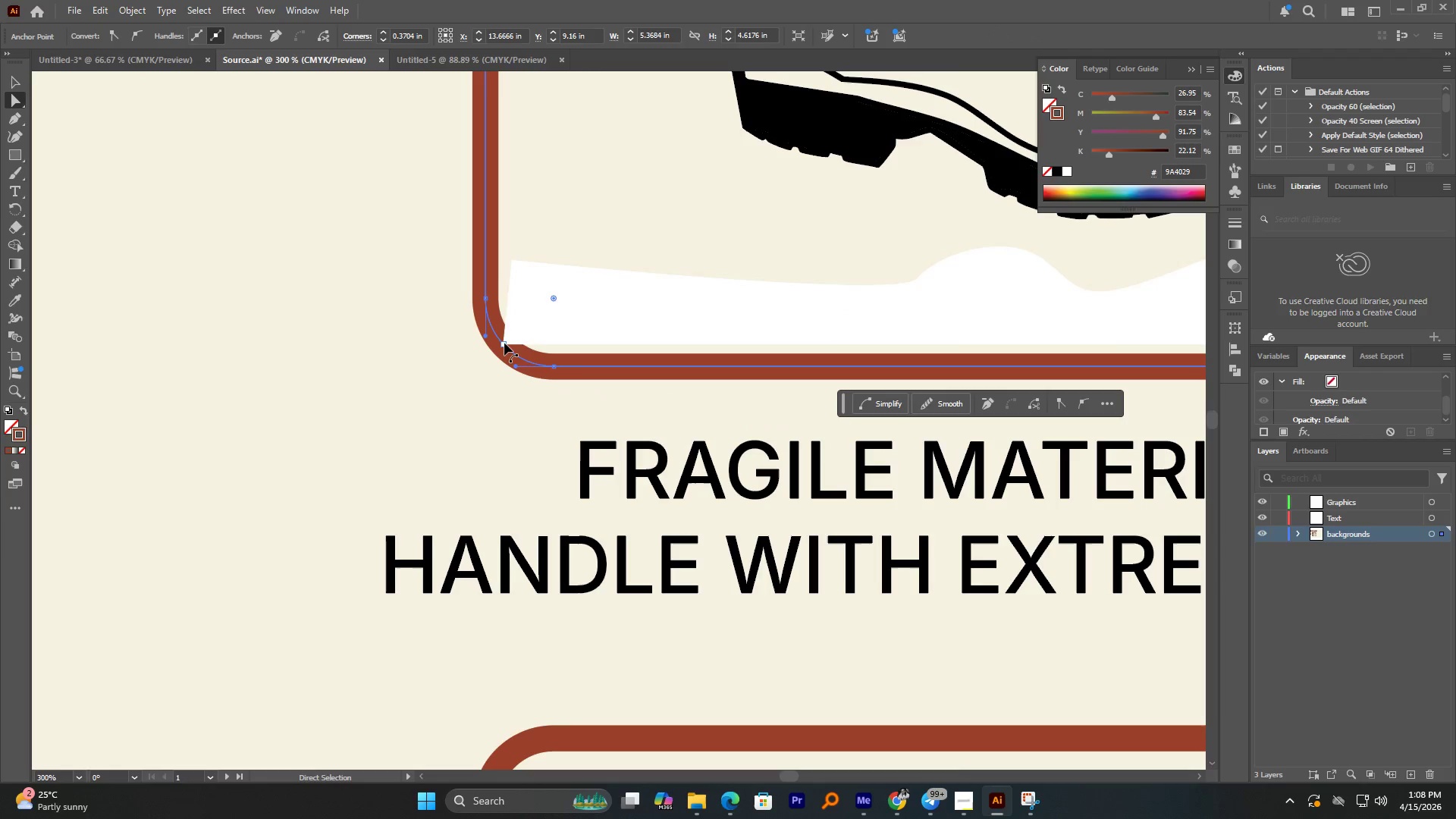 
left_click([505, 341])
 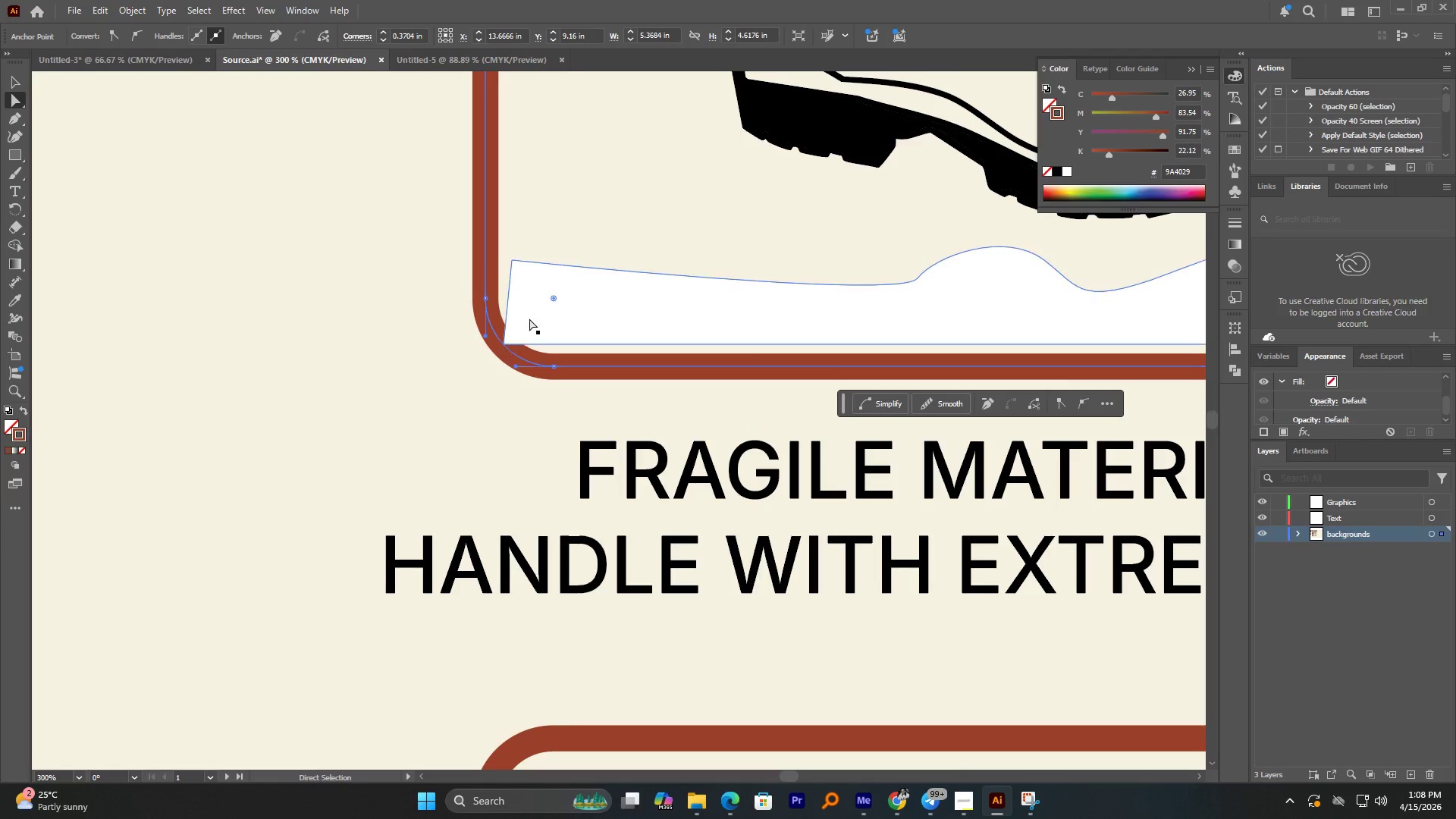 
left_click([530, 318])
 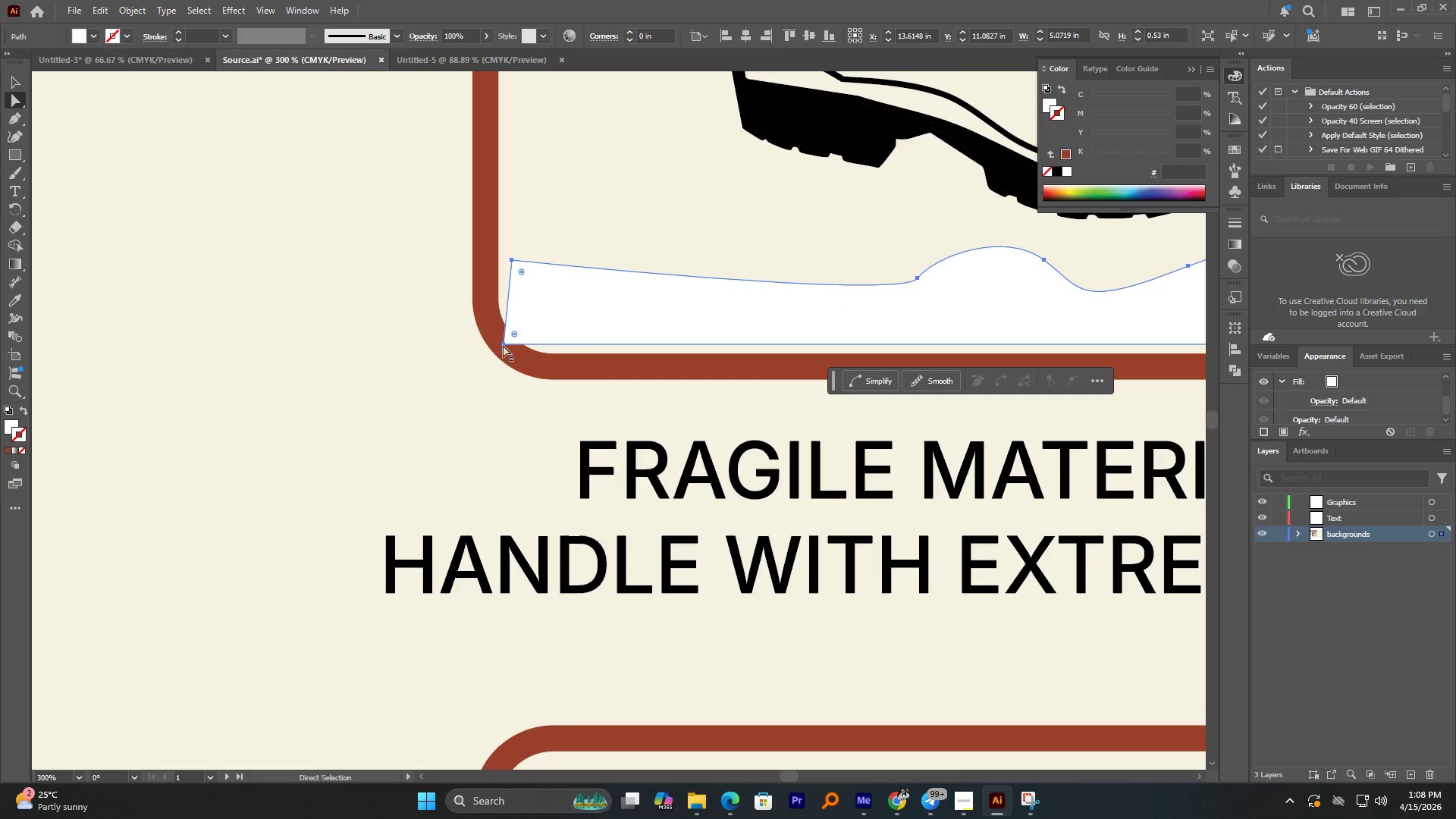 
left_click([504, 344])
 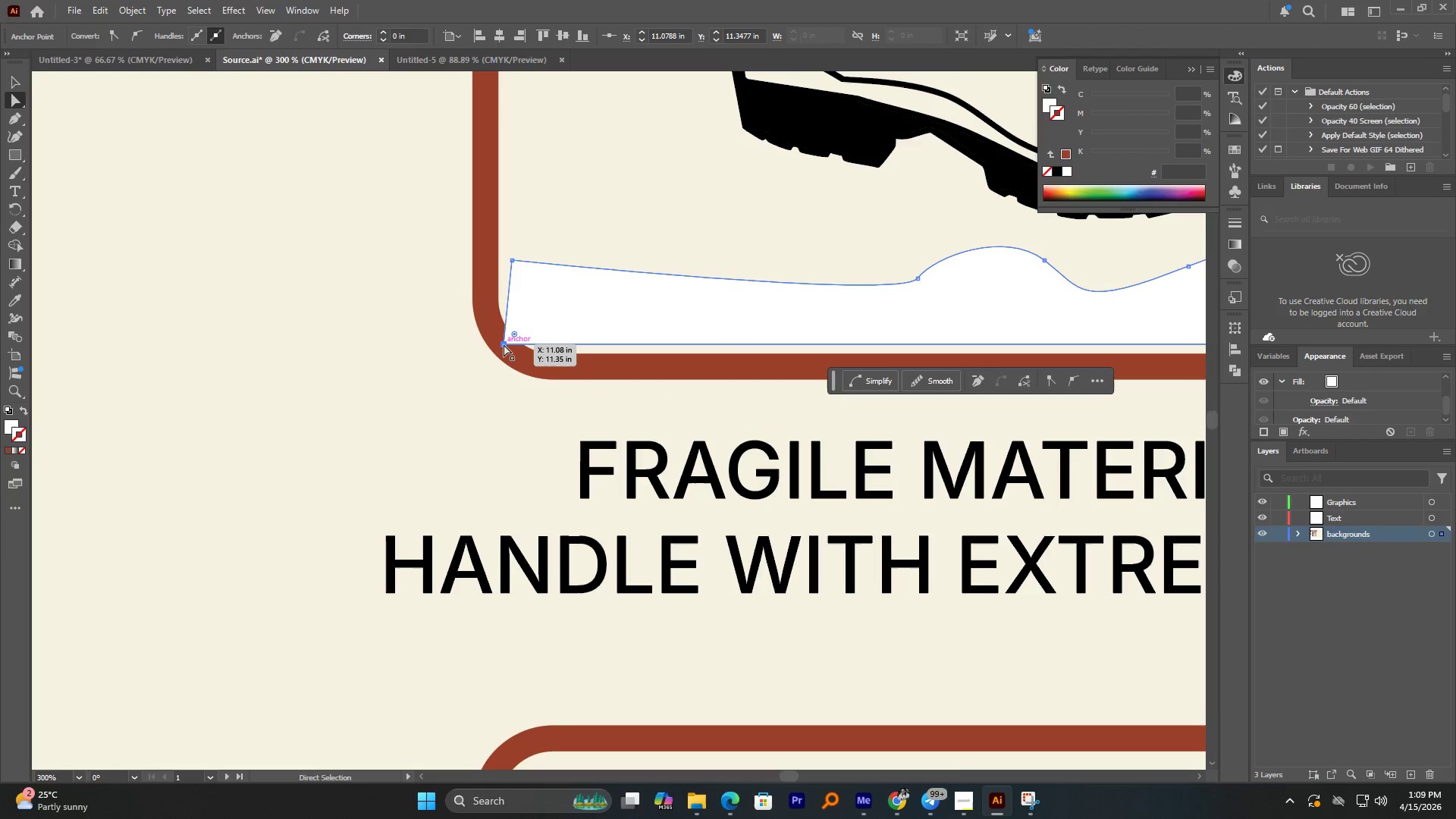 
left_click_drag(start_coordinate=[504, 344], to_coordinate=[509, 345])
 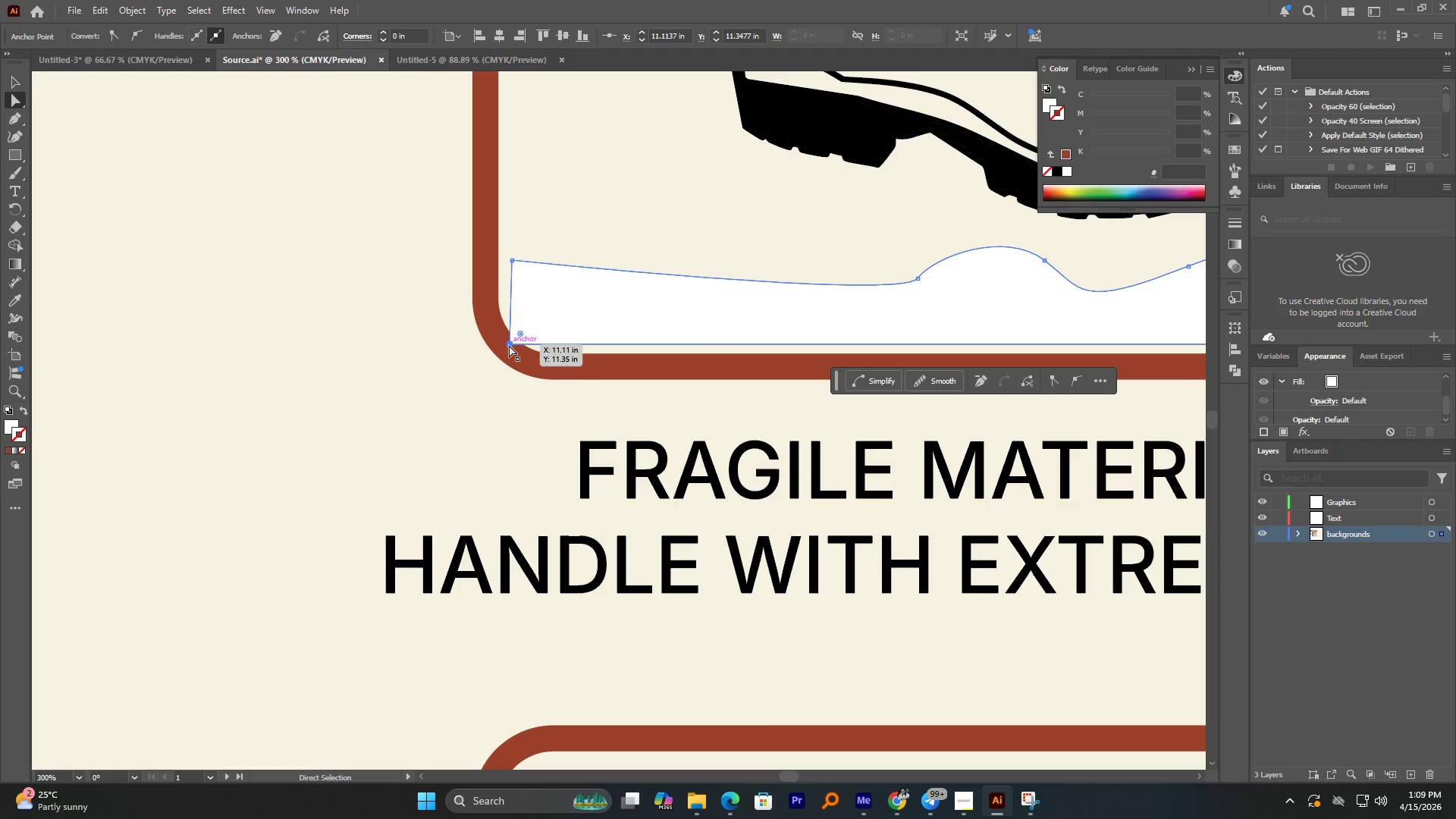 
hold_key(key=ShiftLeft, duration=2.36)
 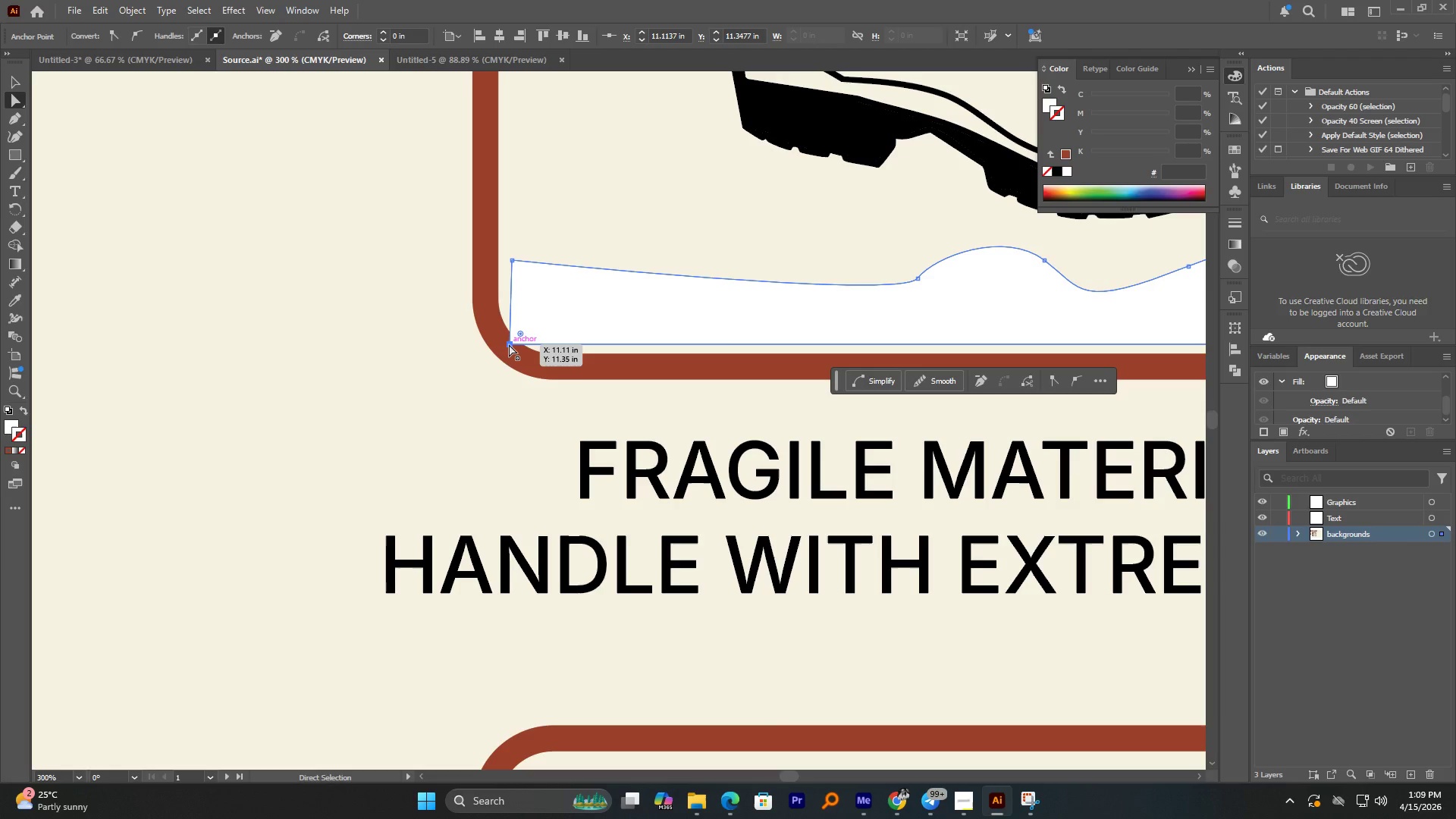 
wait(12.36)
 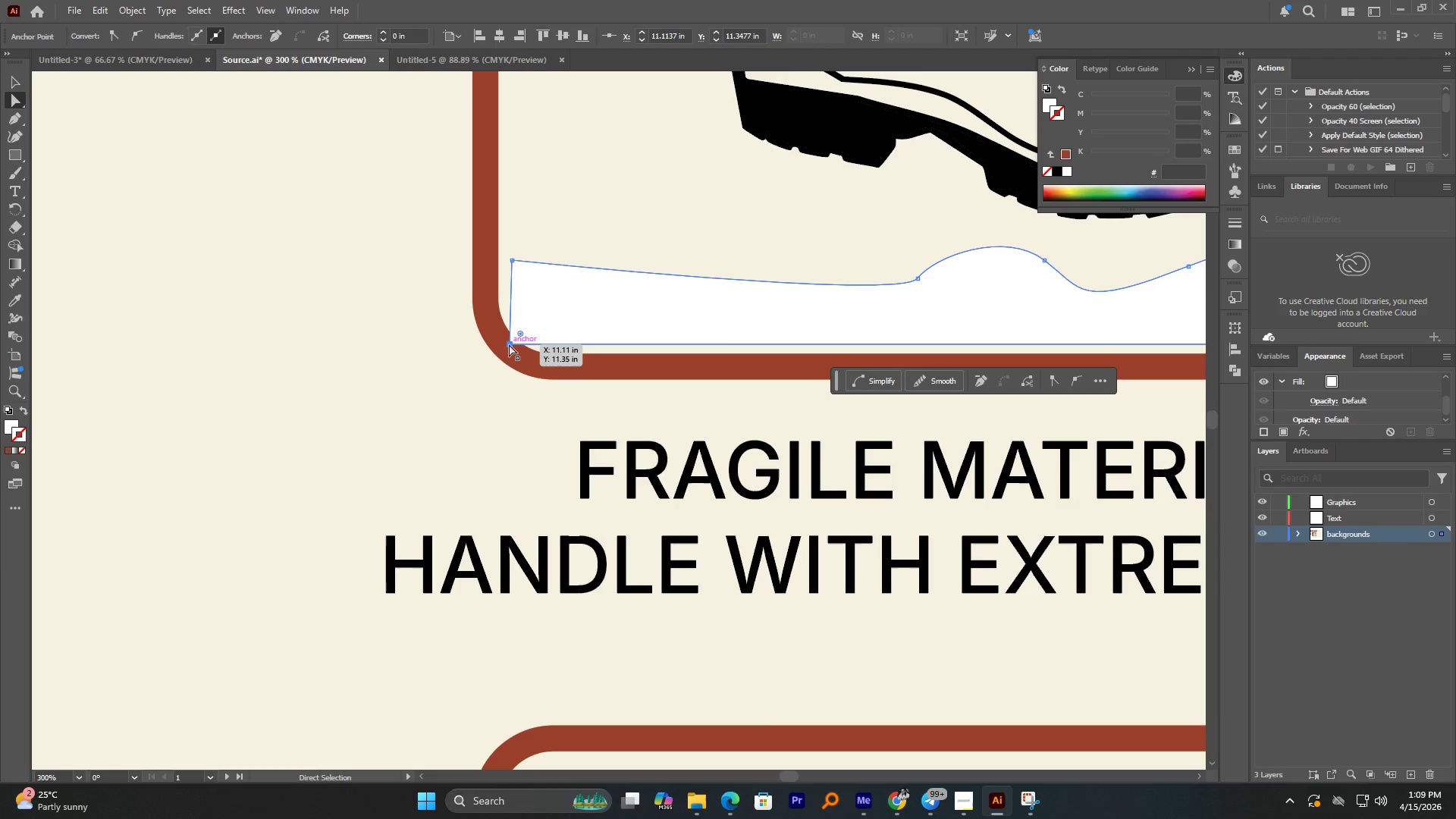 
double_click([328, 250])
 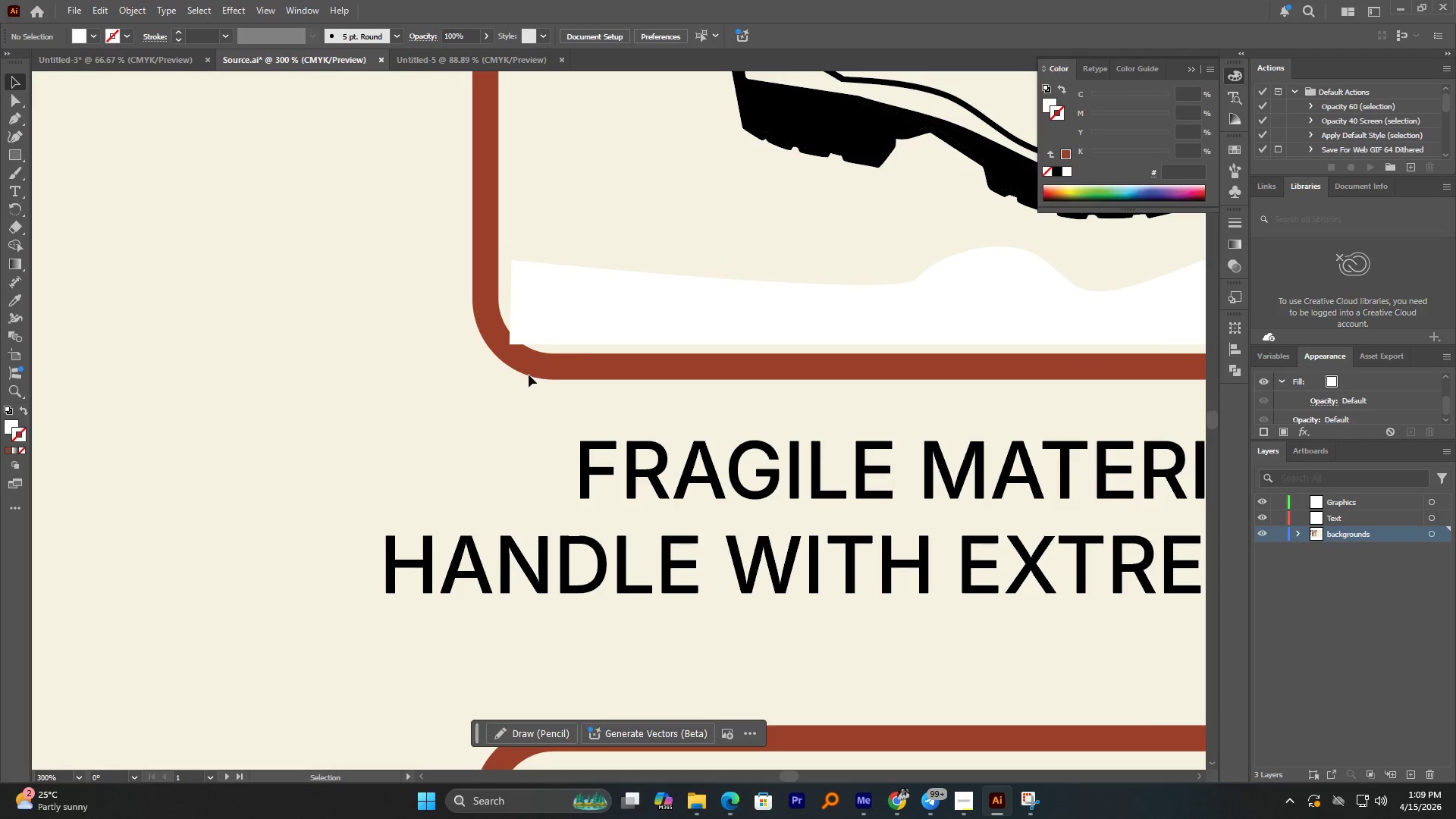 
hold_key(key=AltLeft, duration=6.7)
scroll: coordinate [526, 395], scroll_direction: down, amount: 2.0
 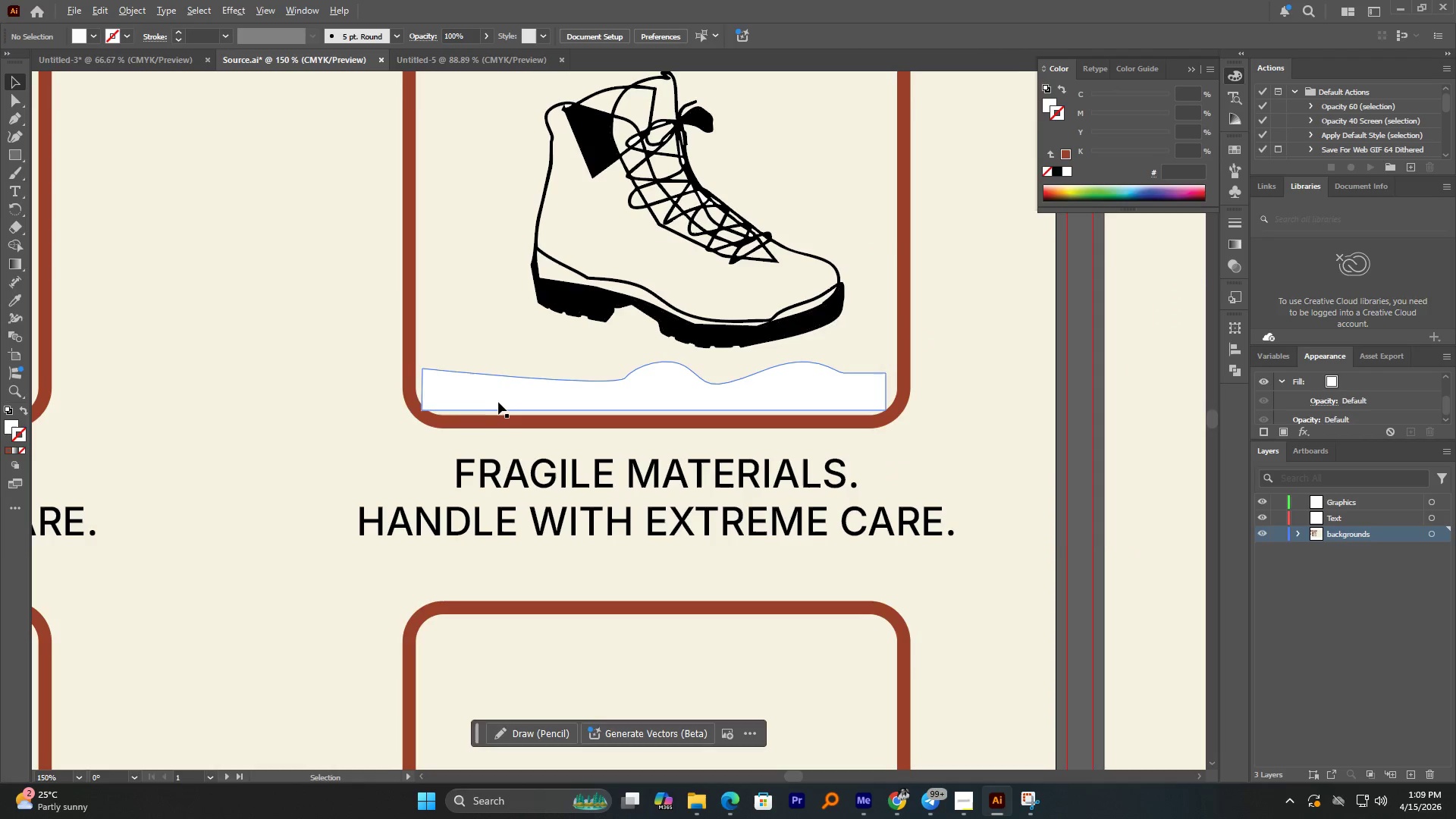 
scroll: coordinate [418, 419], scroll_direction: up, amount: 3.0
 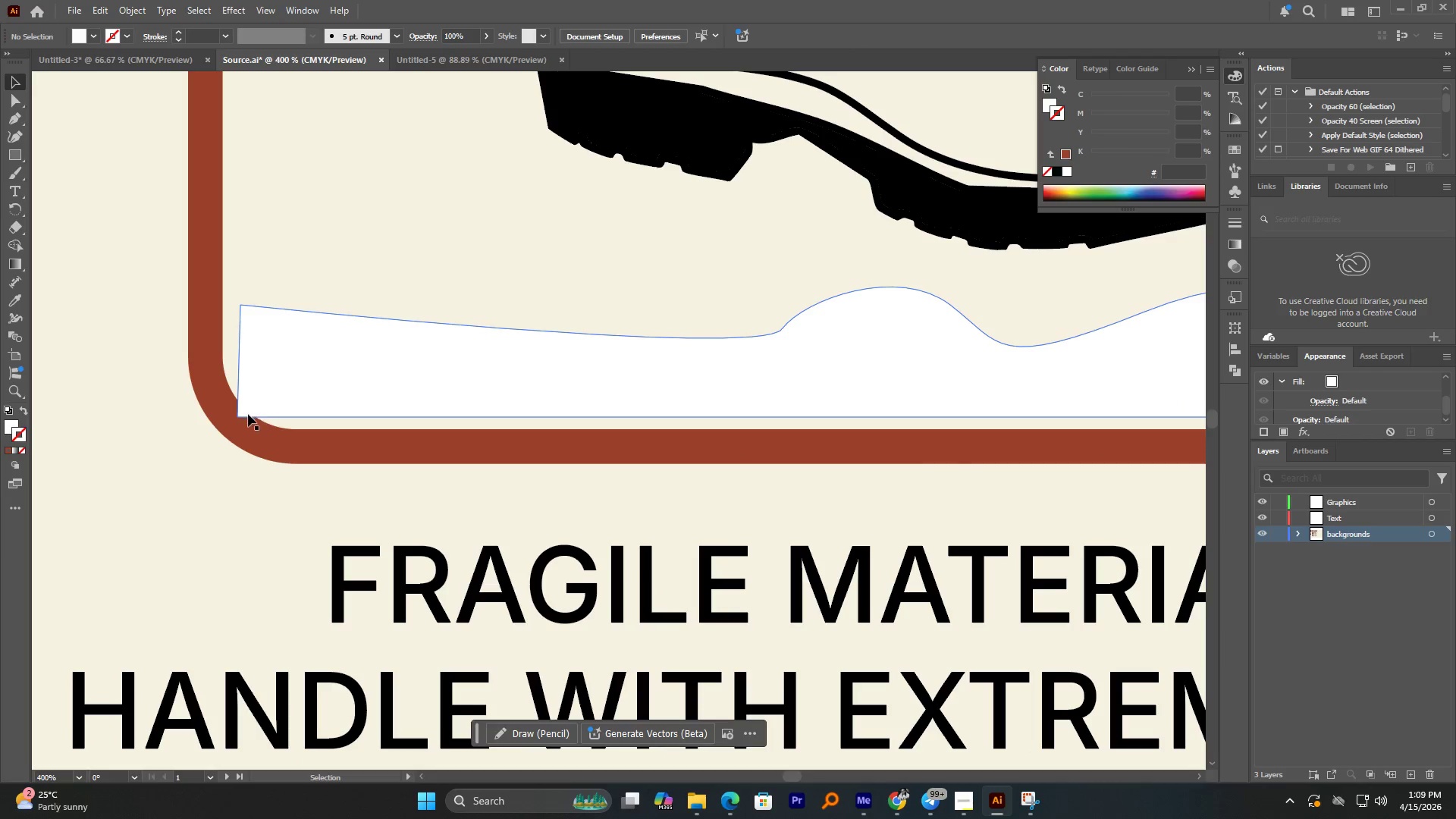 
left_click([16, 101])
 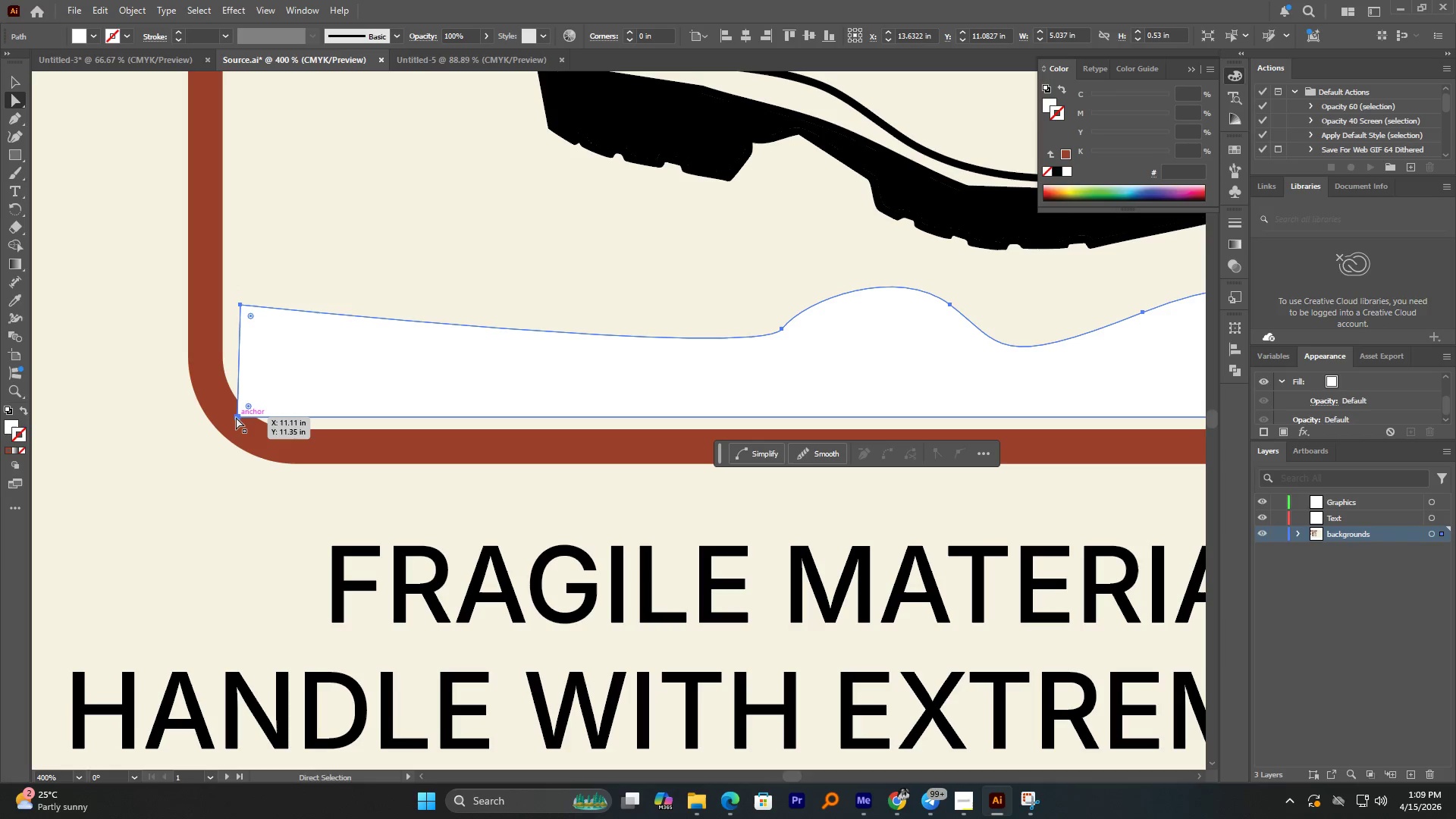 
left_click([237, 416])
 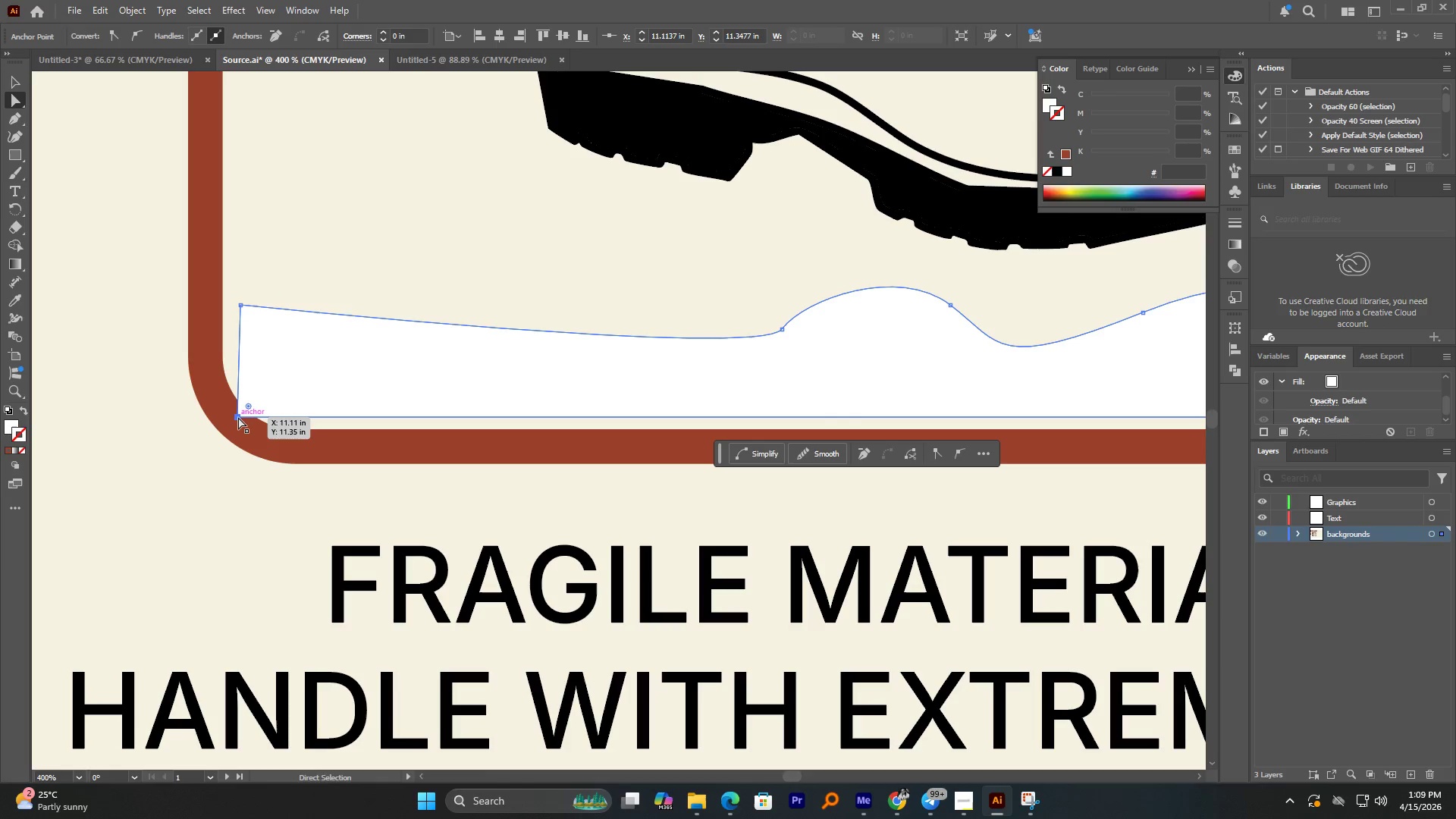 
left_click_drag(start_coordinate=[238, 417], to_coordinate=[237, 428])
 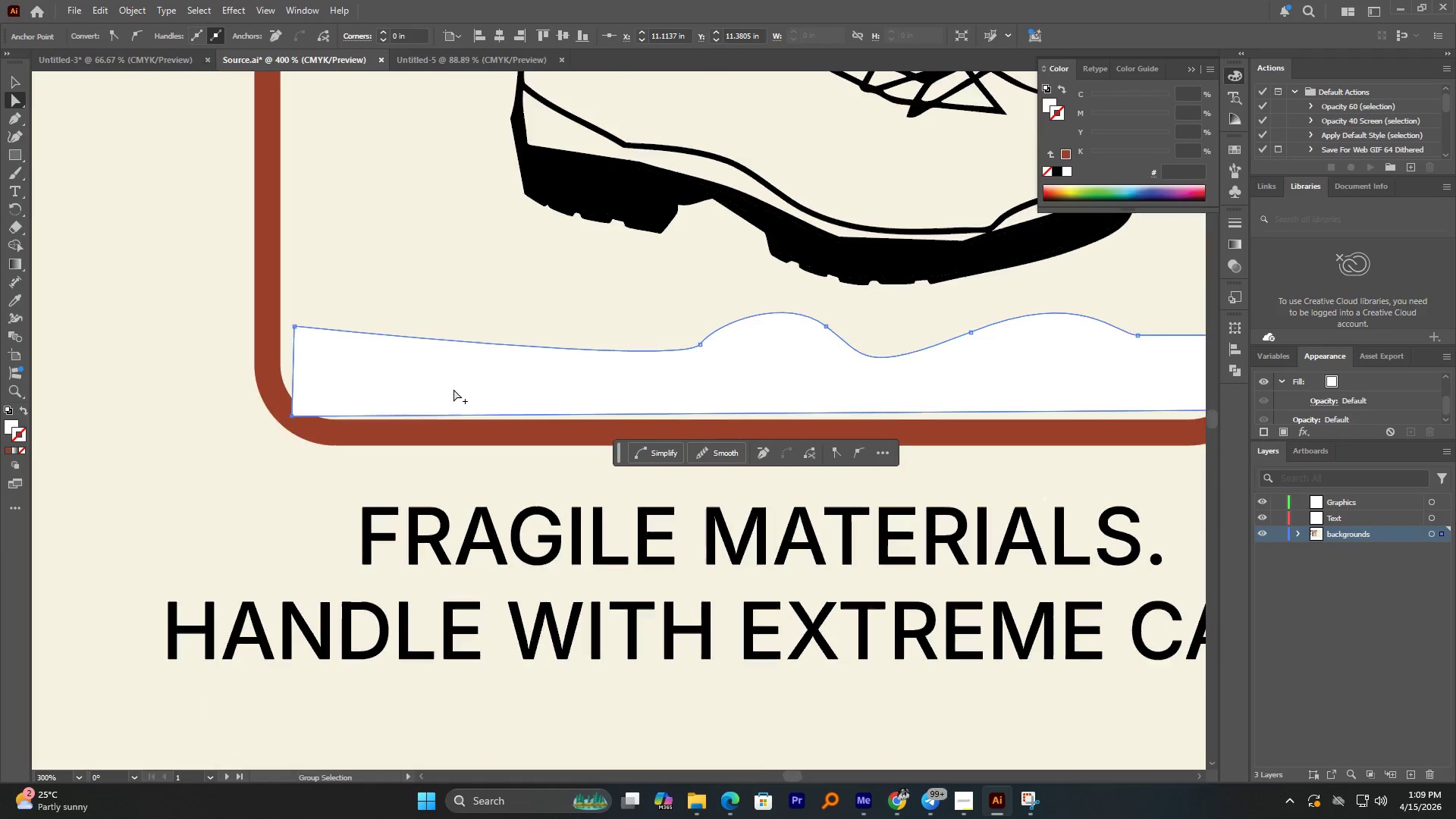 
hold_key(key=ShiftLeft, duration=0.38)
 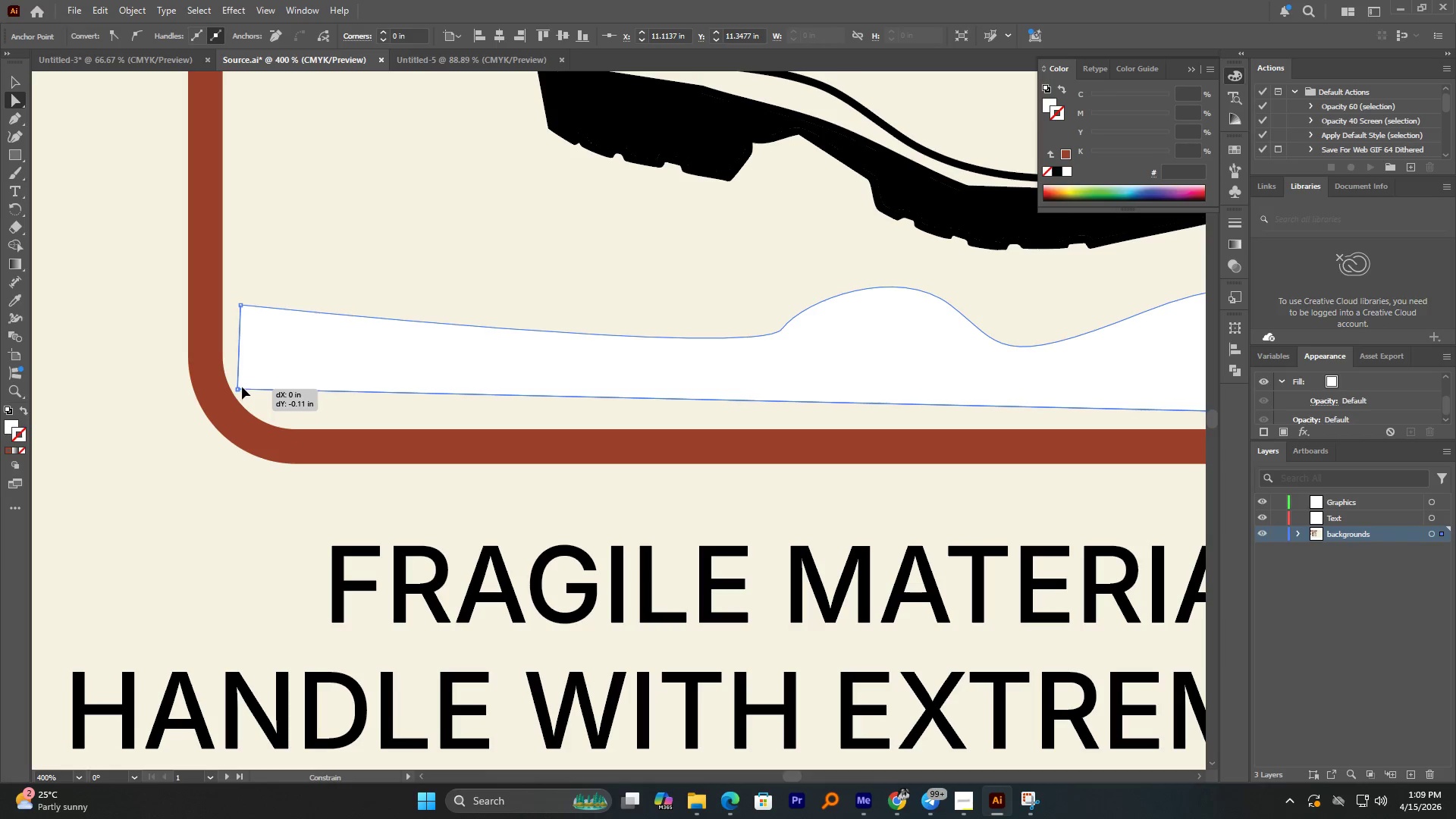 
key(Shift+ShiftLeft)
 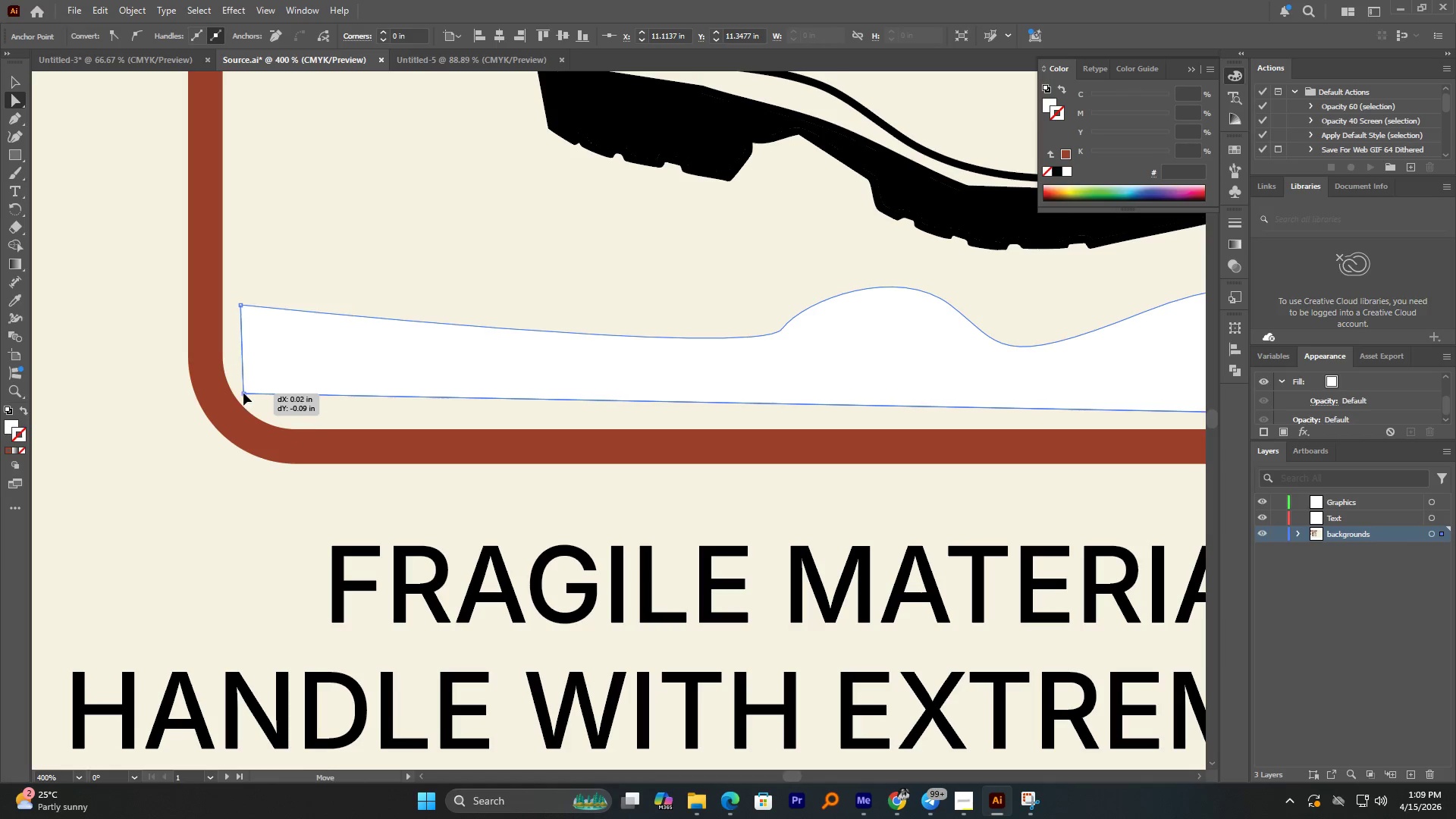 
hold_key(key=ShiftLeft, duration=3.33)
 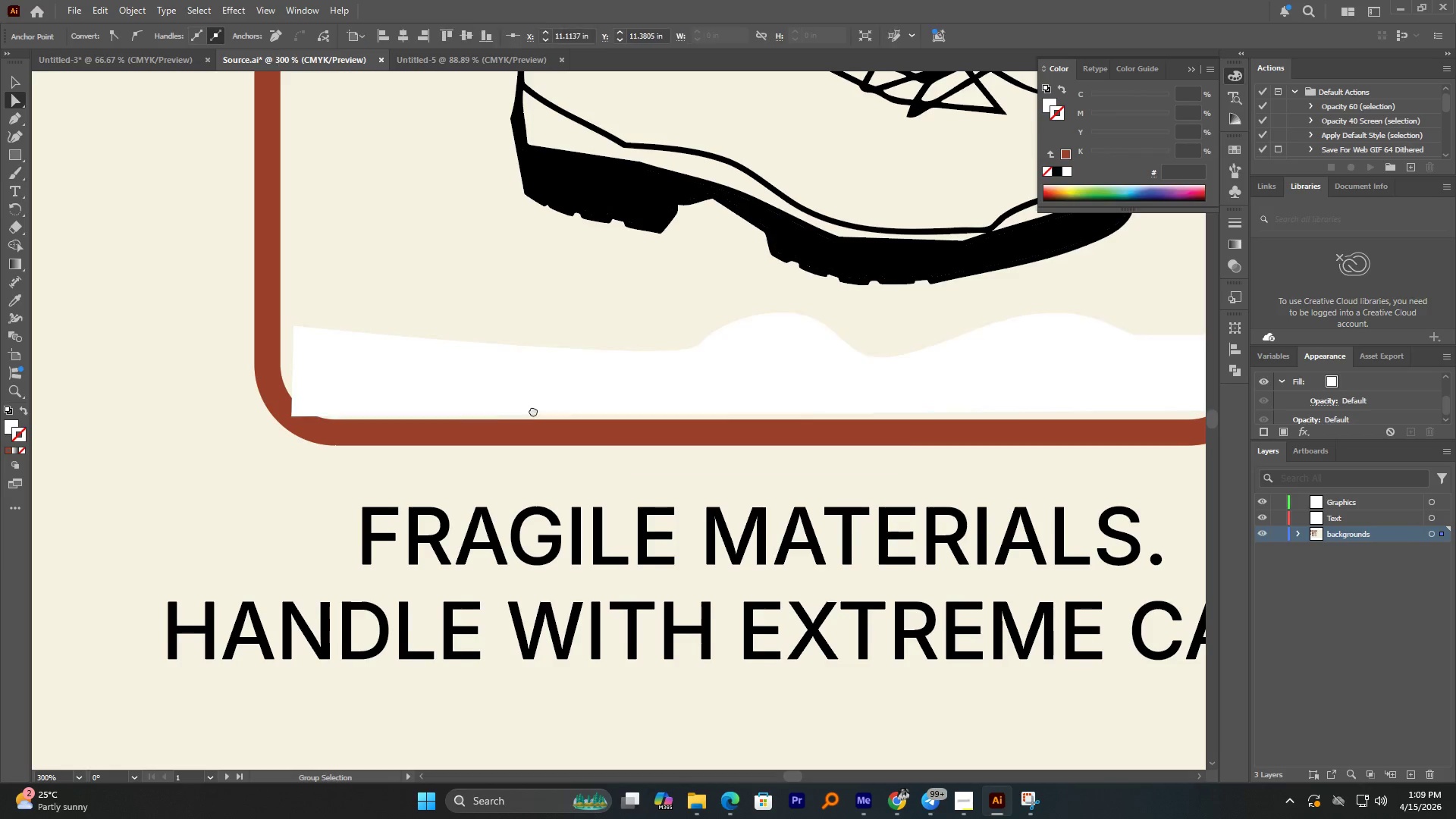 
hold_key(key=AltLeft, duration=1.11)
scroll: coordinate [453, 391], scroll_direction: down, amount: 1.0
 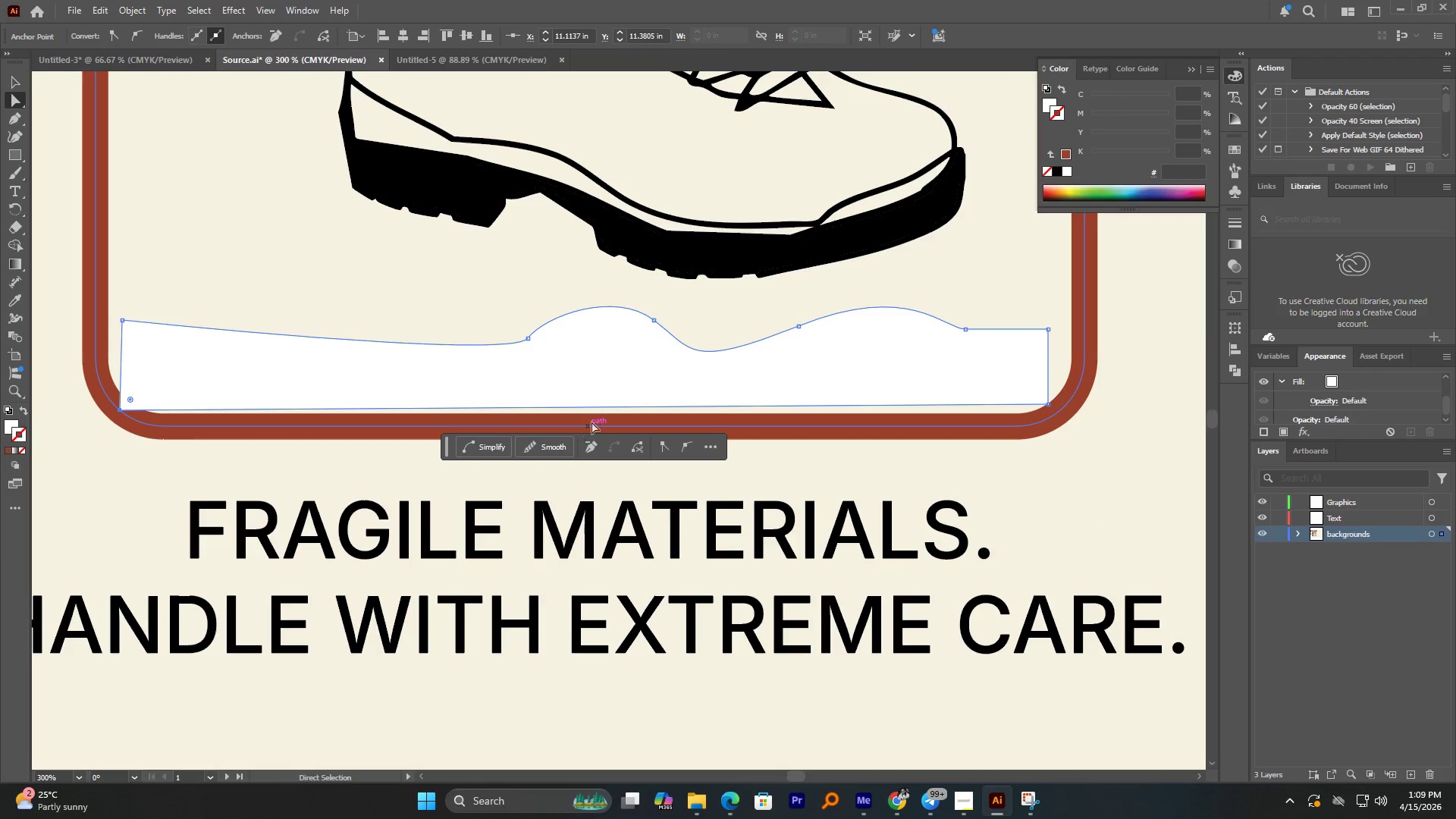 
left_click([606, 402])
 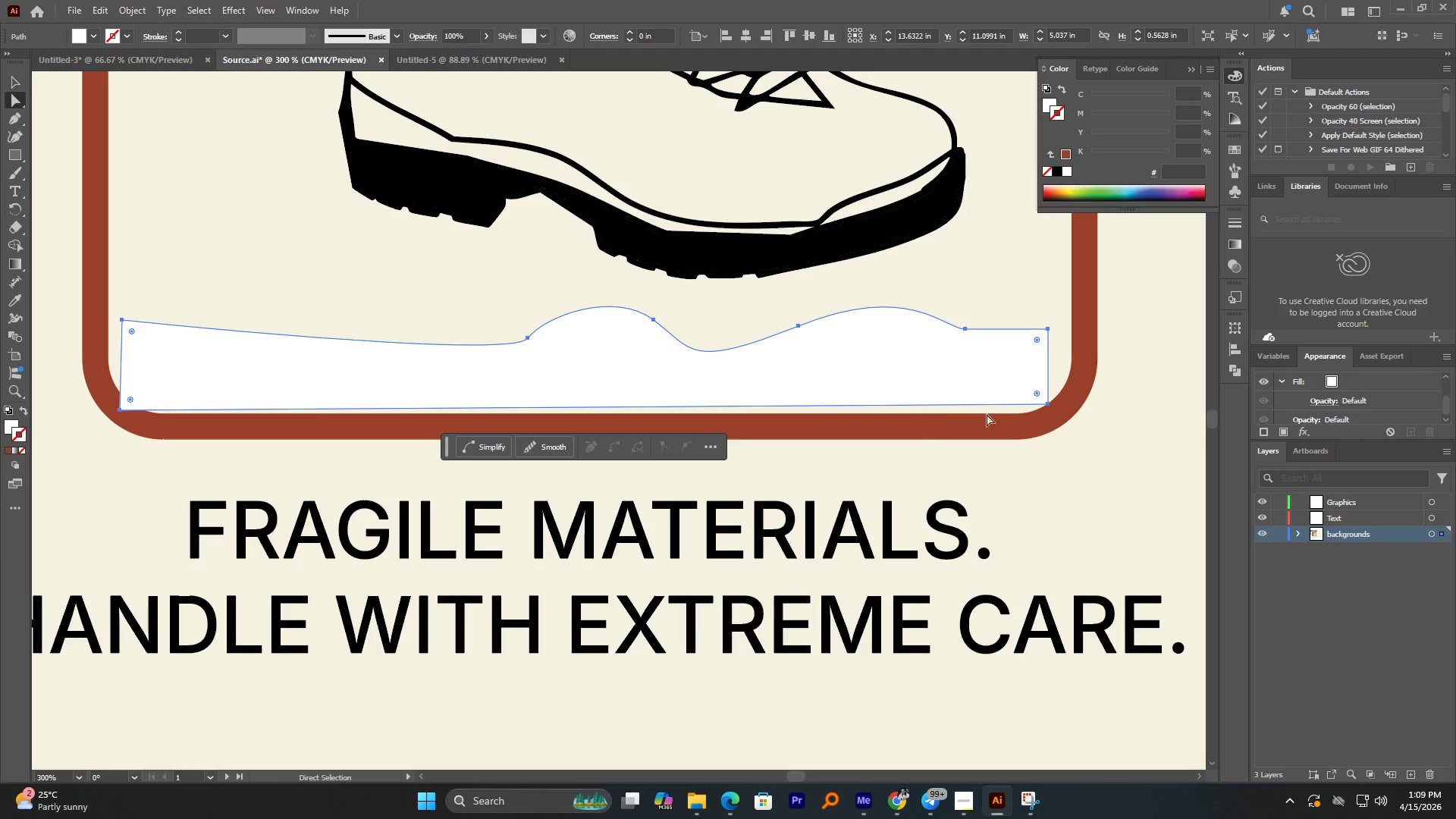 
left_click_drag(start_coordinate=[1046, 403], to_coordinate=[1048, 413])
 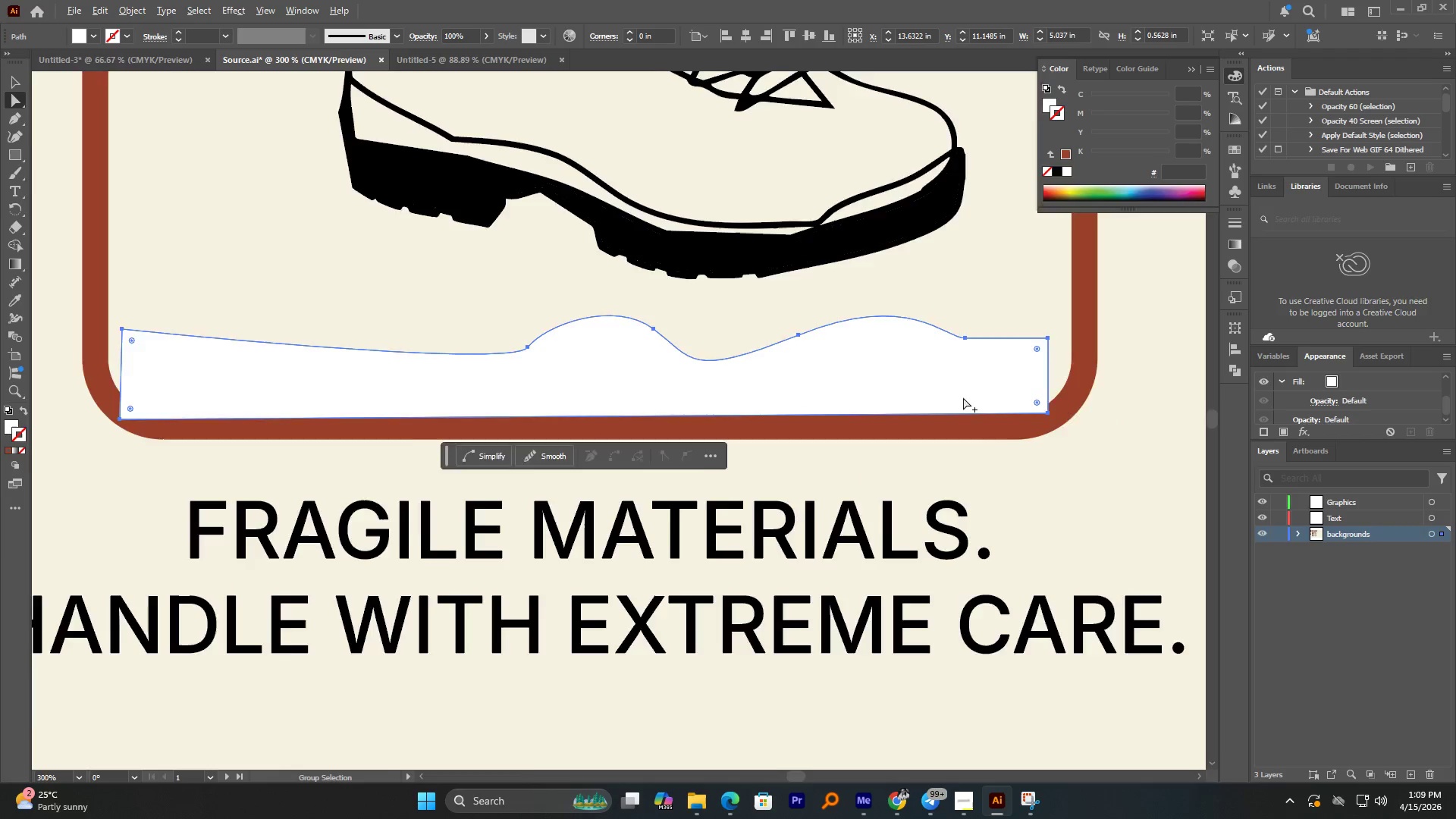 
hold_key(key=ShiftLeft, duration=2.16)
 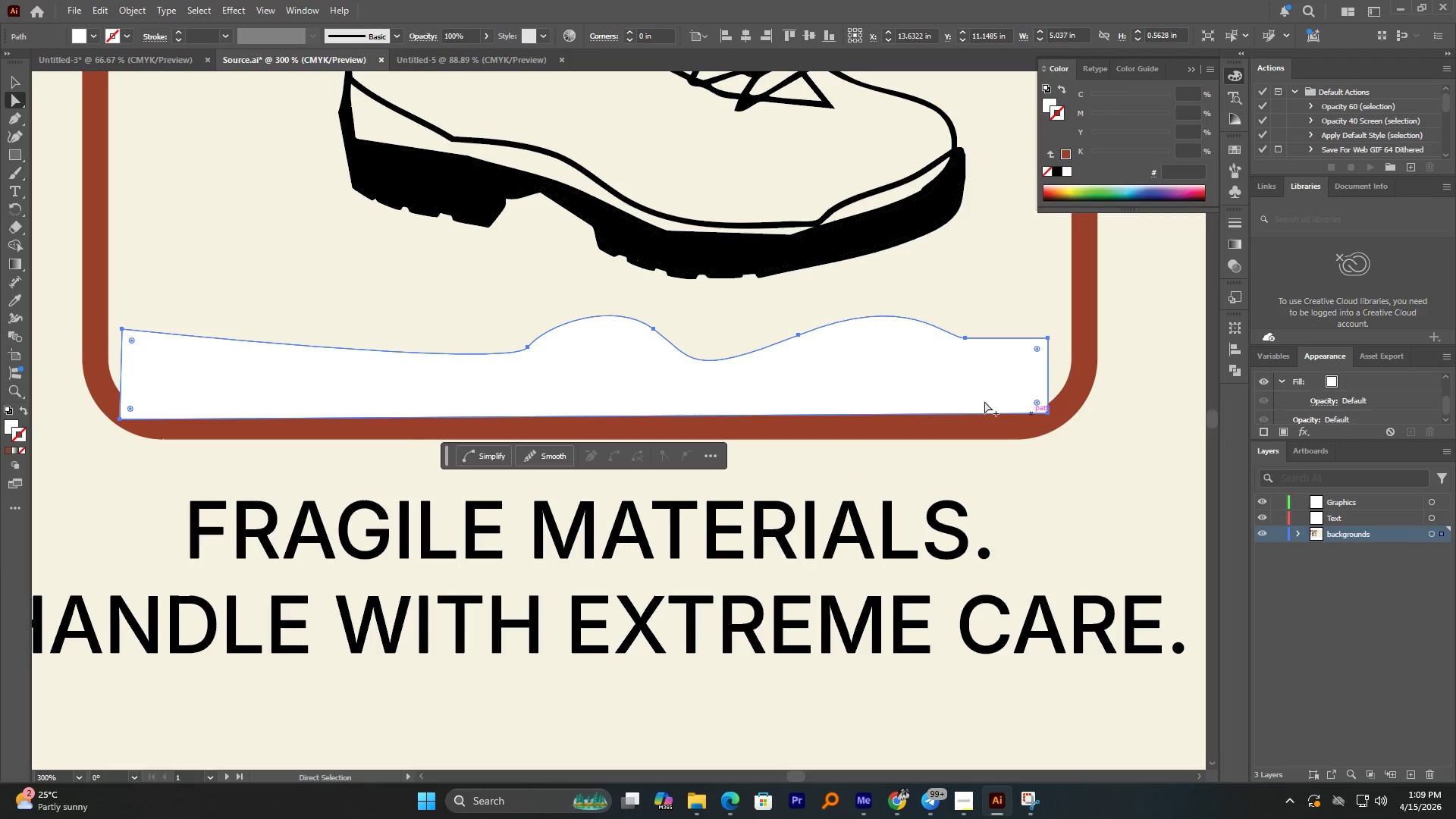 
hold_key(key=AltLeft, duration=1.8)
scroll: coordinate [959, 396], scroll_direction: down, amount: 2.0
 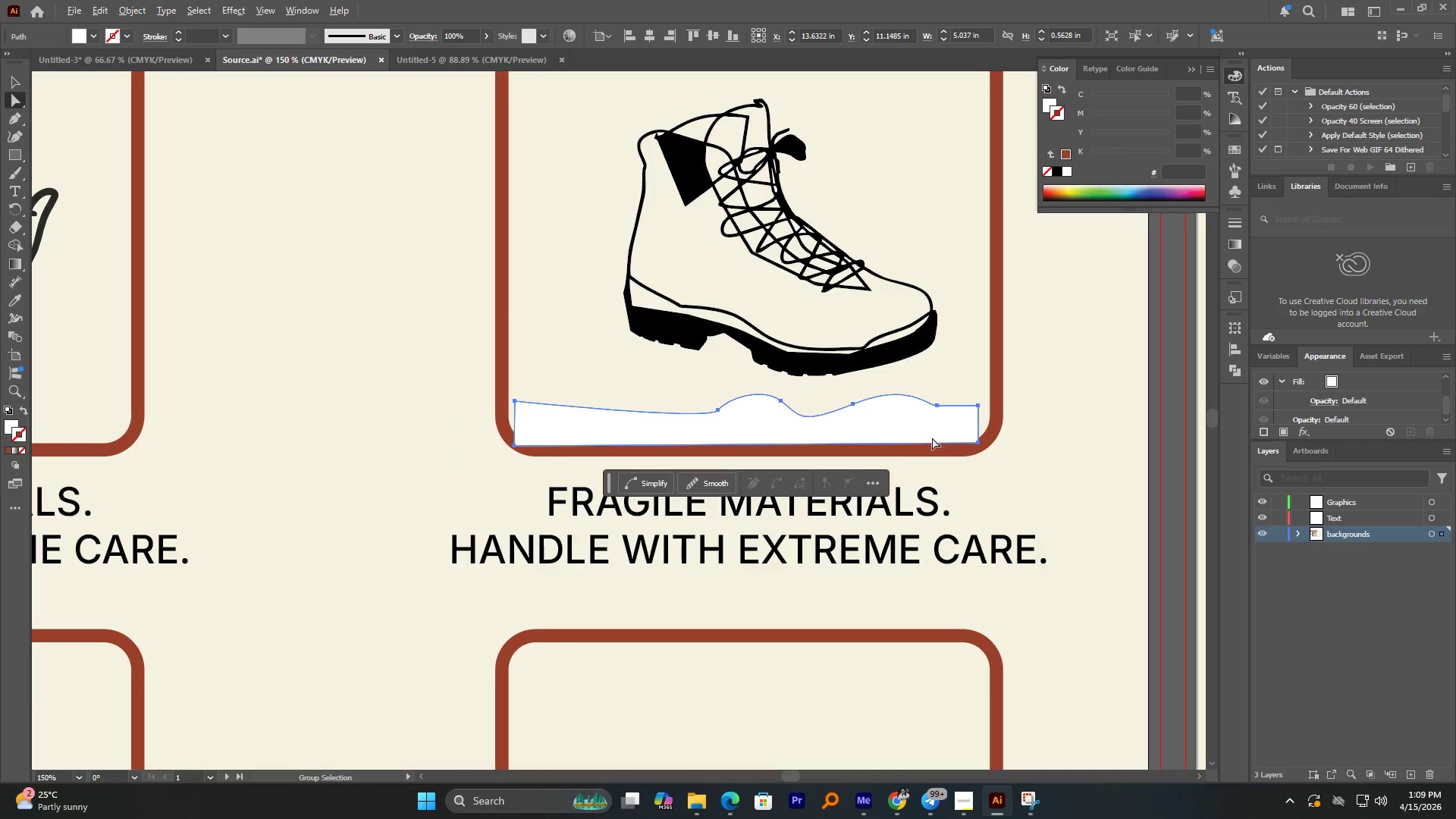 
hold_key(key=AltLeft, duration=0.55)
 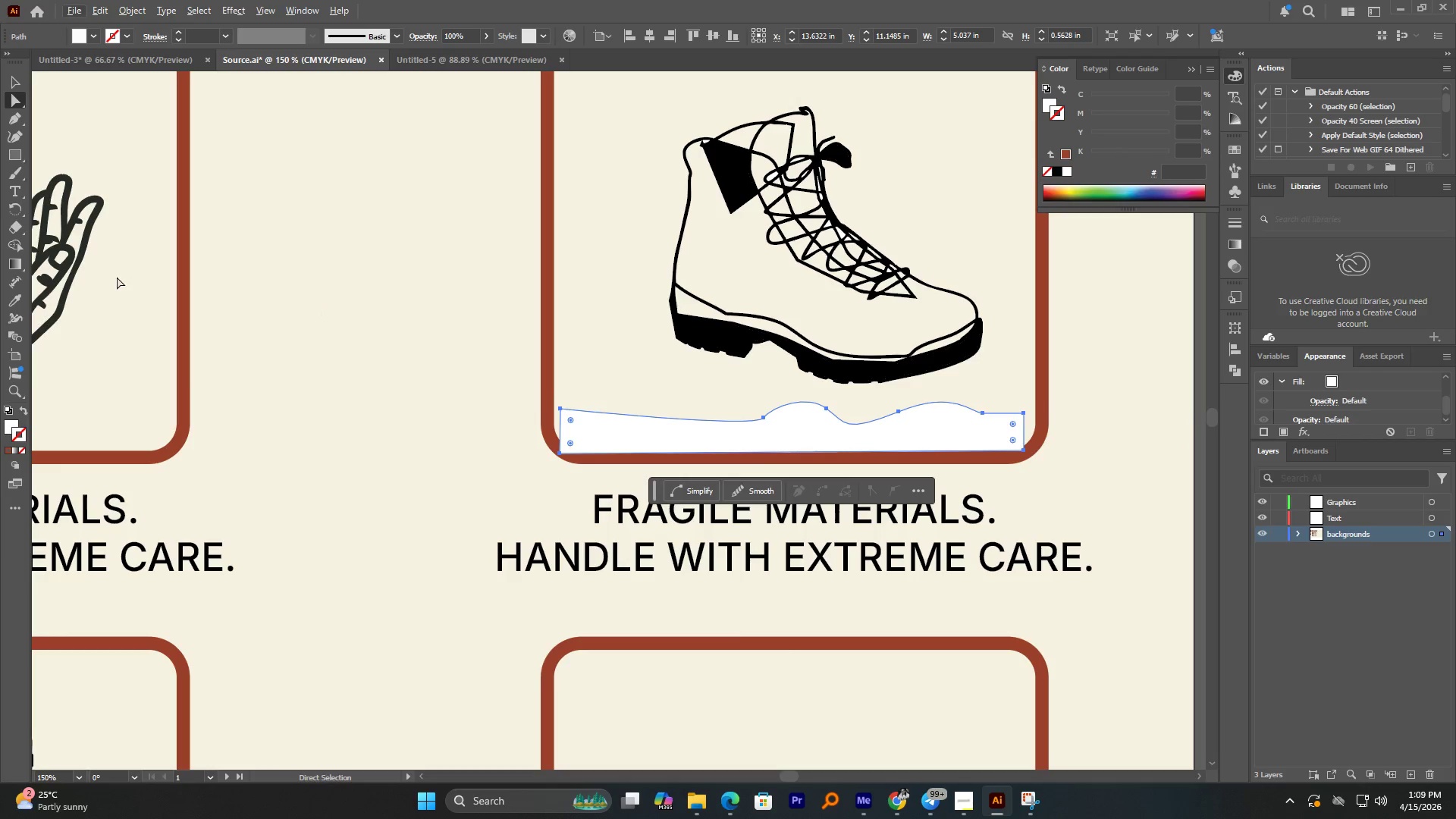 
hold_key(key=AltLeft, duration=1.56)
 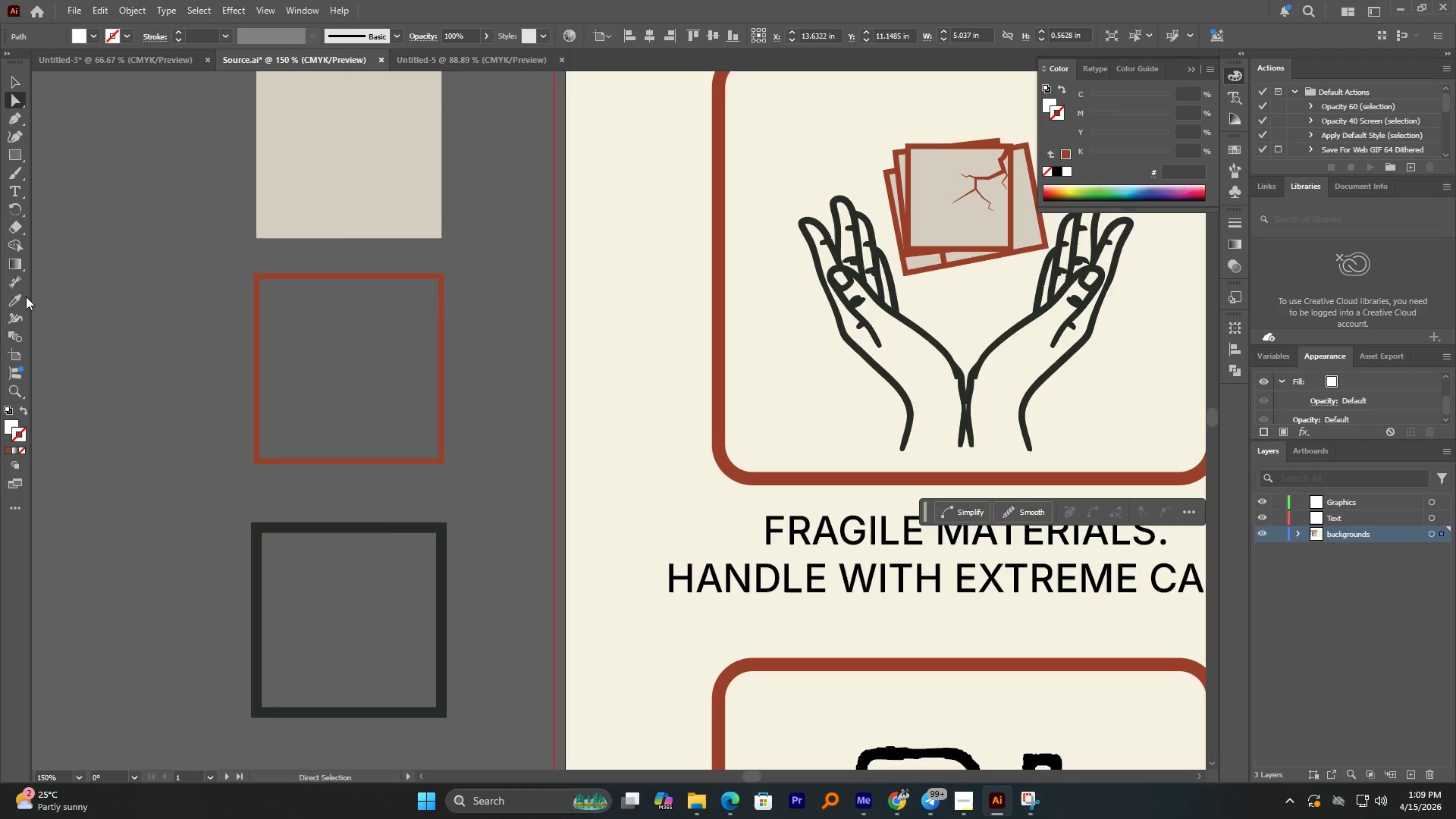 
left_click([19, 299])
 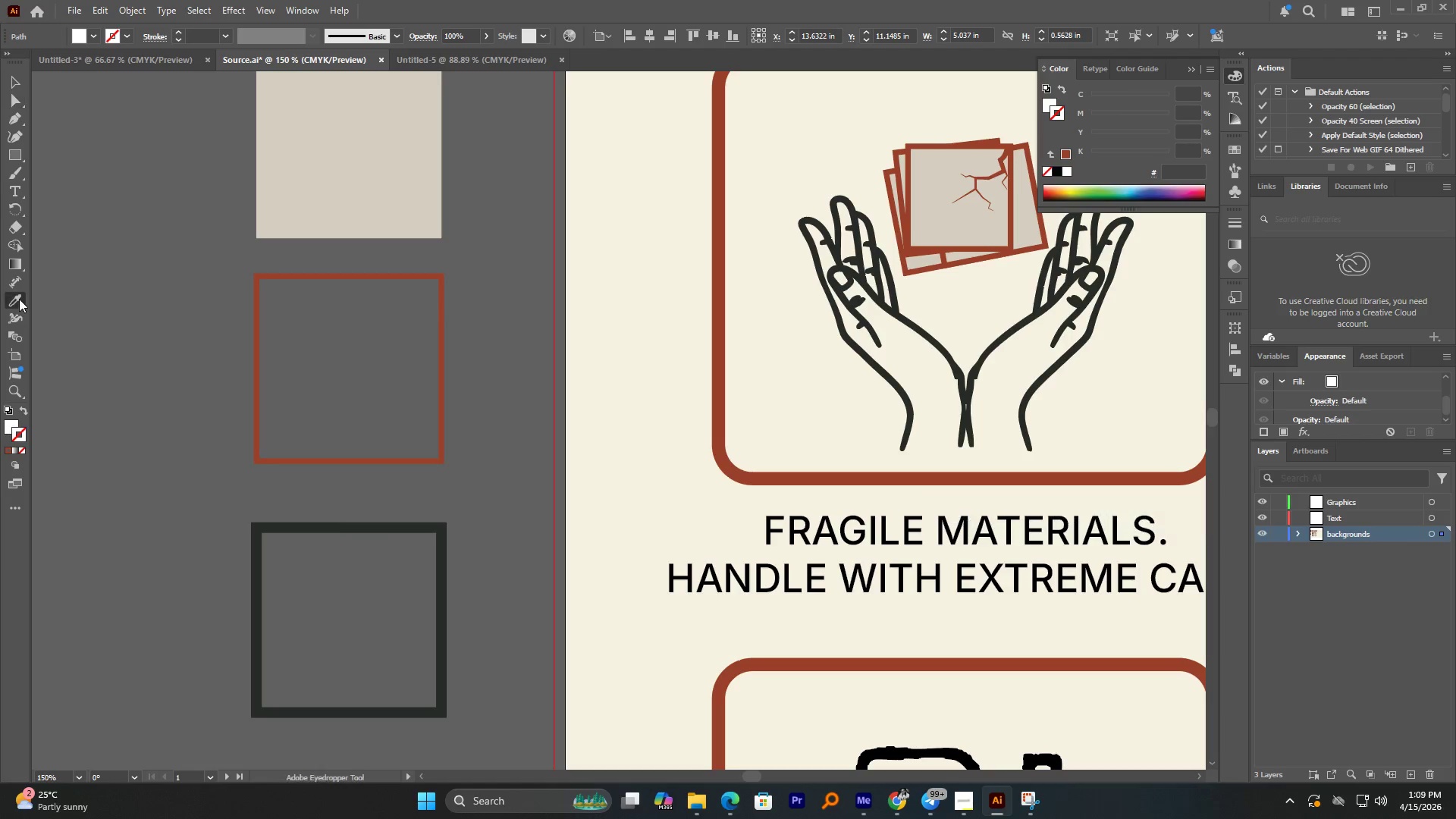 
hold_key(key=AltLeft, duration=0.89)
scroll: coordinate [275, 331], scroll_direction: down, amount: 2.0
 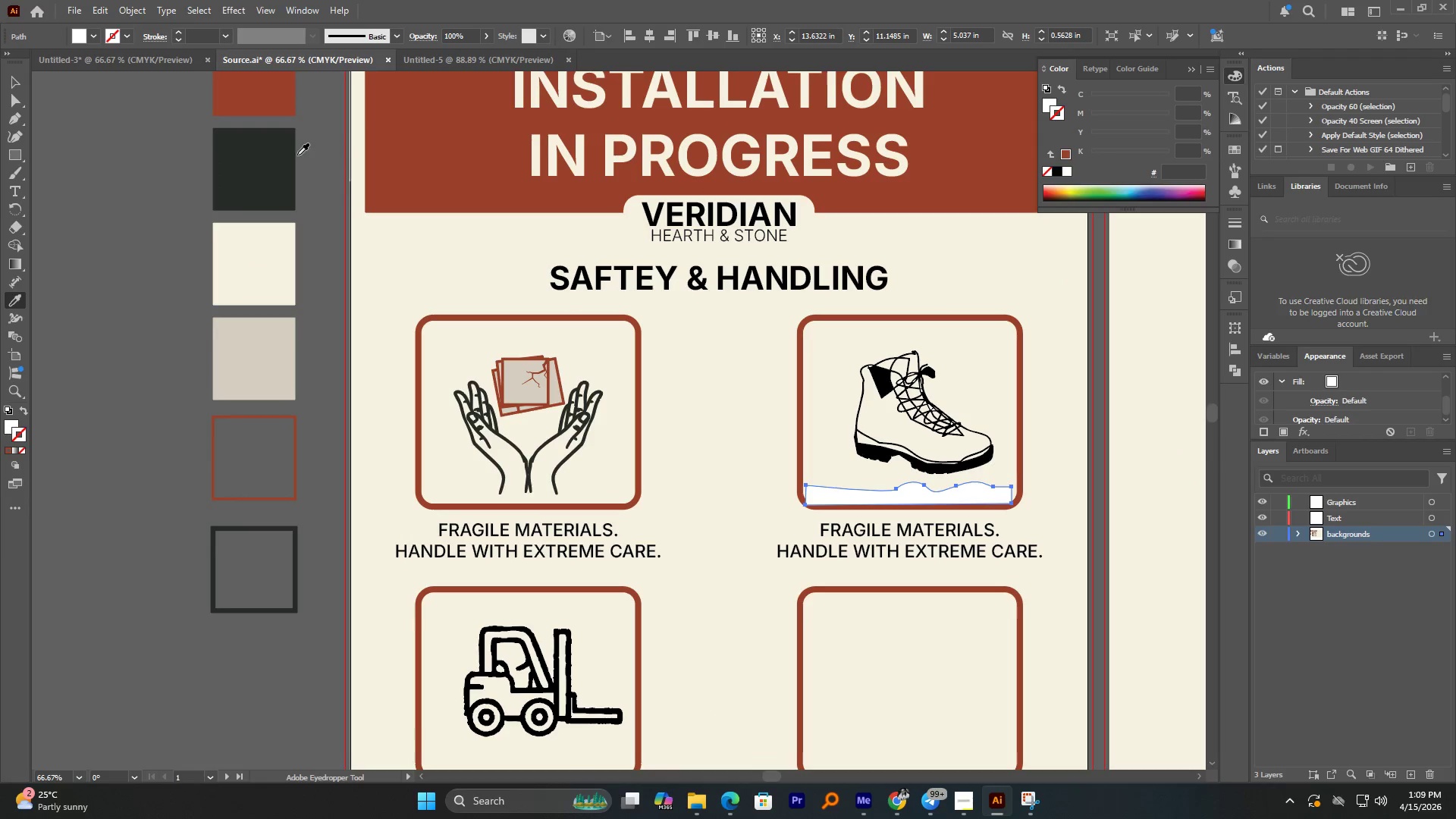 
left_click([281, 158])
 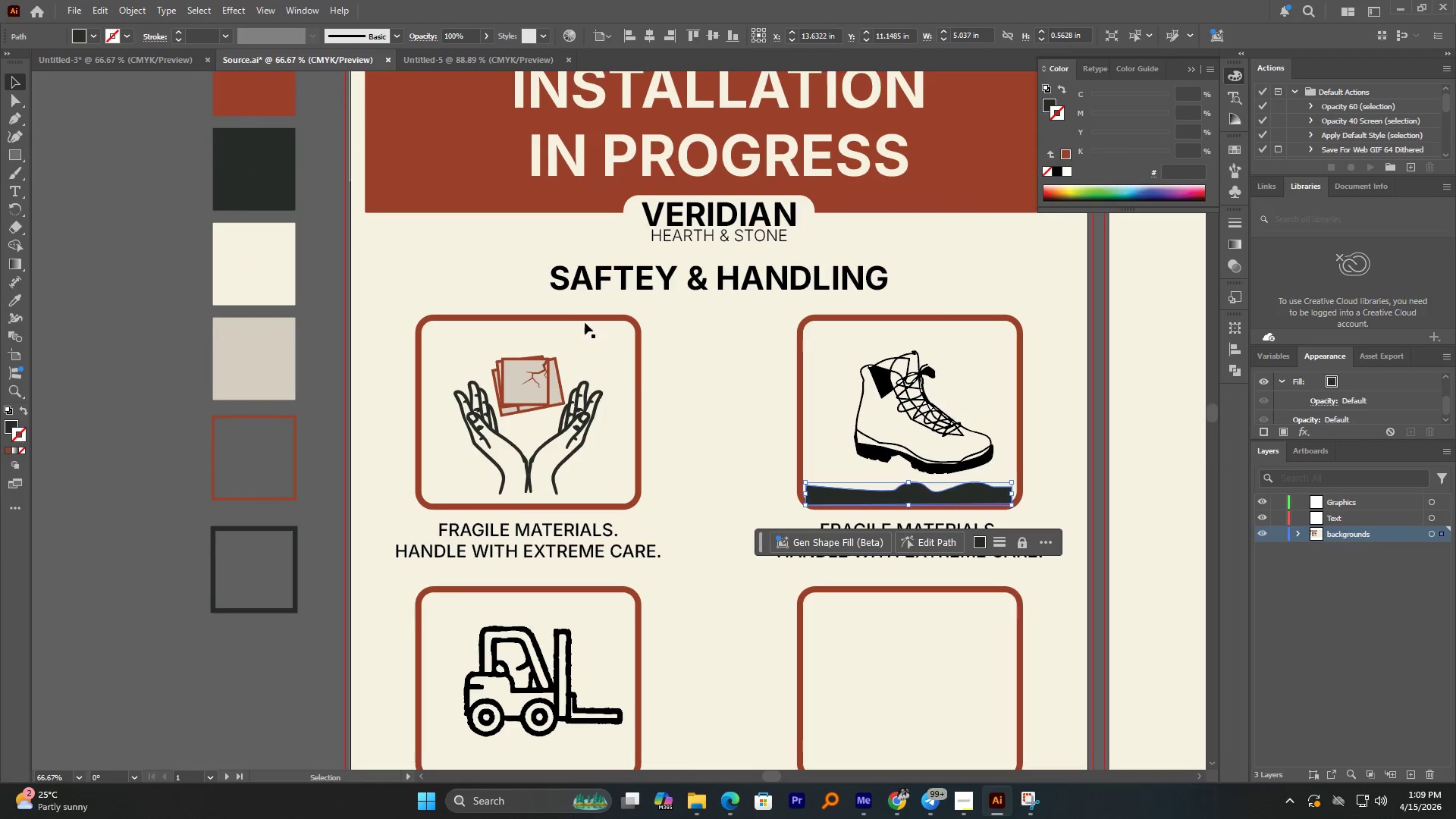 
left_click([704, 414])
 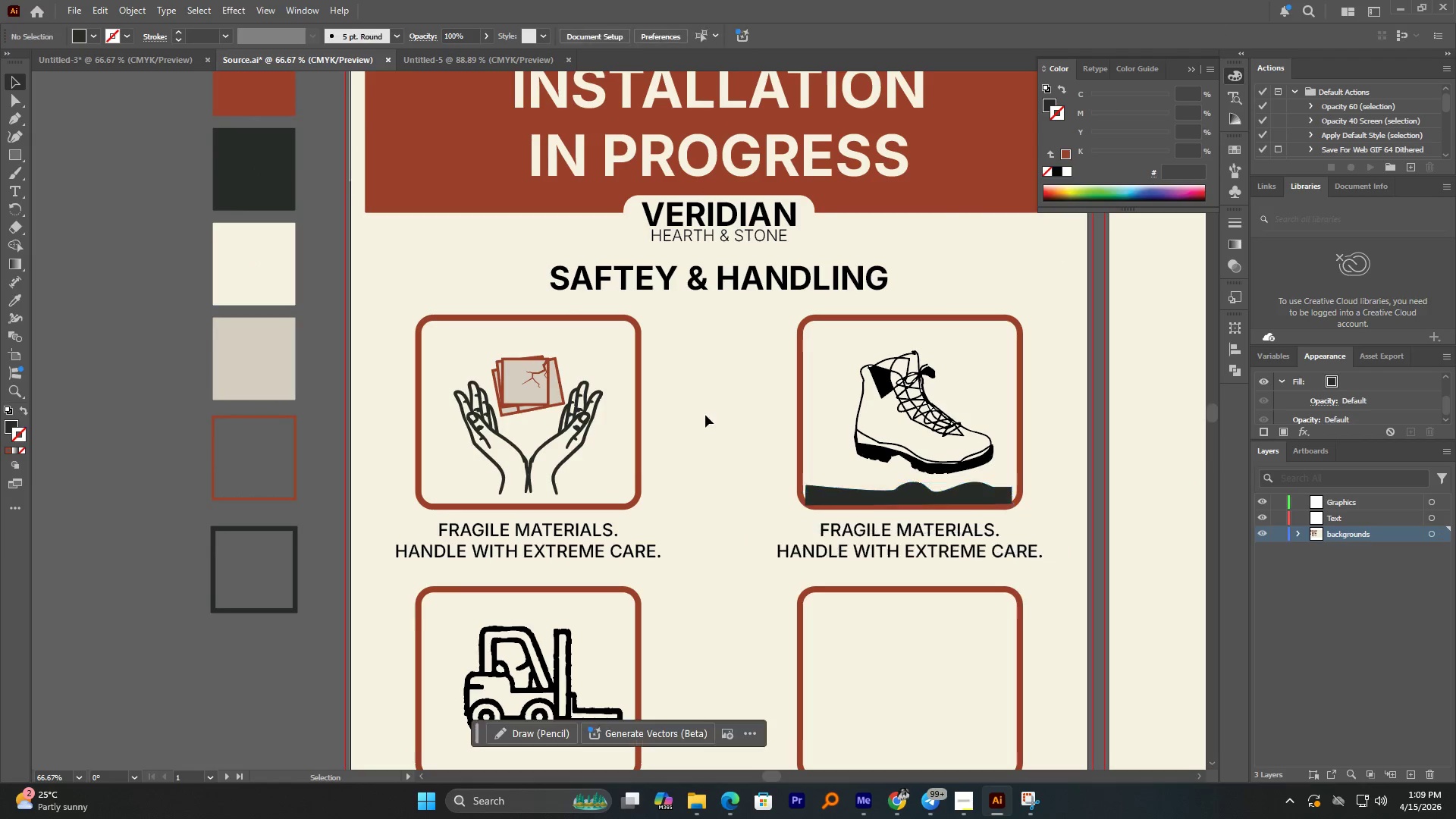 
hold_key(key=AltLeft, duration=2.38)
scroll: coordinate [895, 493], scroll_direction: up, amount: 3.0
 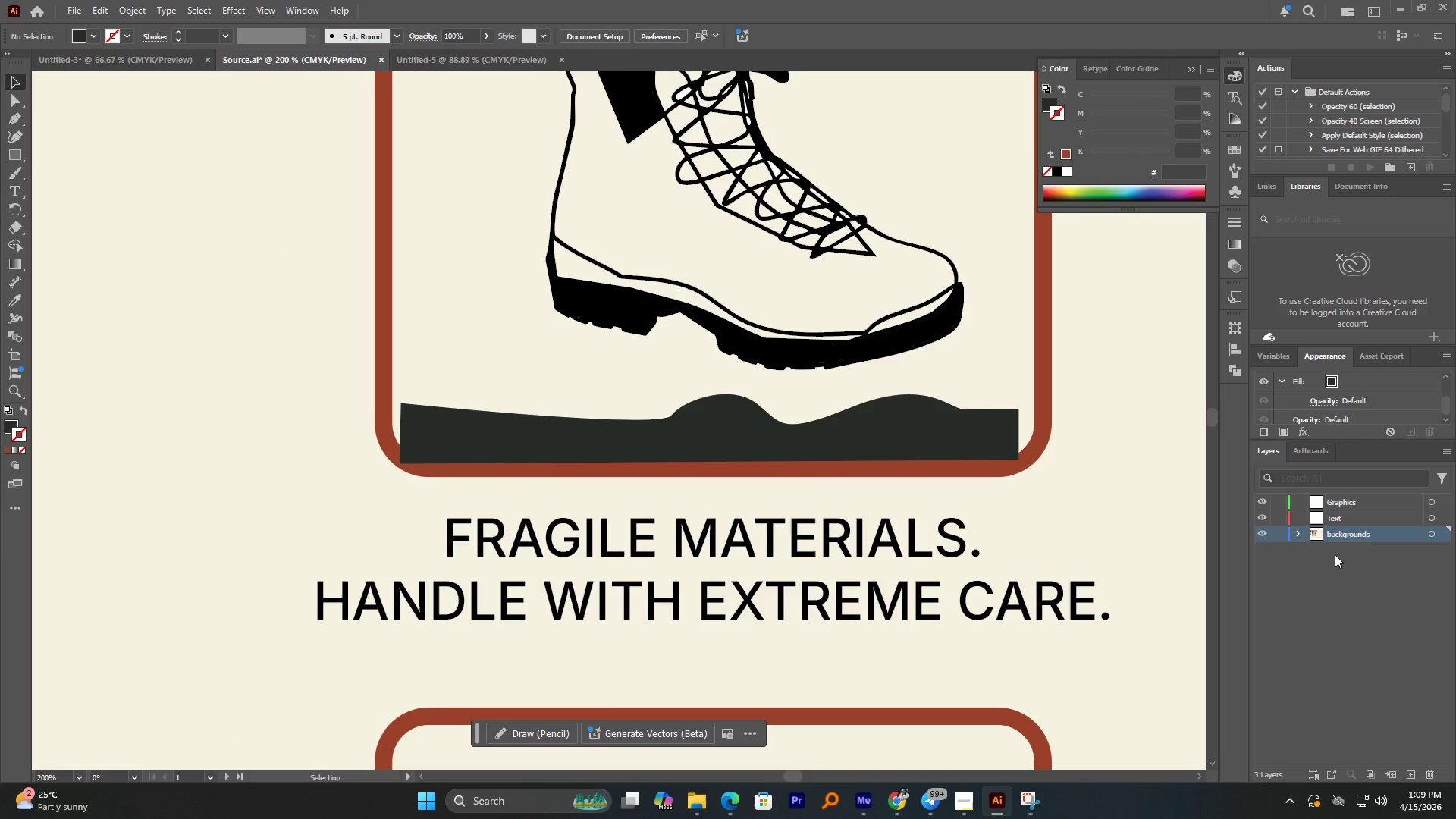 
left_click([1298, 532])
 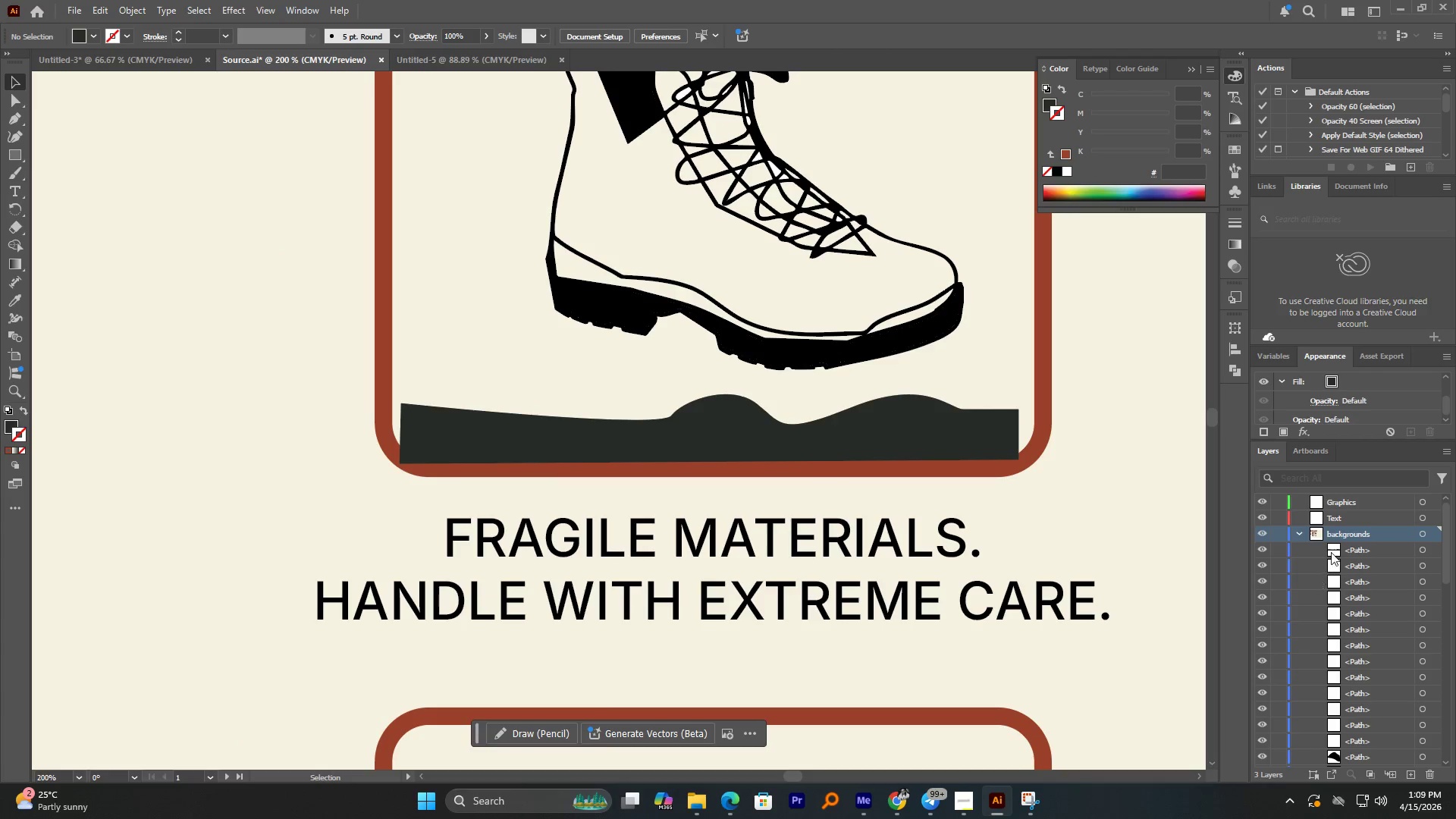 
left_click([1348, 548])
 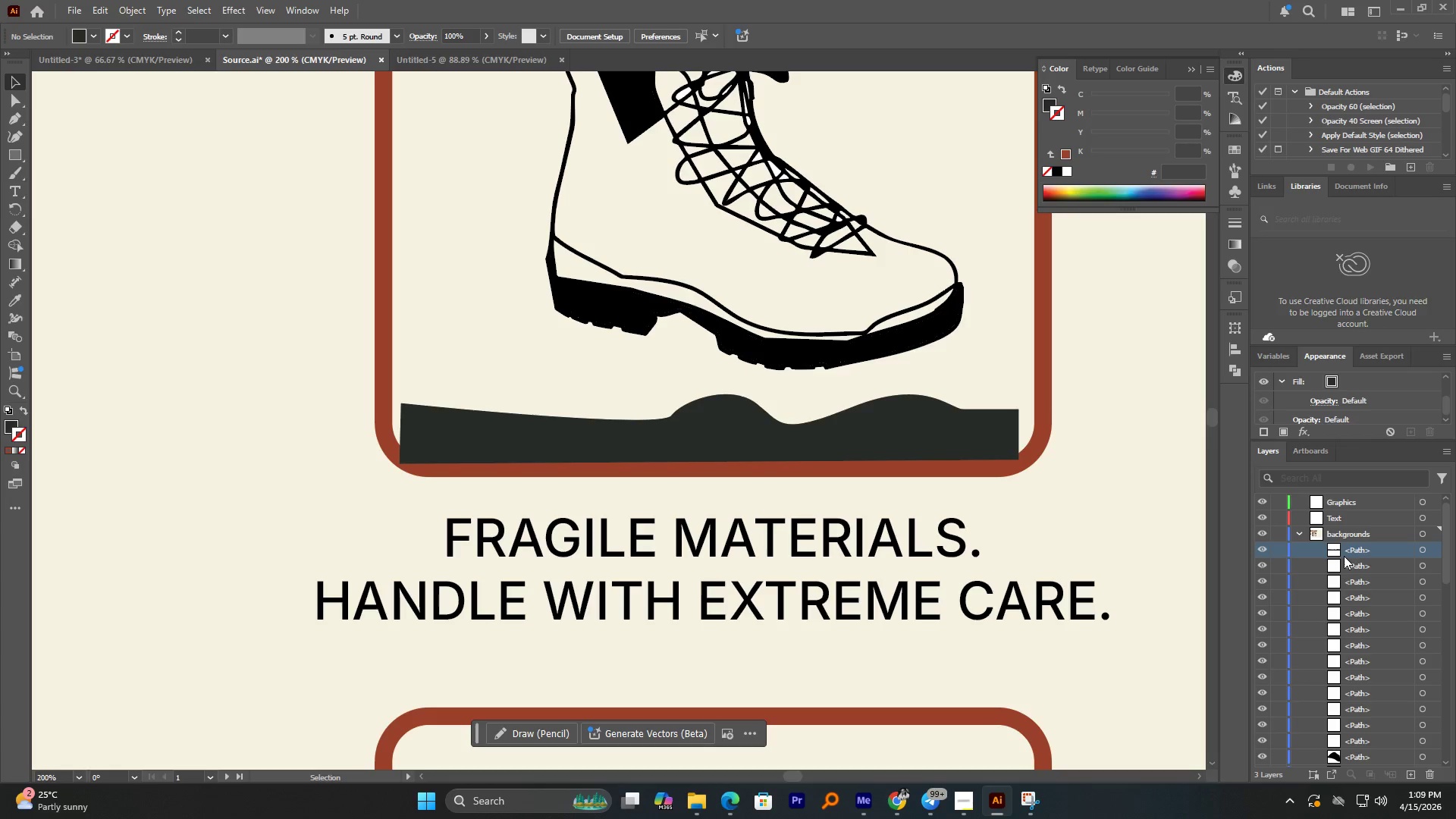 
left_click_drag(start_coordinate=[1358, 551], to_coordinate=[1395, 690])
 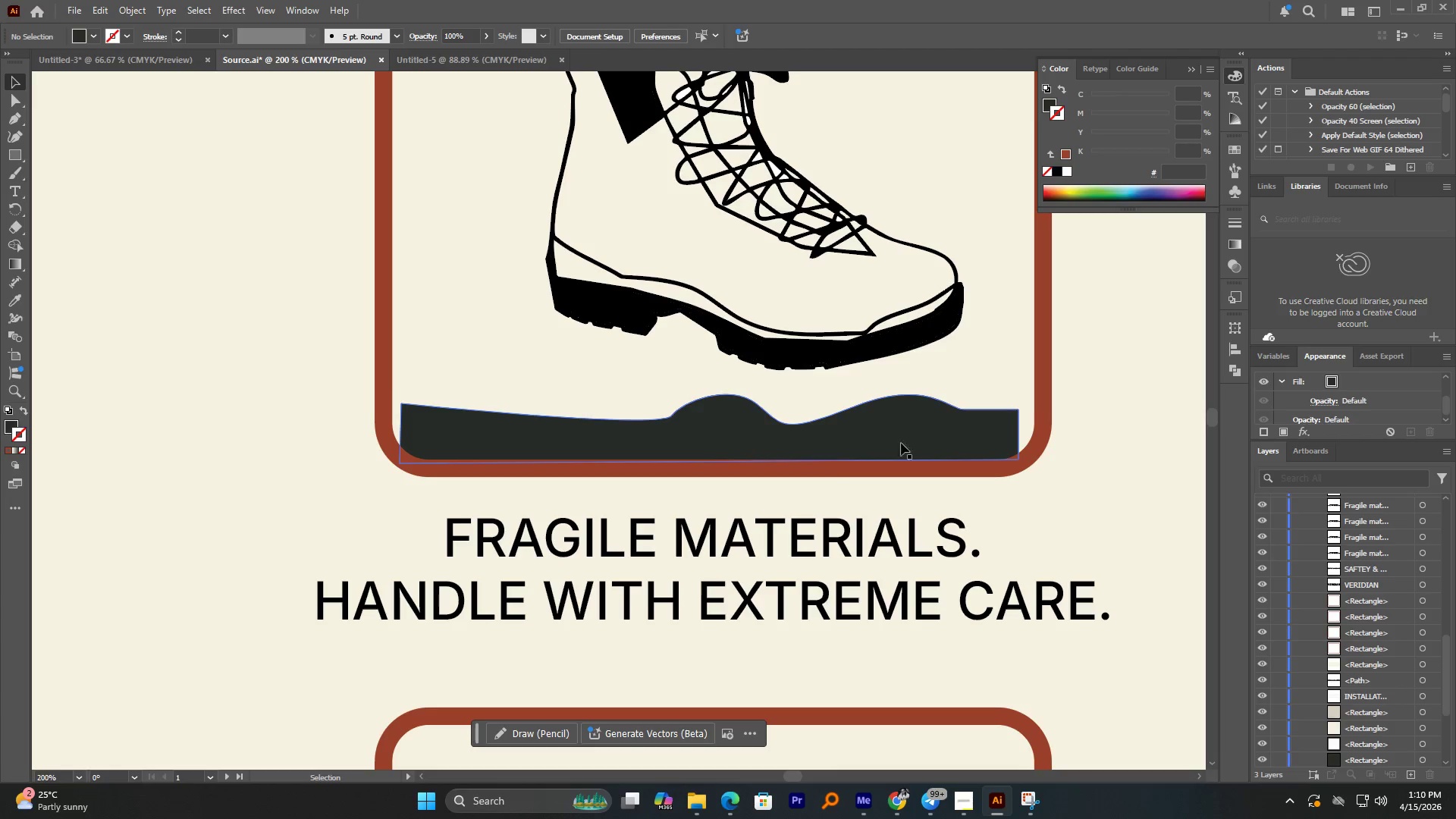 
left_click([1049, 492])
 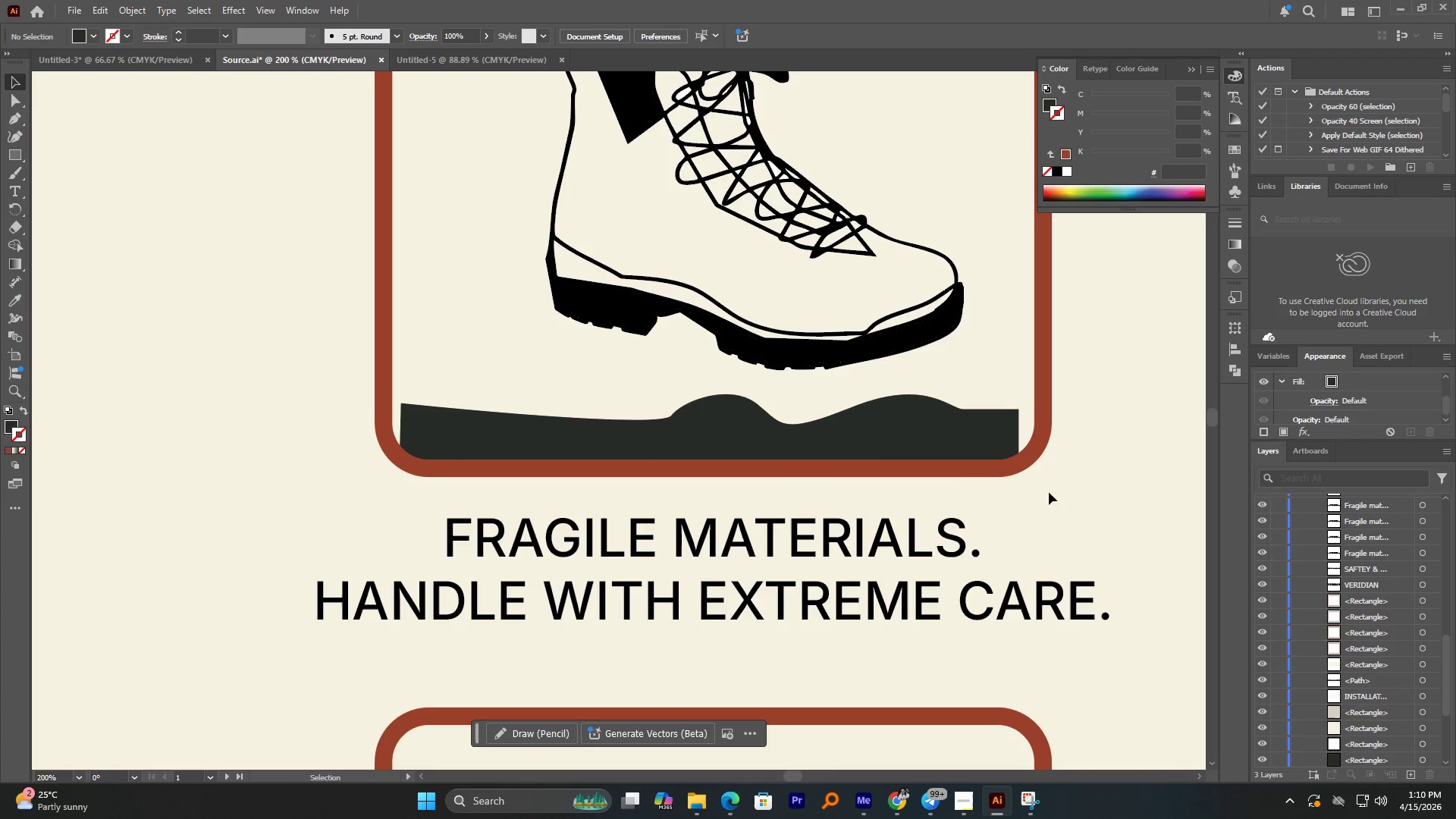 
hold_key(key=AltLeft, duration=1.31)
scroll: coordinate [950, 468], scroll_direction: down, amount: 2.0
 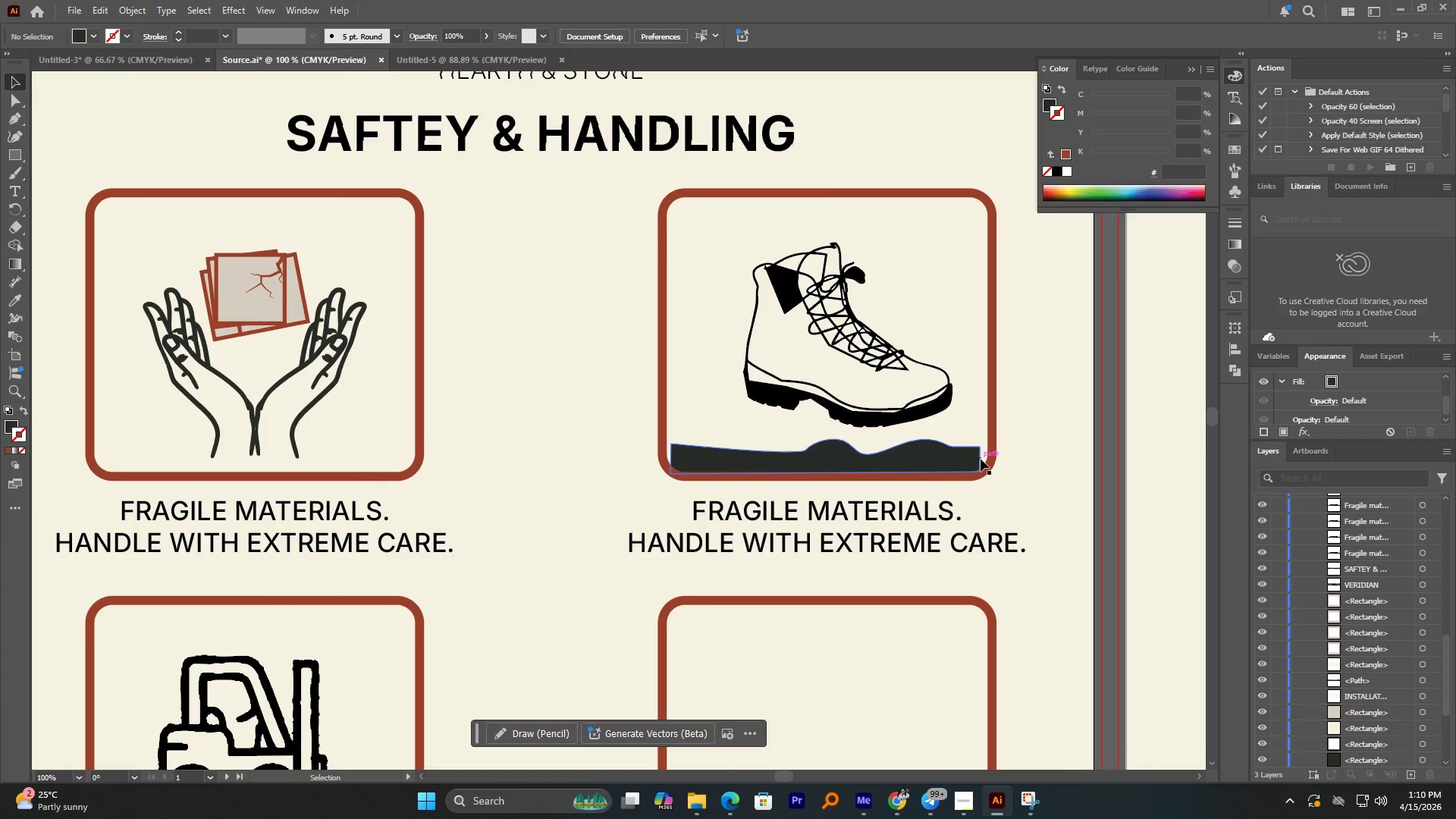 
wait(13.55)
 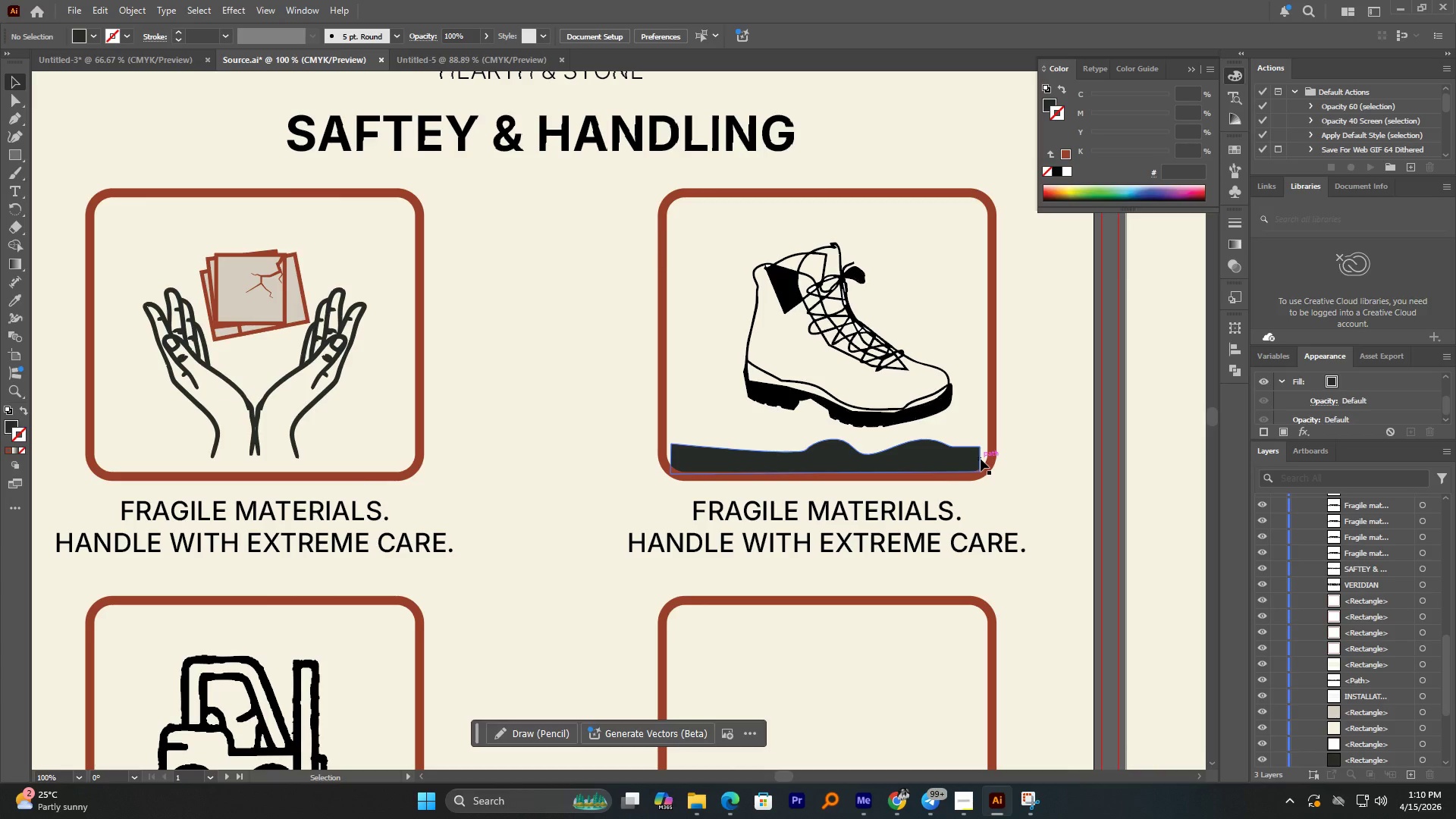 
left_click([675, 444])
 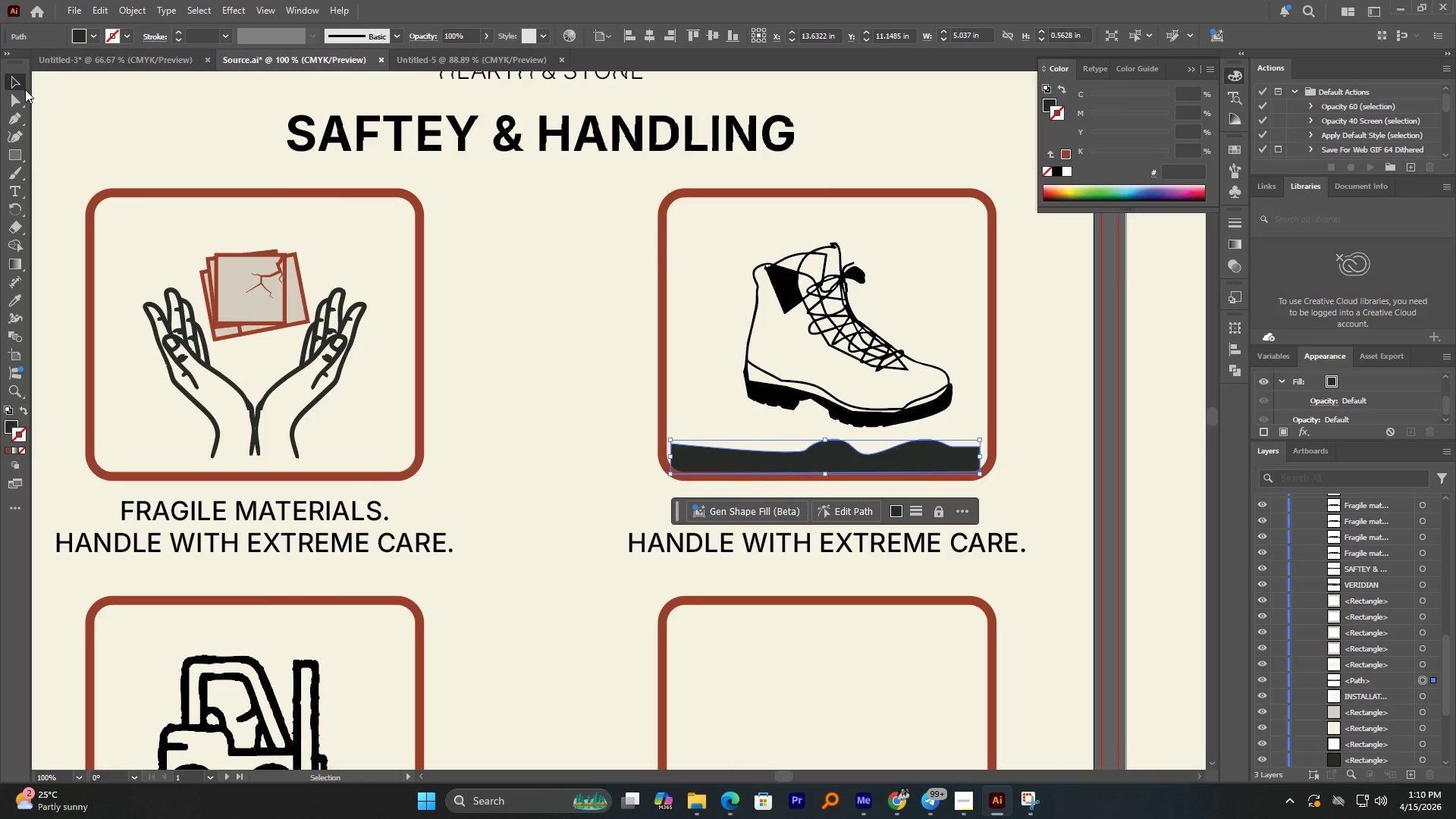 
left_click([21, 99])
 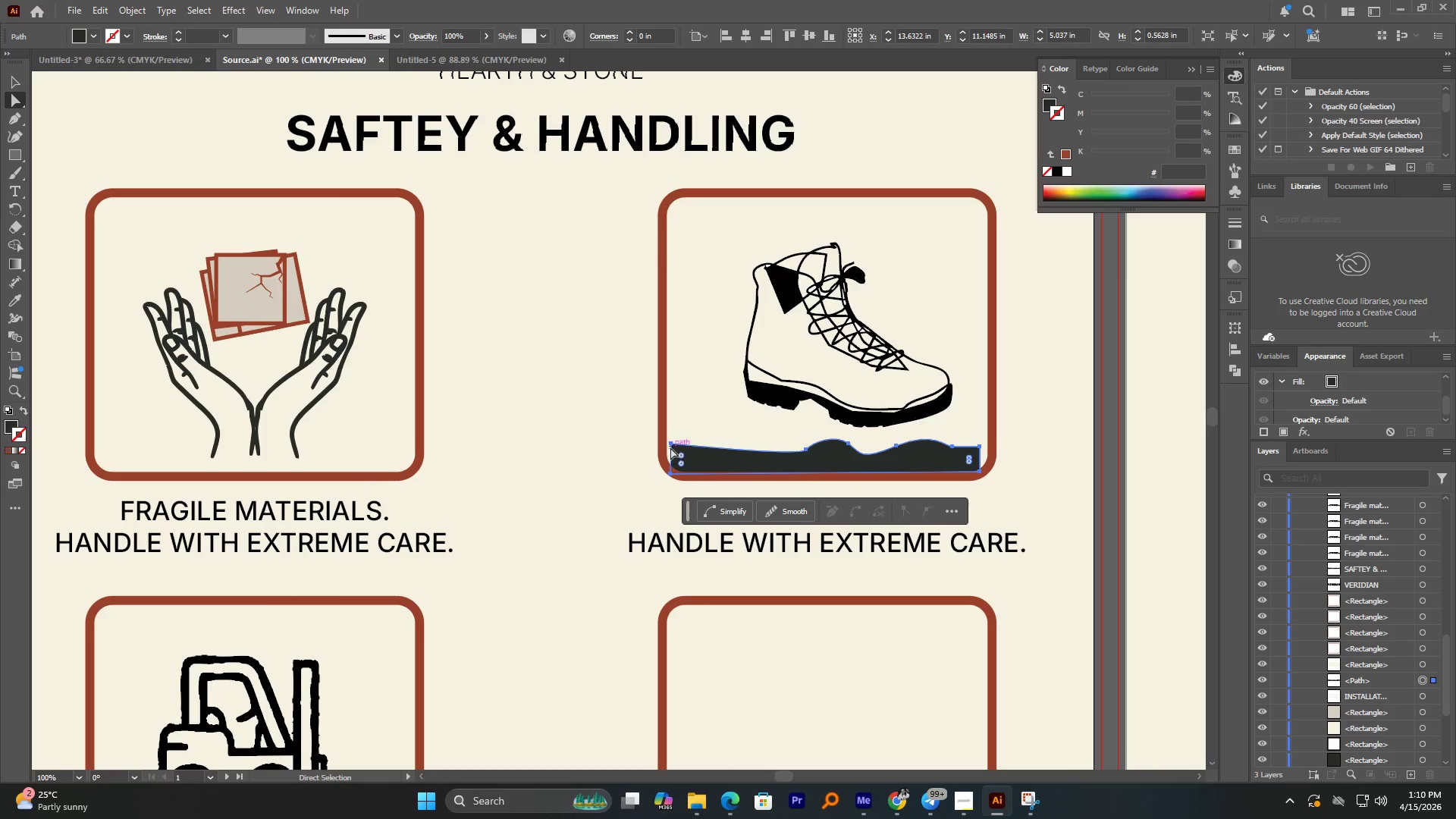 
left_click([672, 444])
 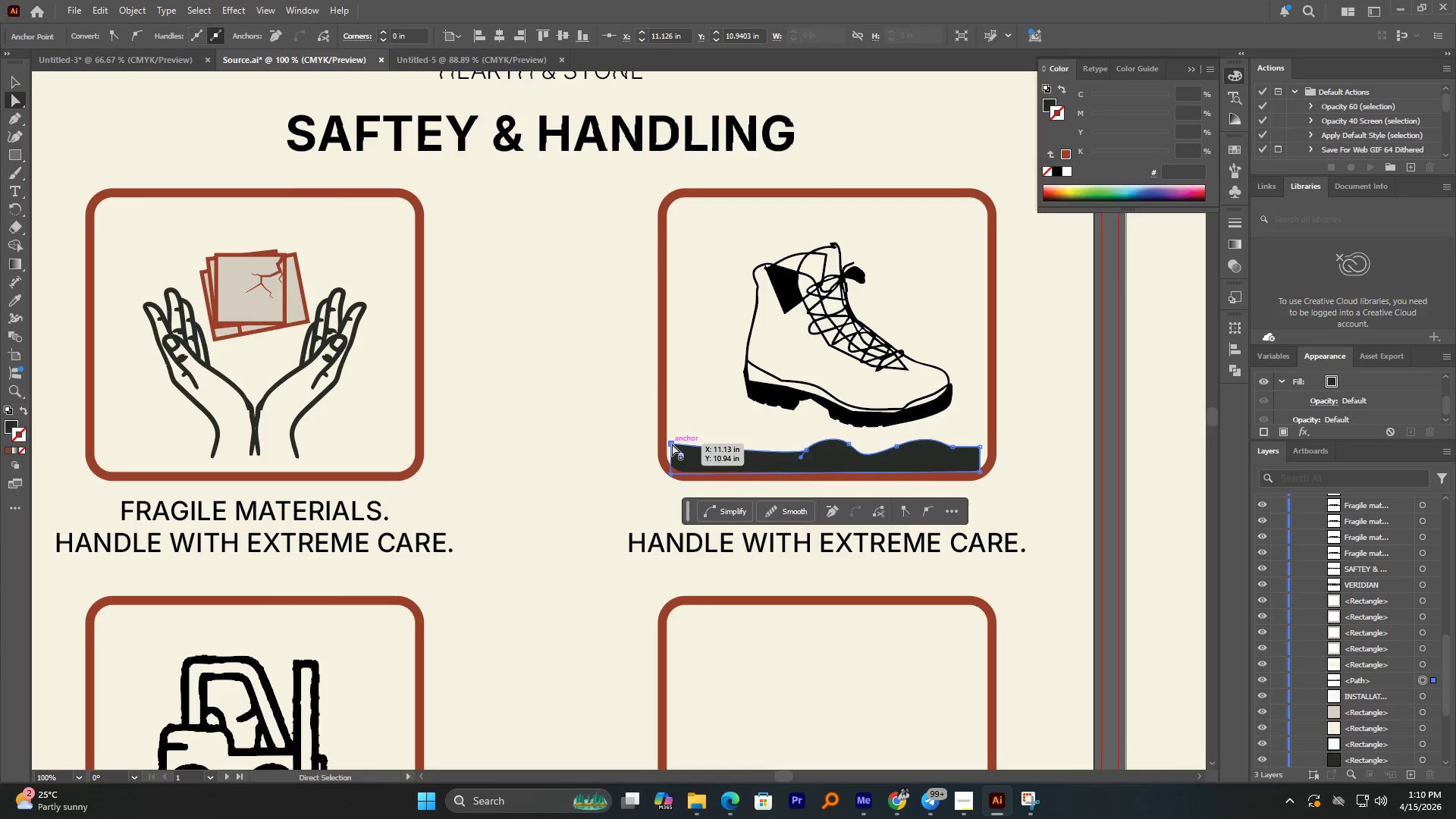 
left_click_drag(start_coordinate=[672, 444], to_coordinate=[675, 401])
 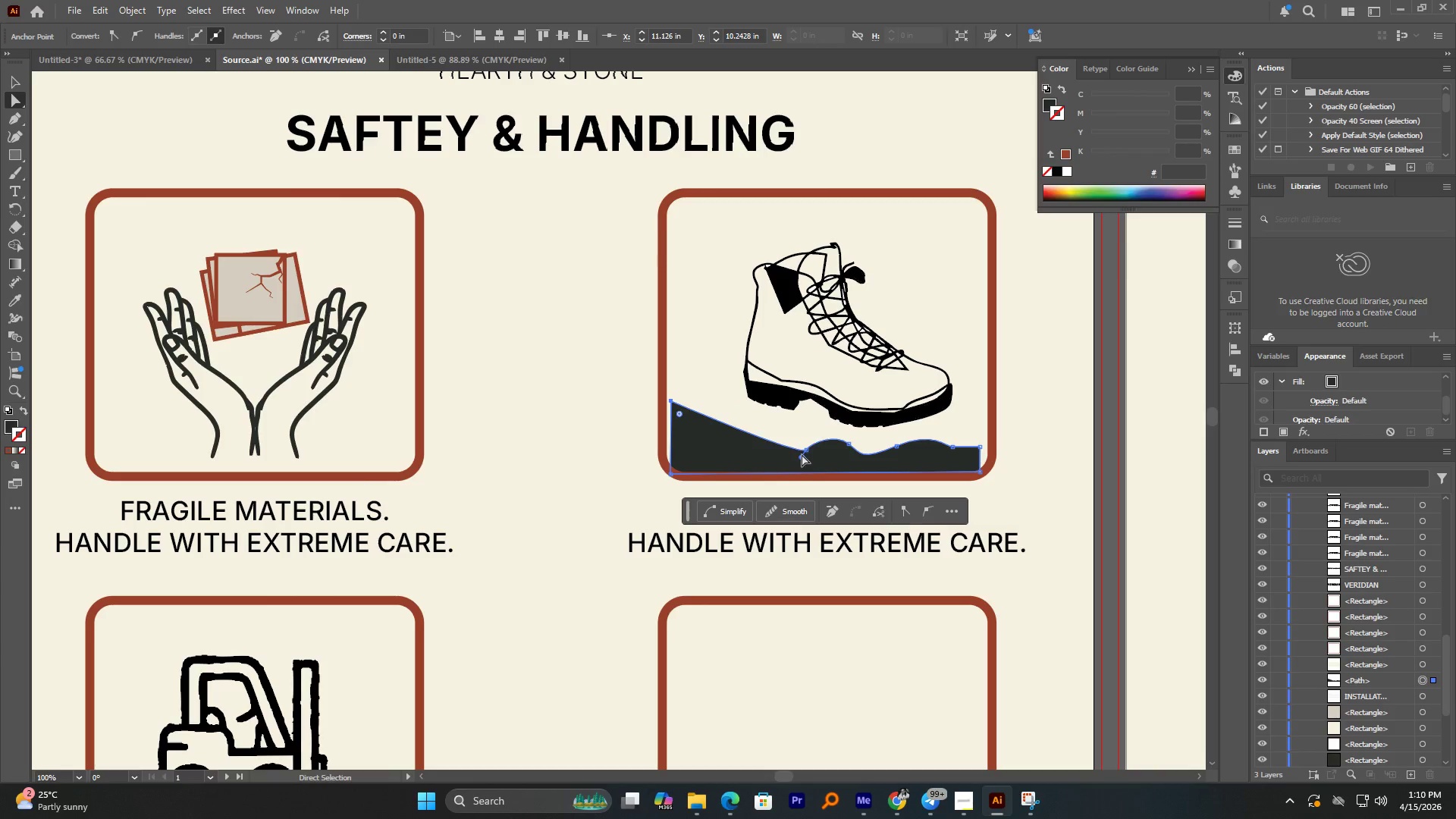 
hold_key(key=ShiftLeft, duration=5.91)
 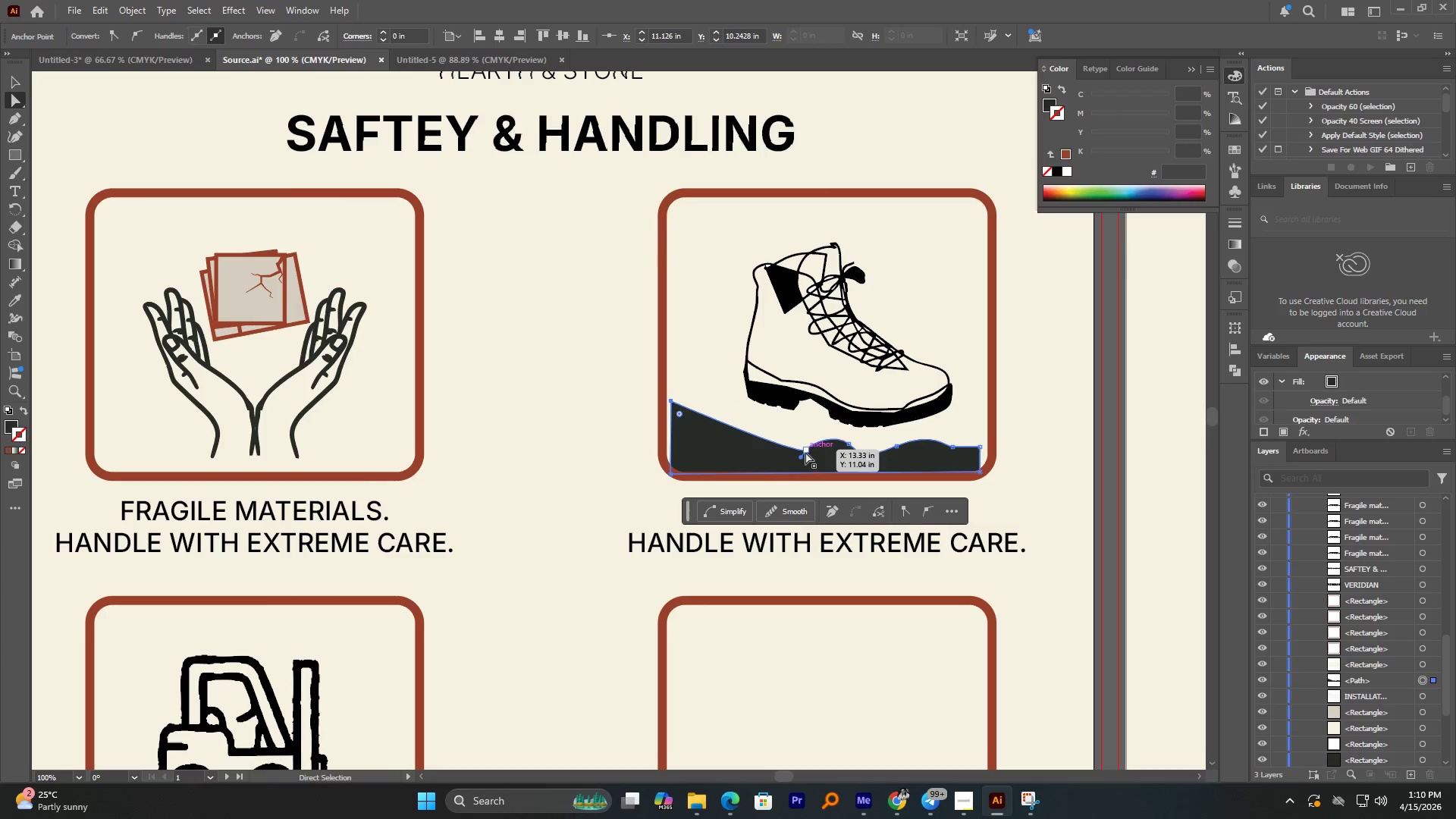 
left_click_drag(start_coordinate=[805, 452], to_coordinate=[789, 419])
 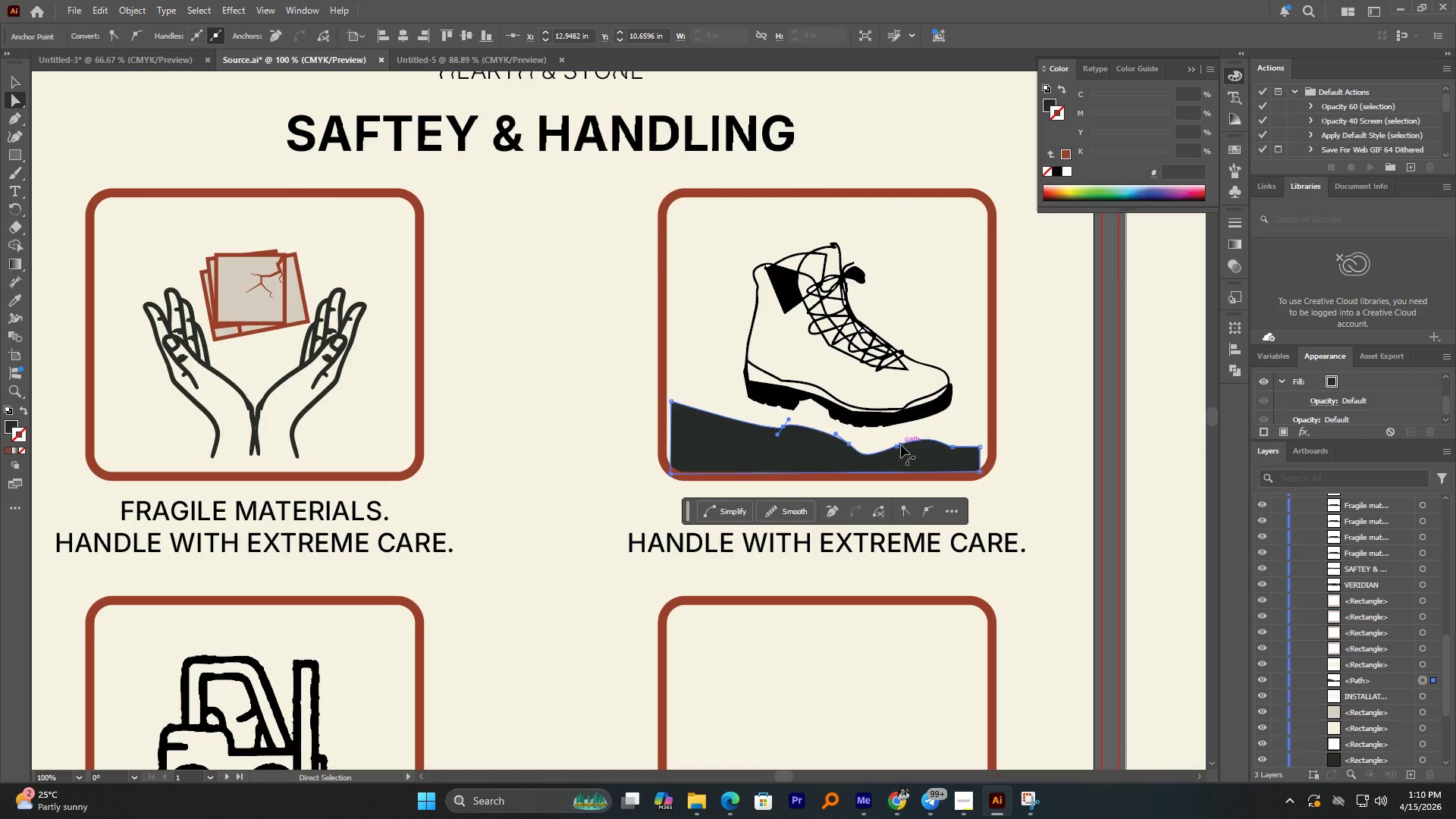 
hold_key(key=ShiftLeft, duration=2.89)
 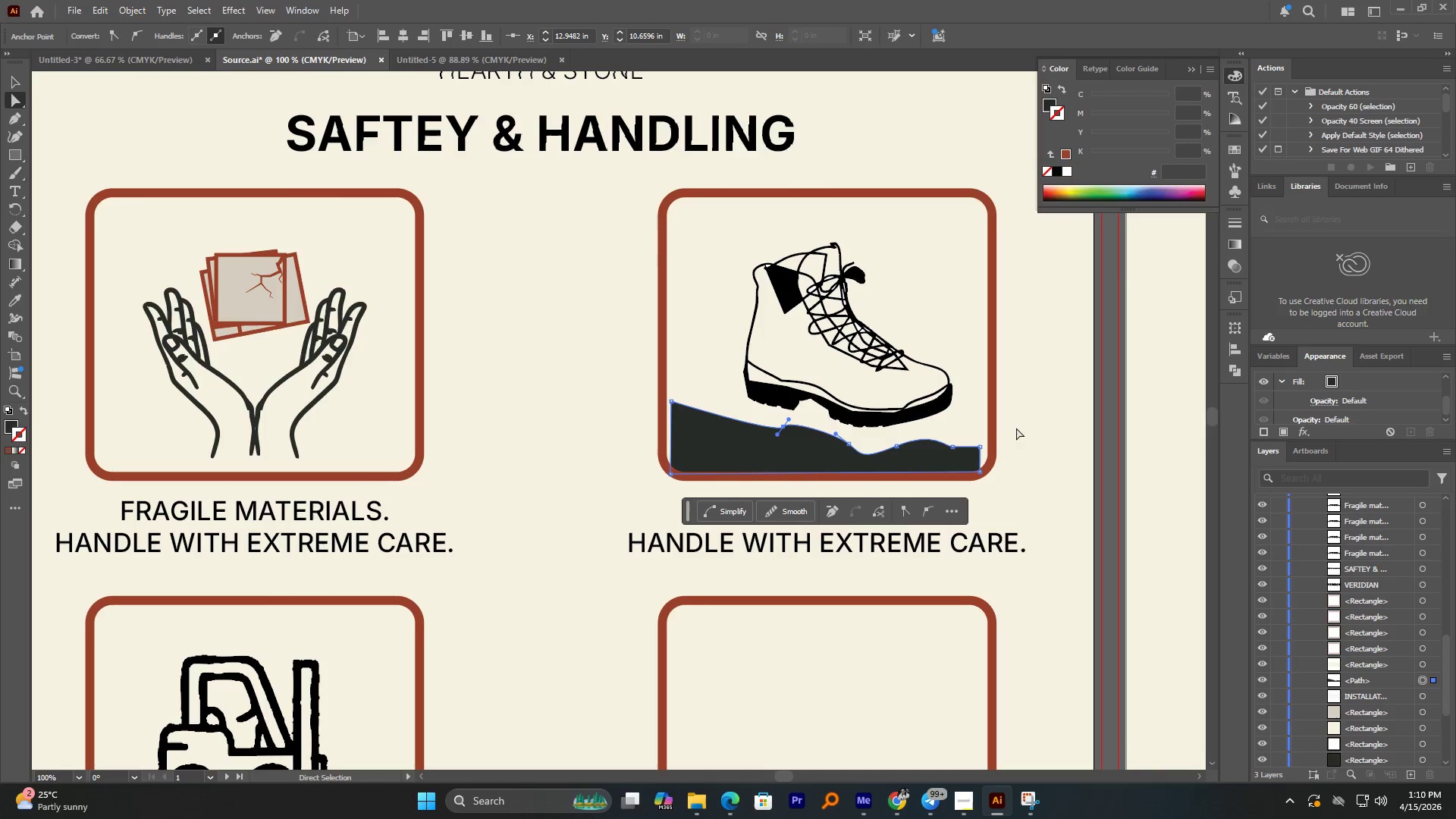 
left_click([1048, 425])
 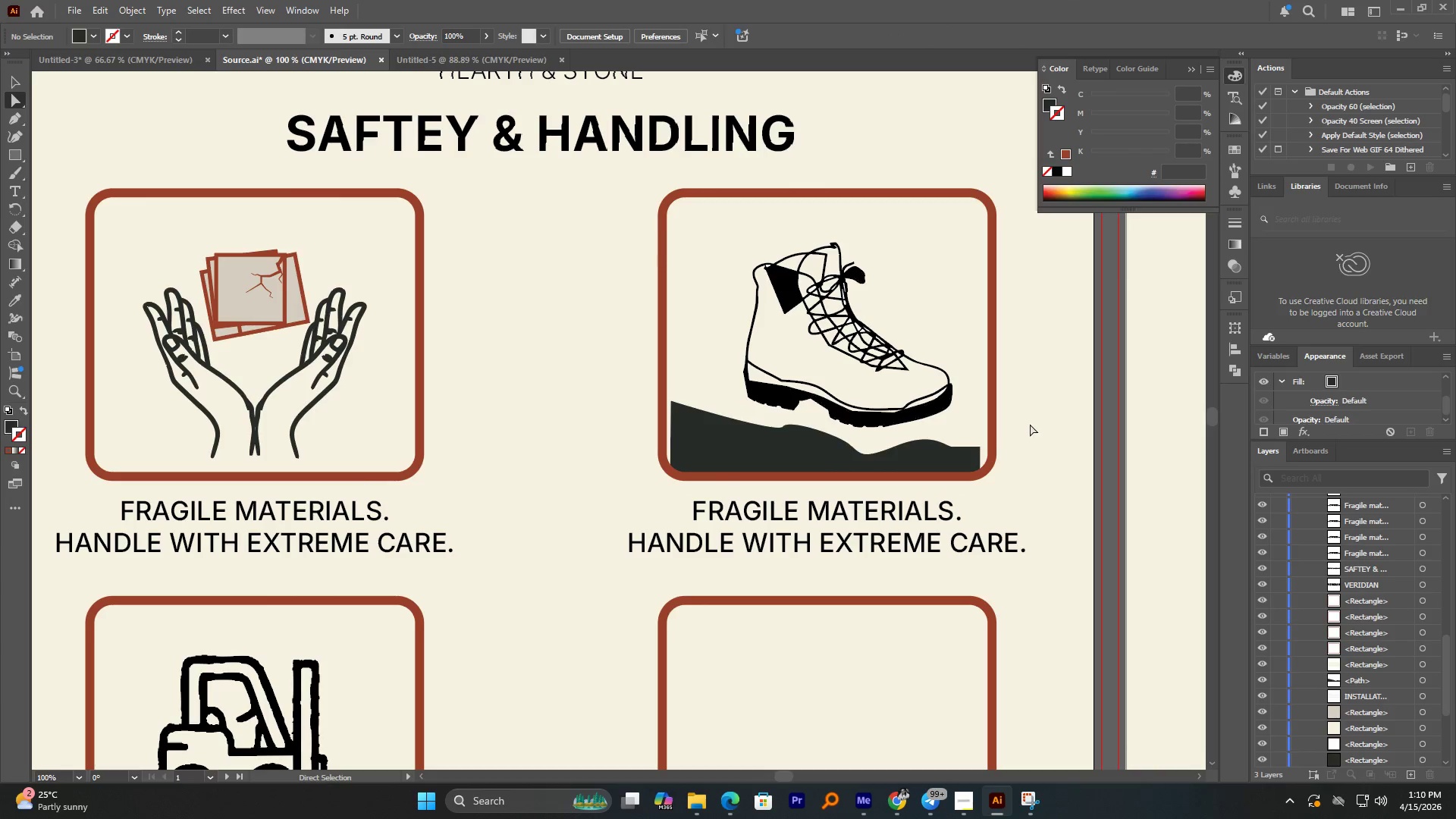 
key(Alt+AltLeft)
 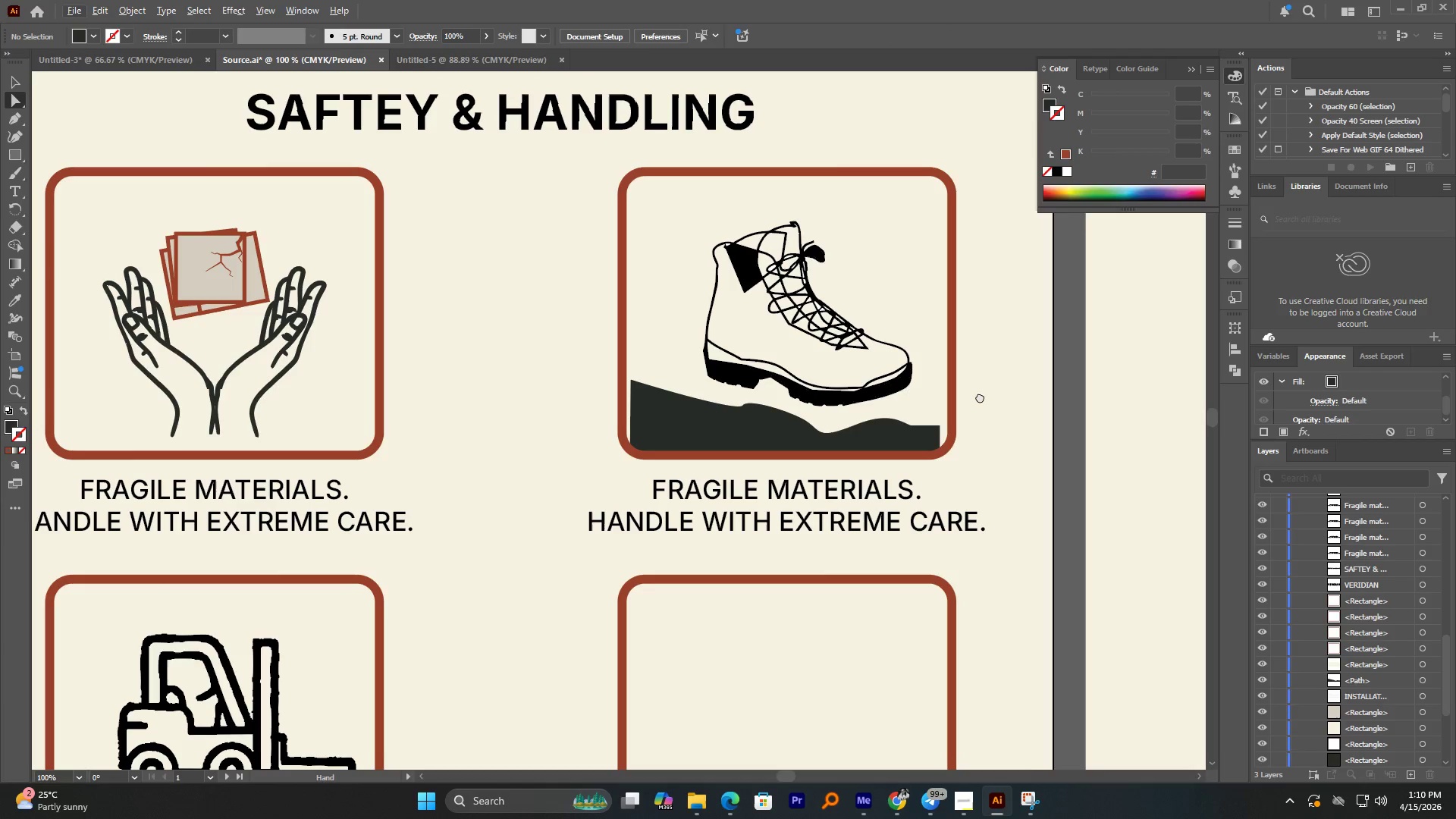 
scroll: coordinate [982, 394], scroll_direction: down, amount: 2.0
 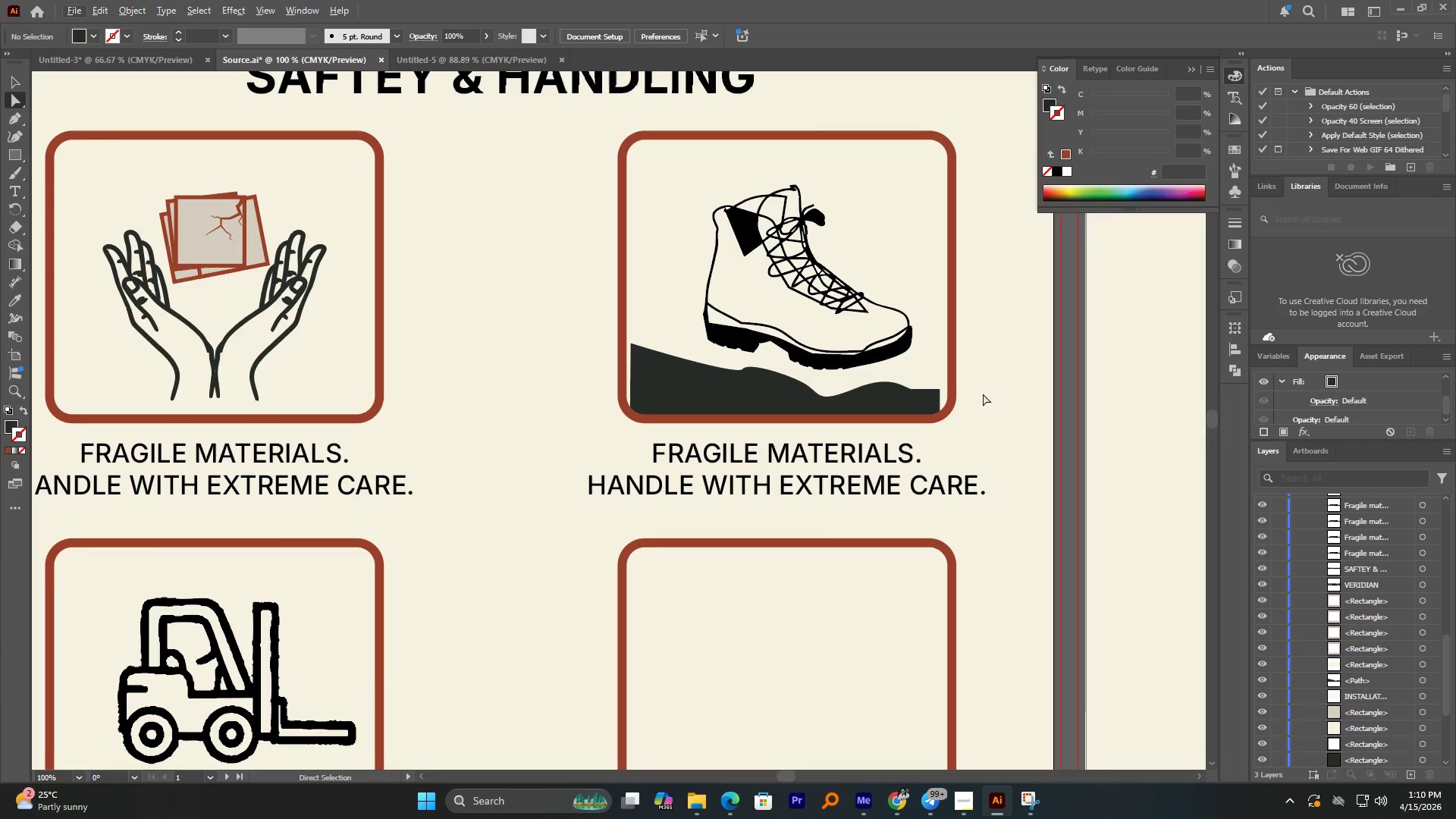 
hold_key(key=AltLeft, duration=0.89)
left_click_drag(start_coordinate=[852, 453], to_coordinate=[866, 406])
 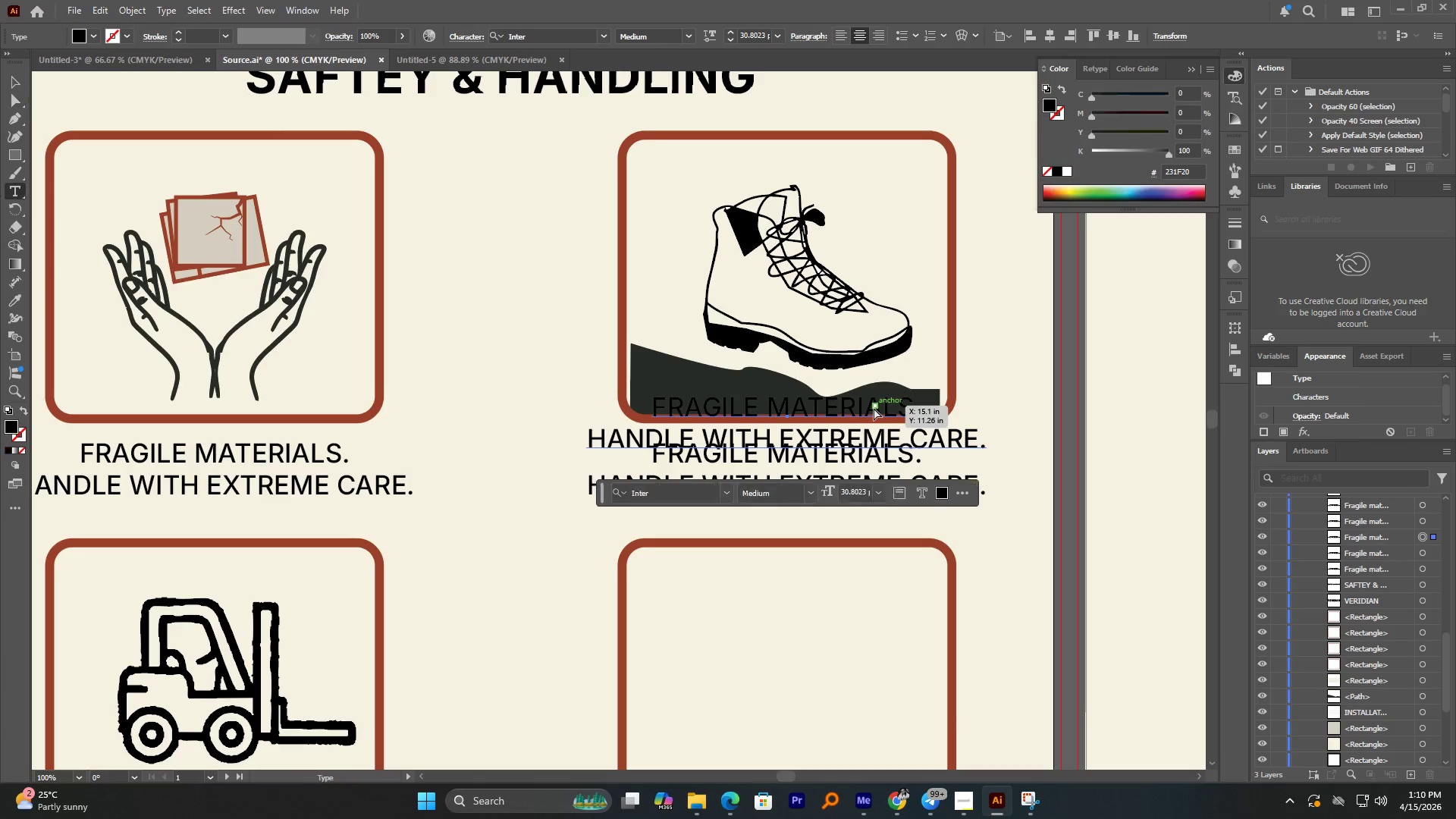 
hold_key(key=ShiftLeft, duration=0.55)
 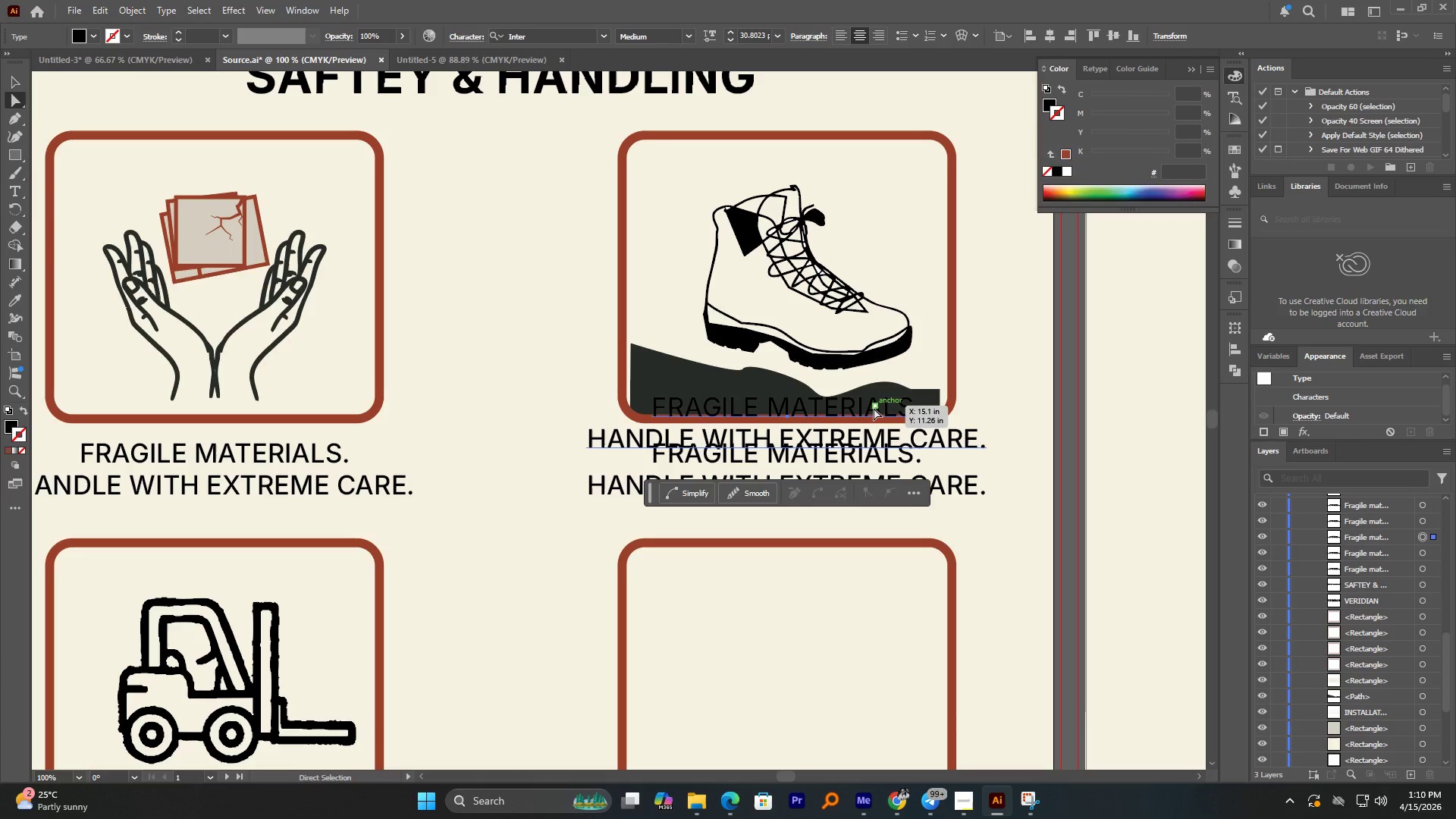 
double_click([874, 408])
 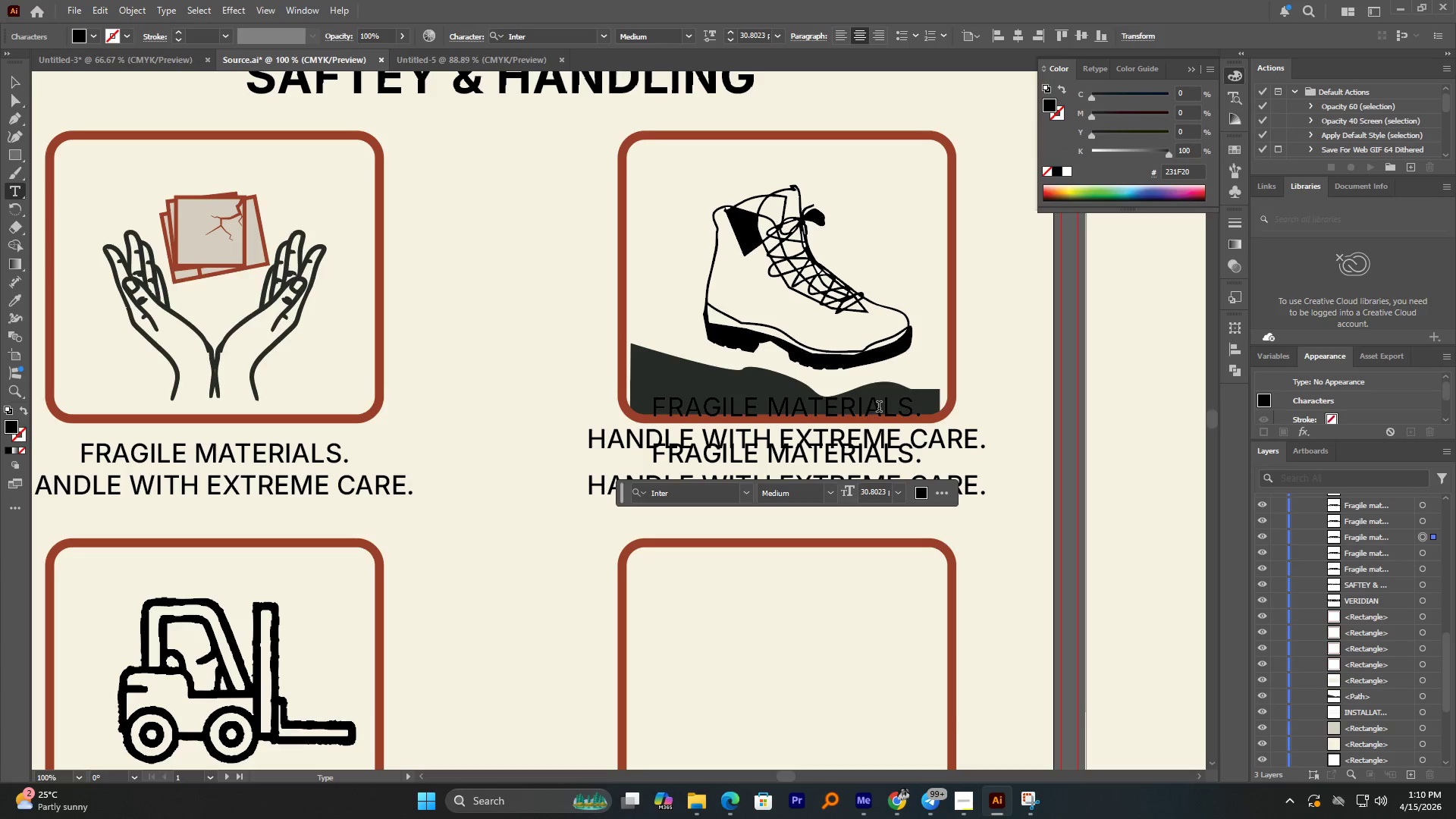 
left_click([880, 408])
 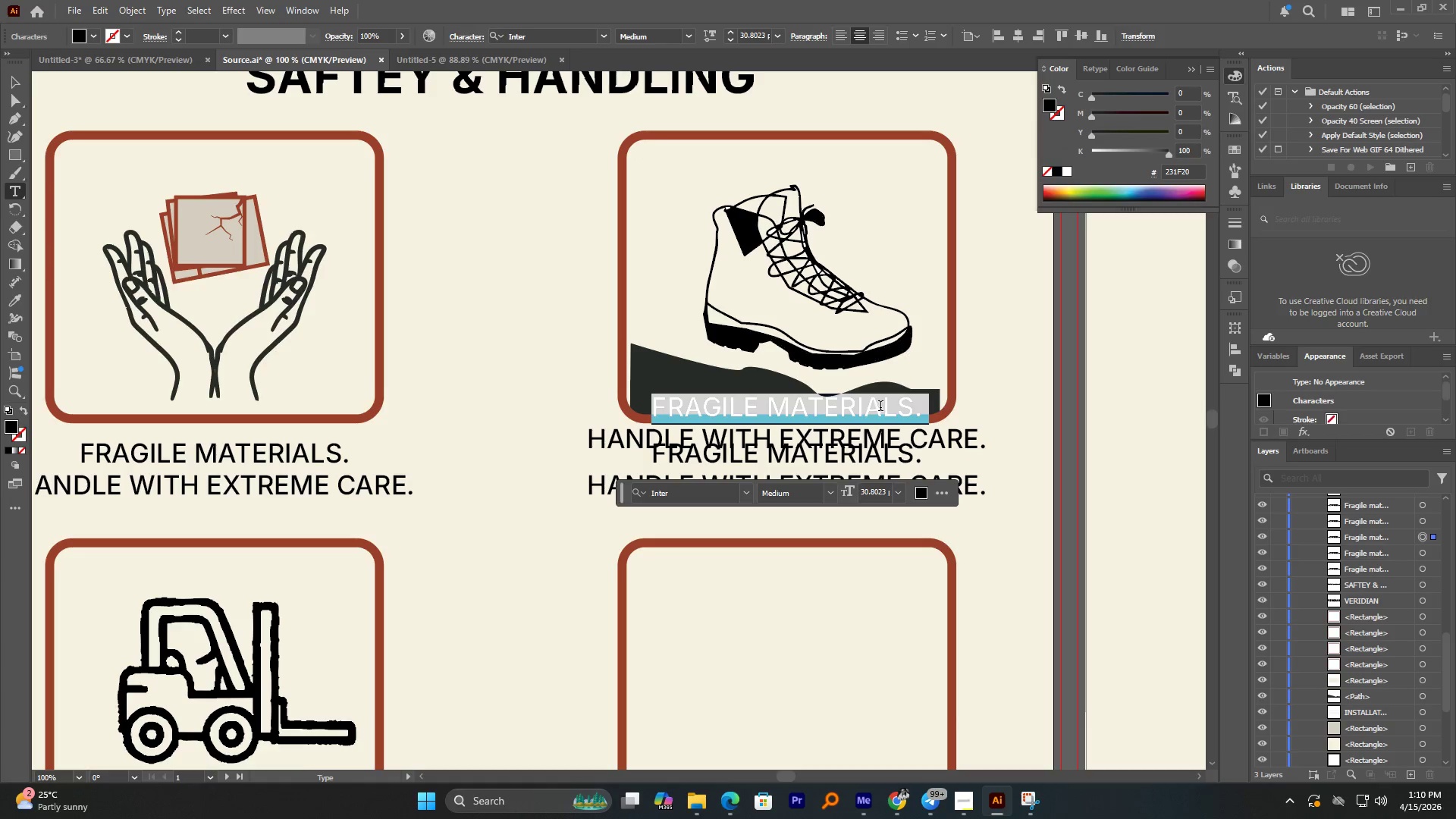 
key(Control+A)
 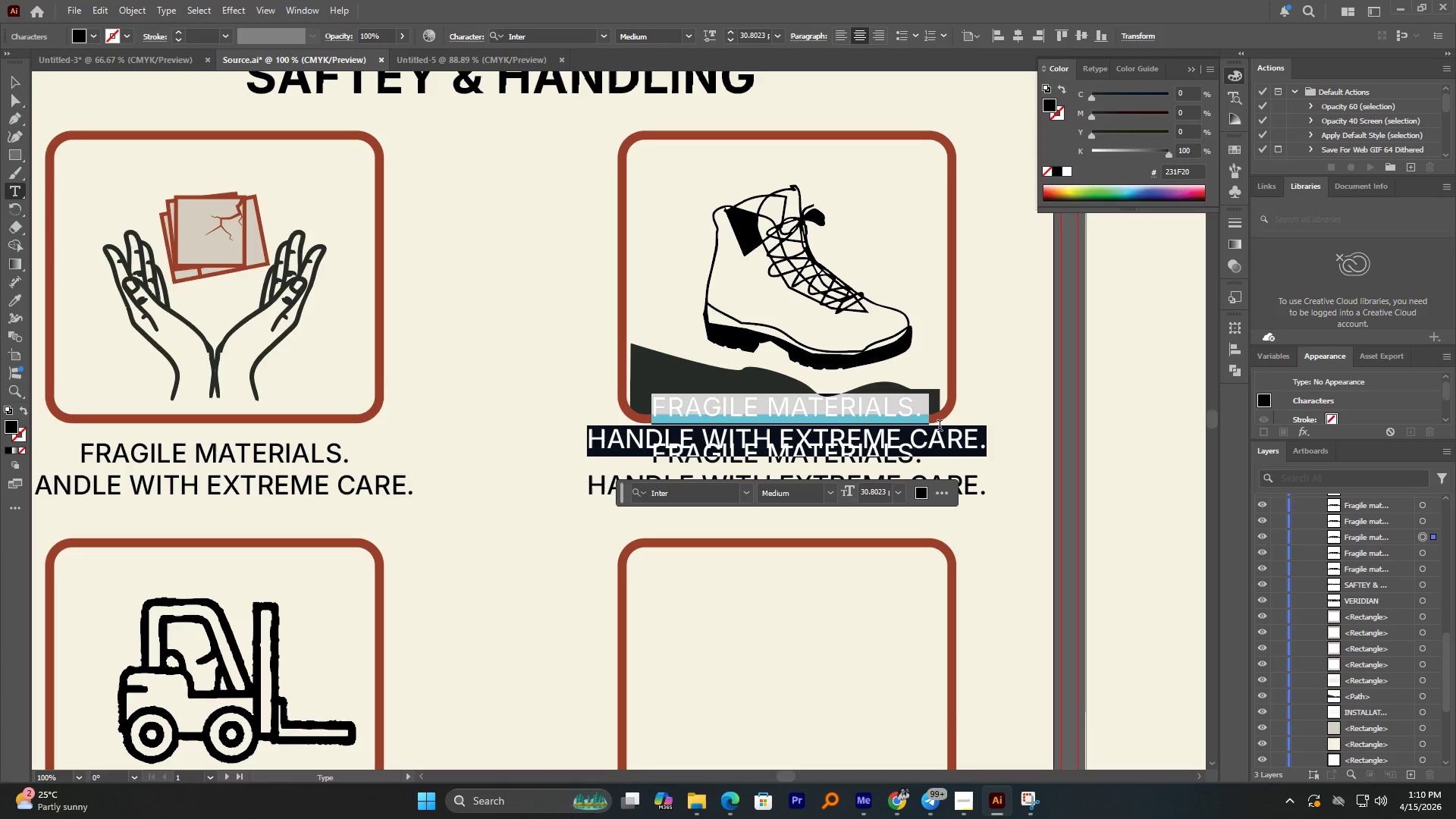 
type(FRESH)
 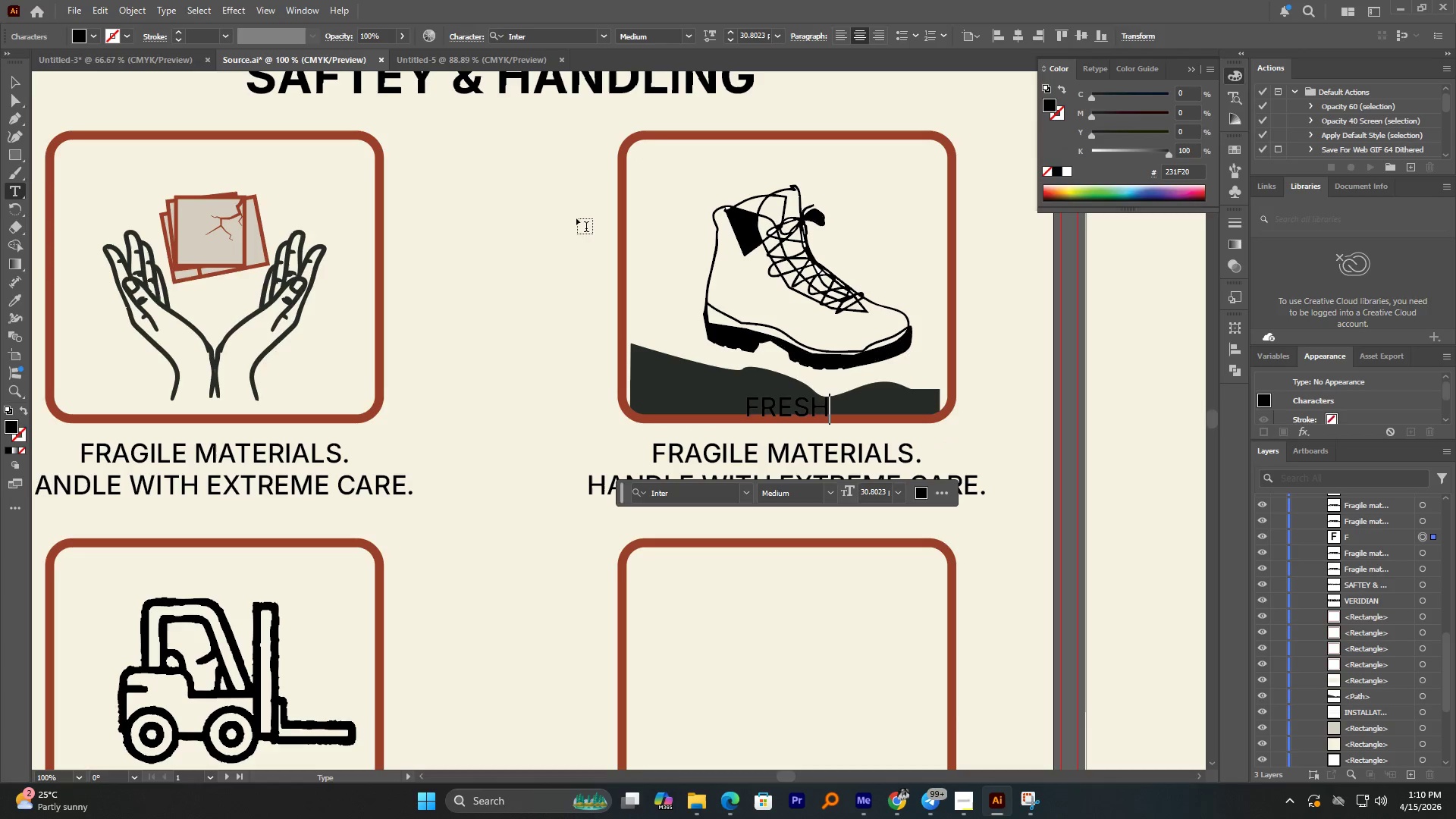 
left_click([23, 86])
 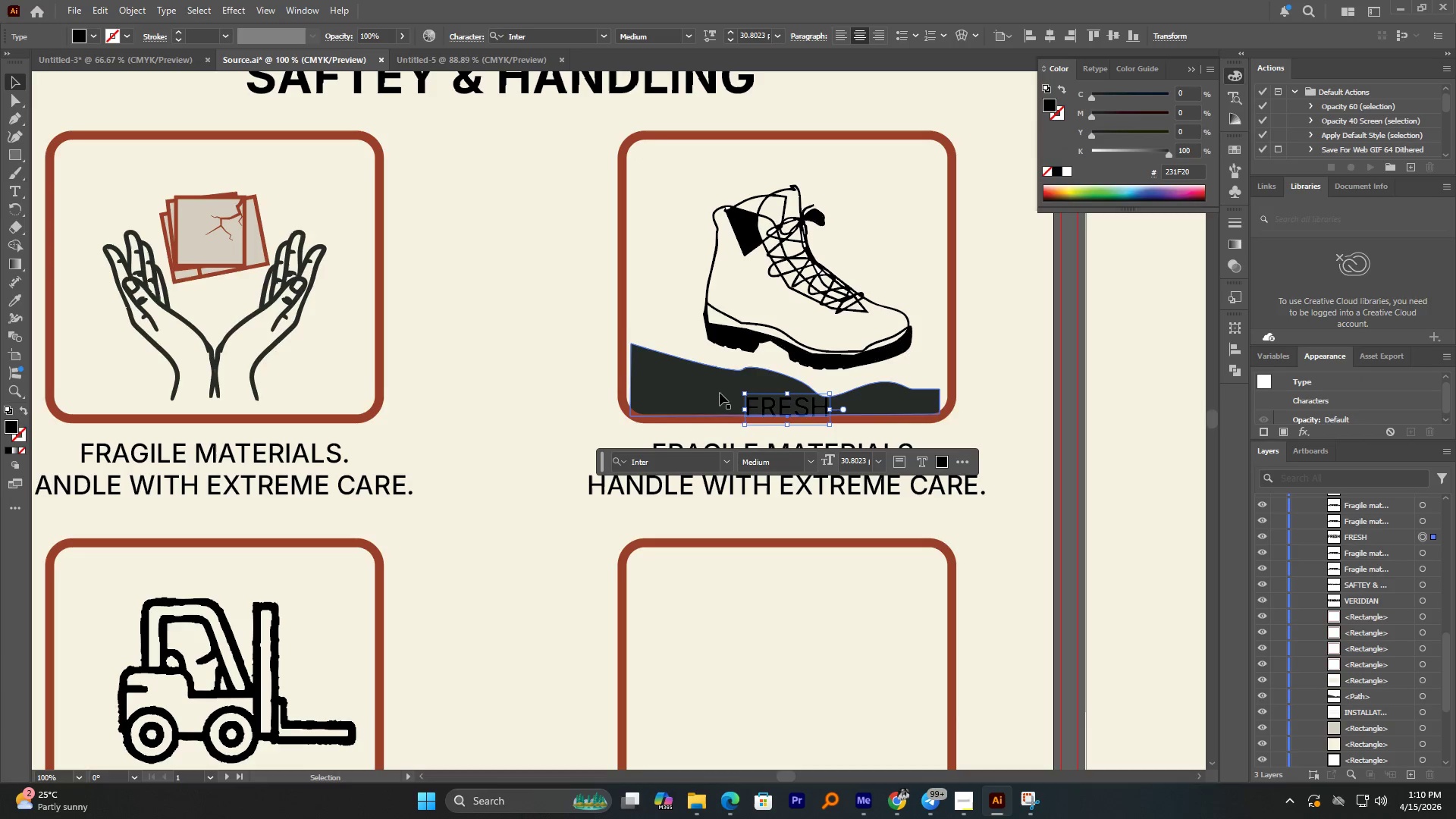 
hold_key(key=AltLeft, duration=2.8)
scroll: coordinate [707, 393], scroll_direction: up, amount: 3.0
 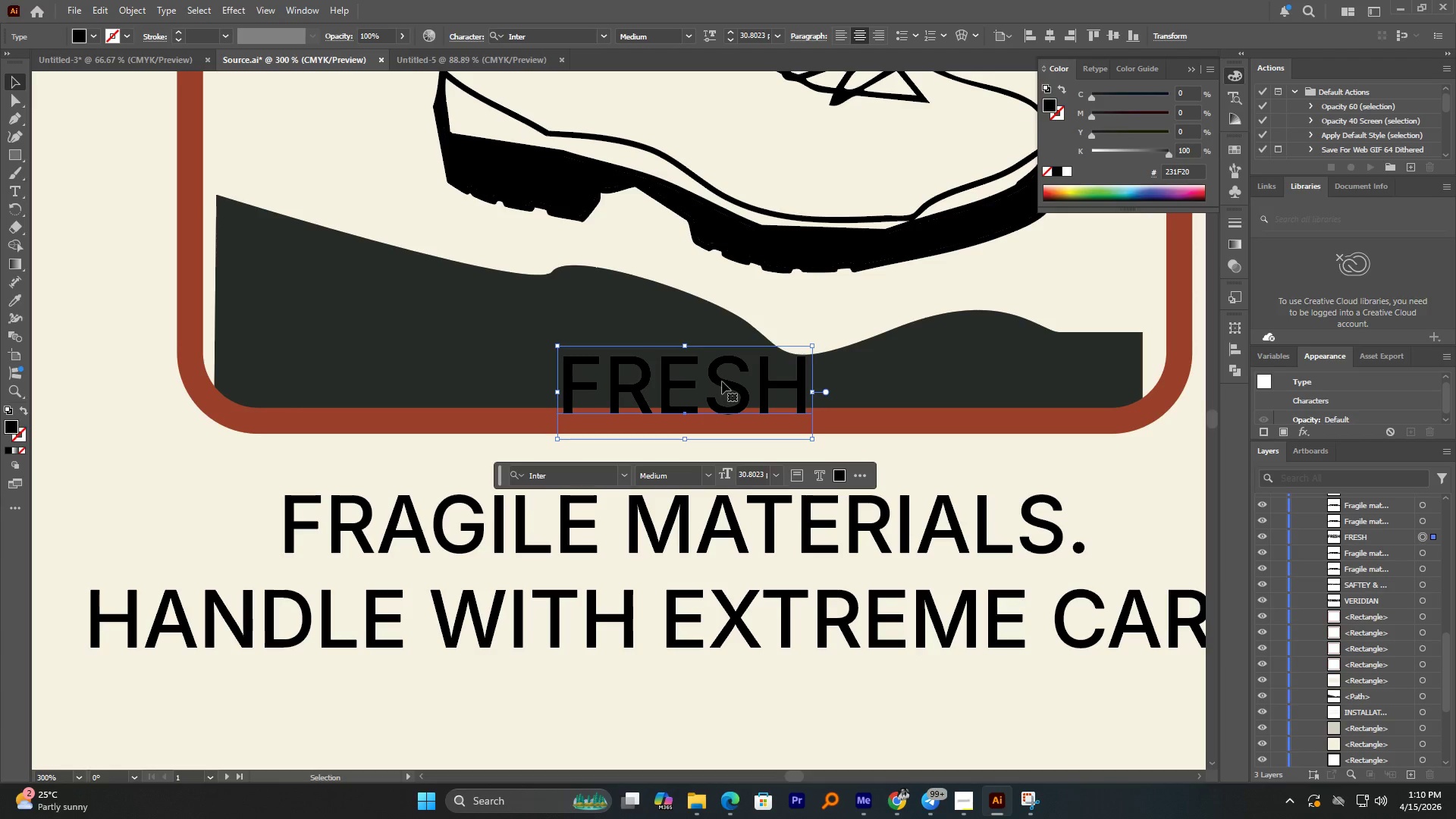 
left_click_drag(start_coordinate=[723, 381], to_coordinate=[1012, 372])
 